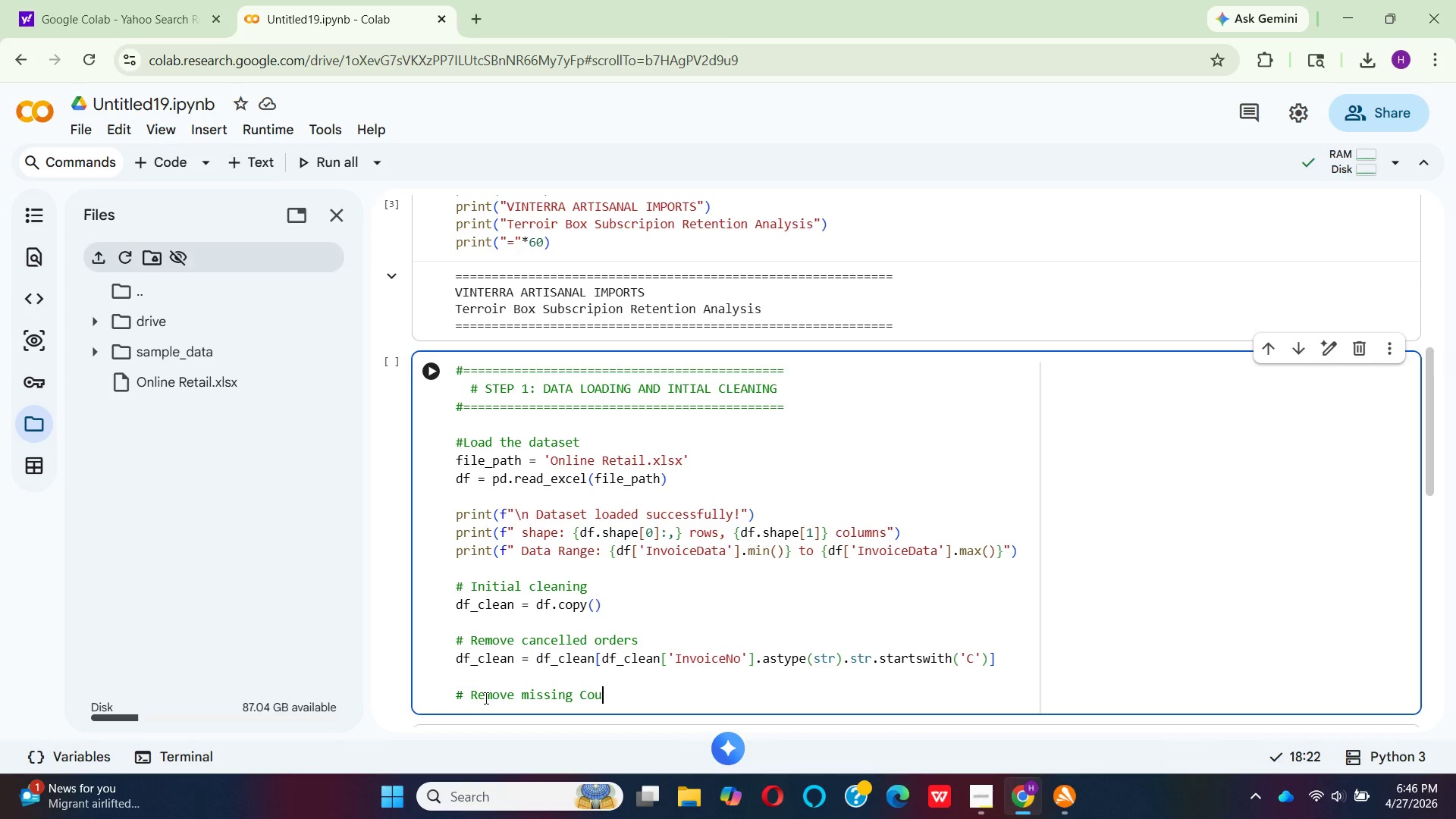 
key(Backspace)
 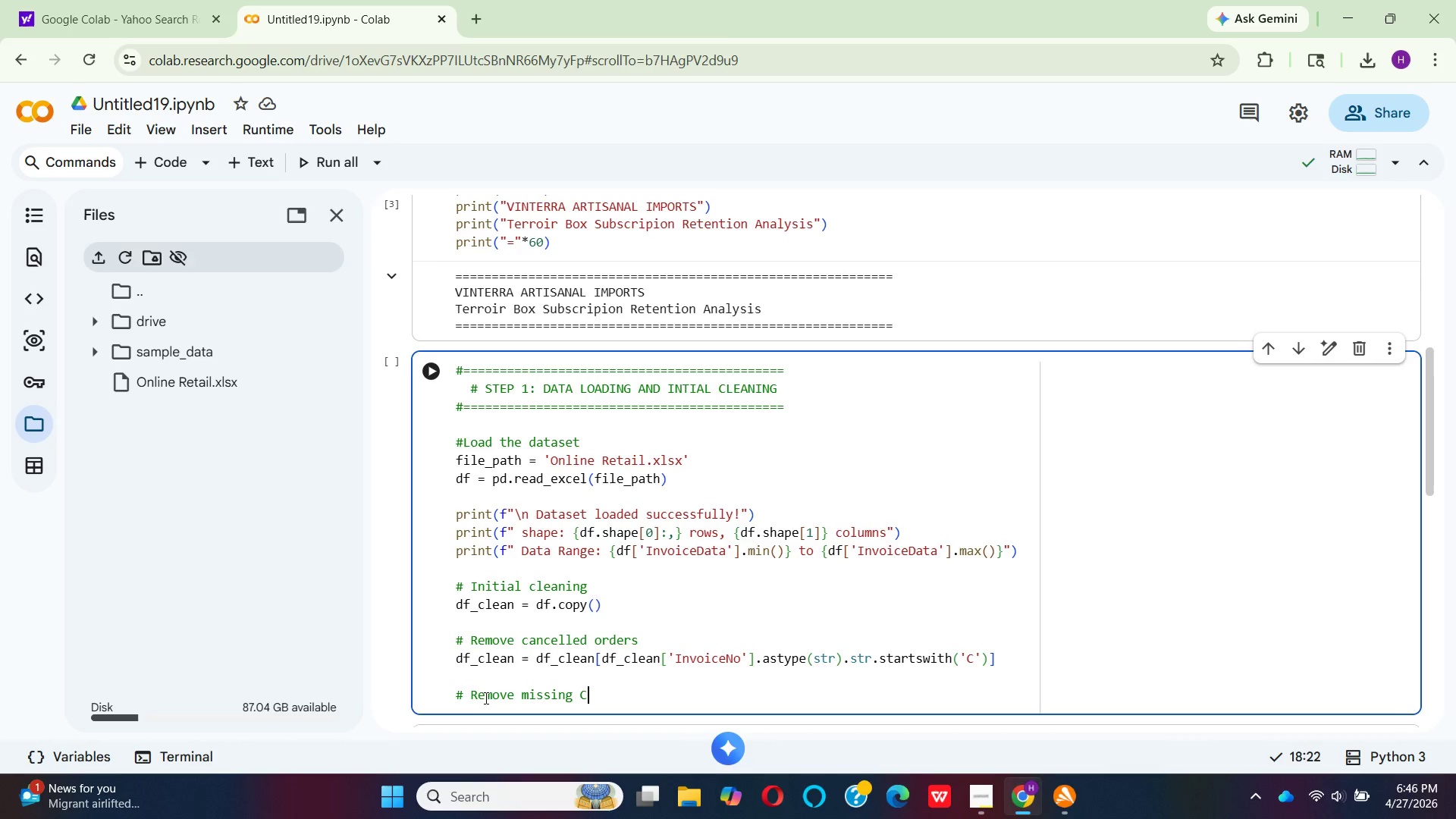 
key(Backspace)
 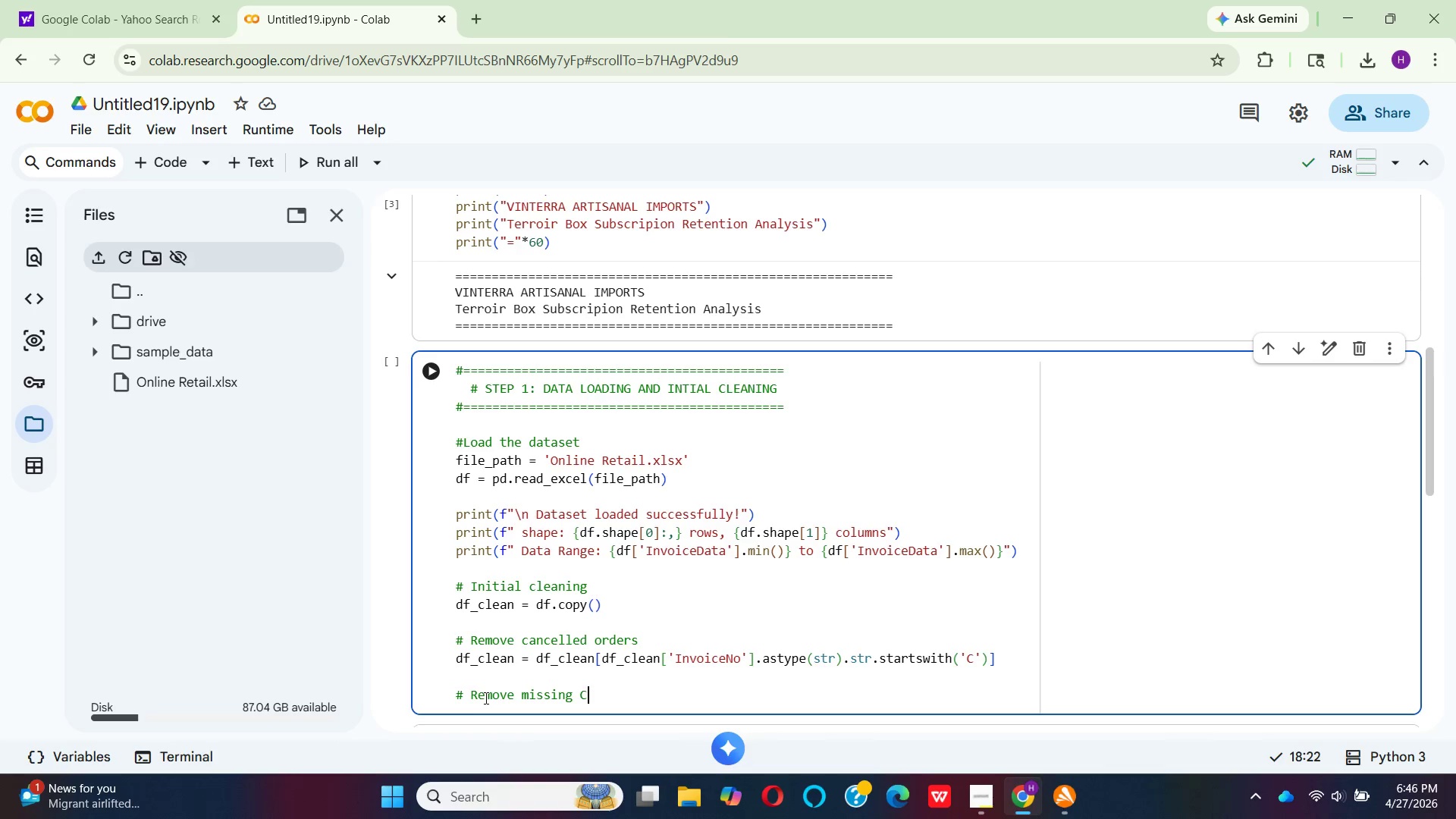 
wait(7.2)
 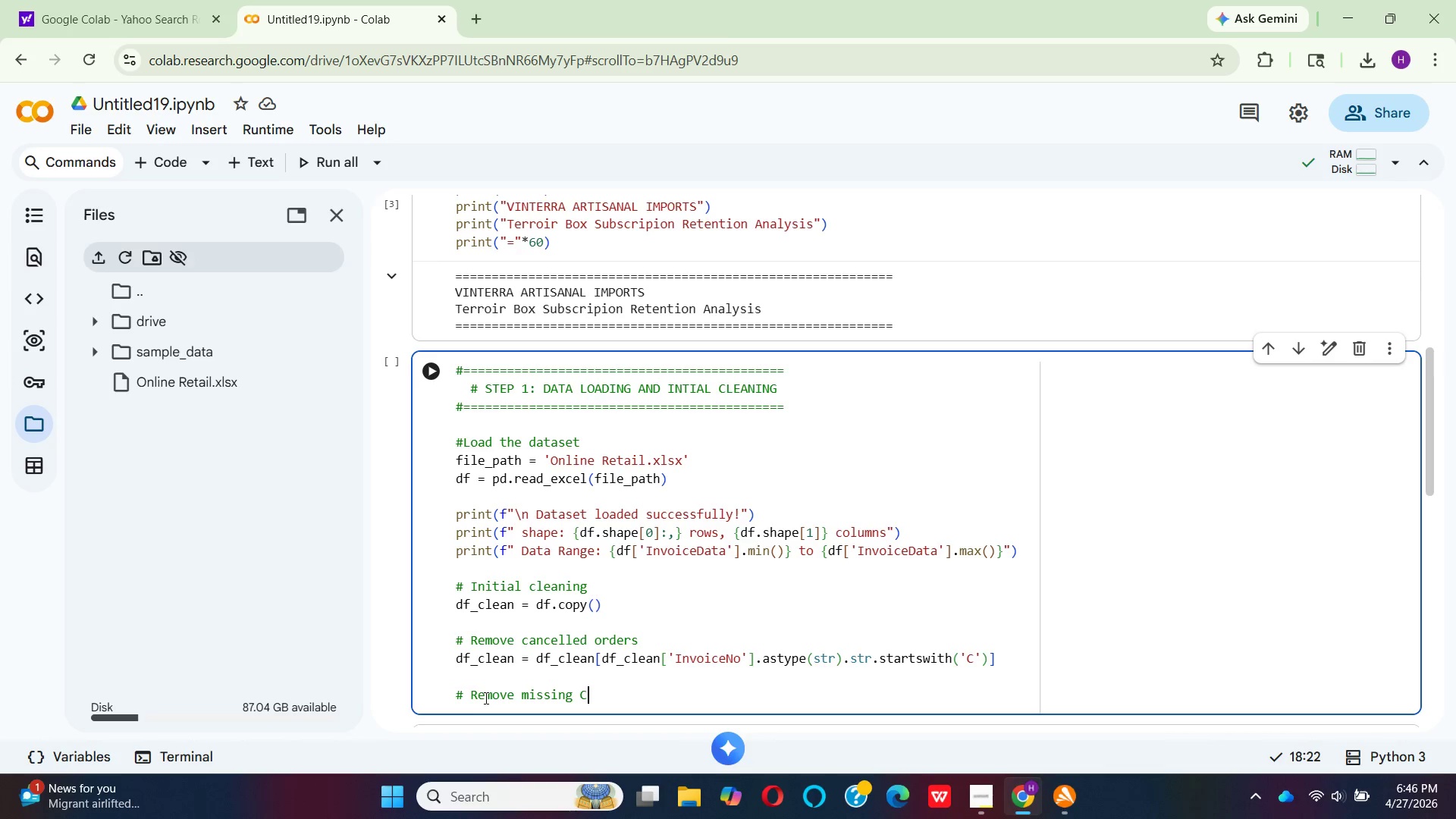 
key(Backspace)
 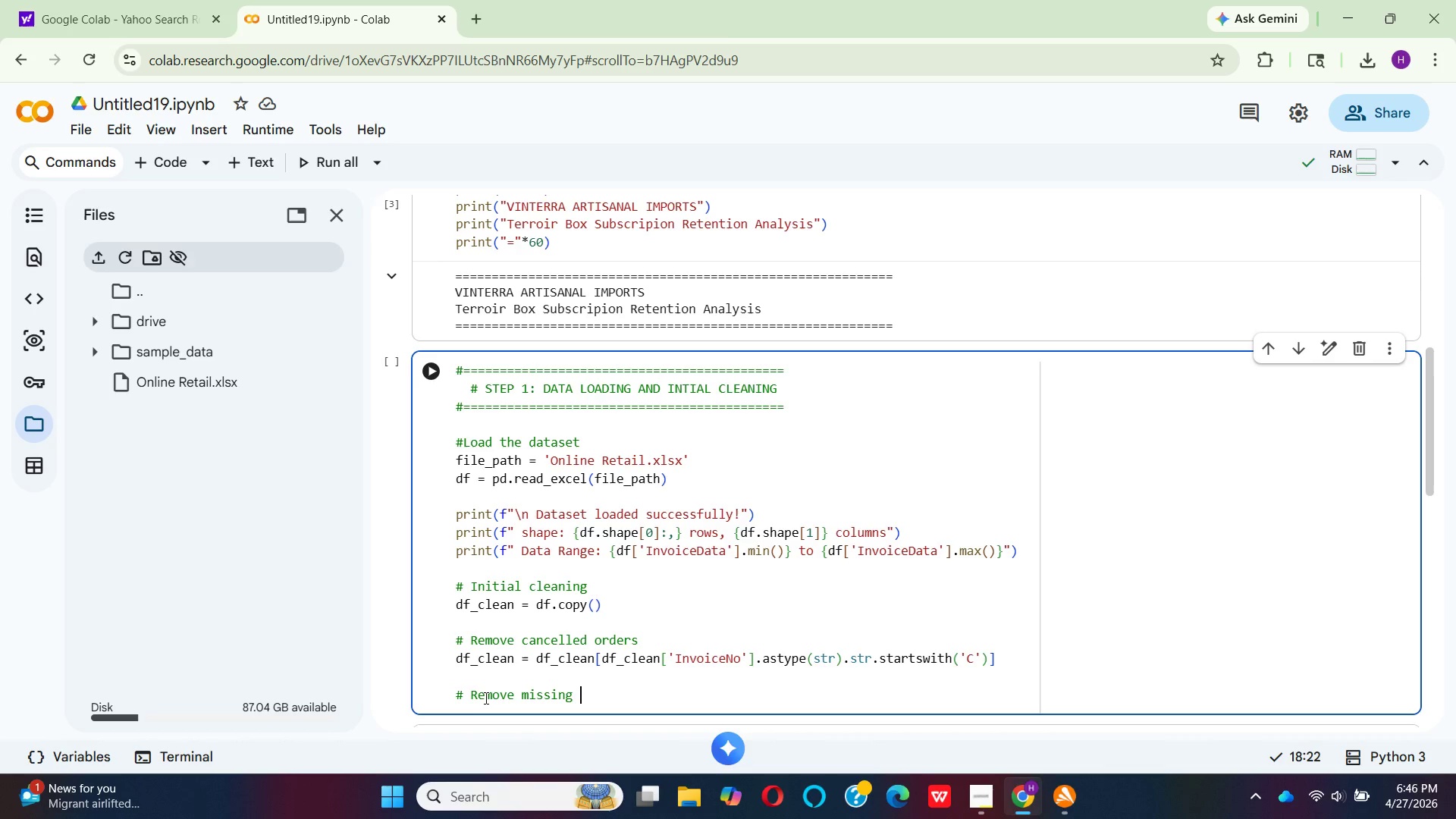 
key(Backspace)
key(Backspace)
key(Backspace)
key(Backspace)
key(Backspace)
key(Backspace)
key(Backspace)
key(Backspace)
key(Backspace)
key(Backspace)
type( )
key(Backspace)
type(e returns)
 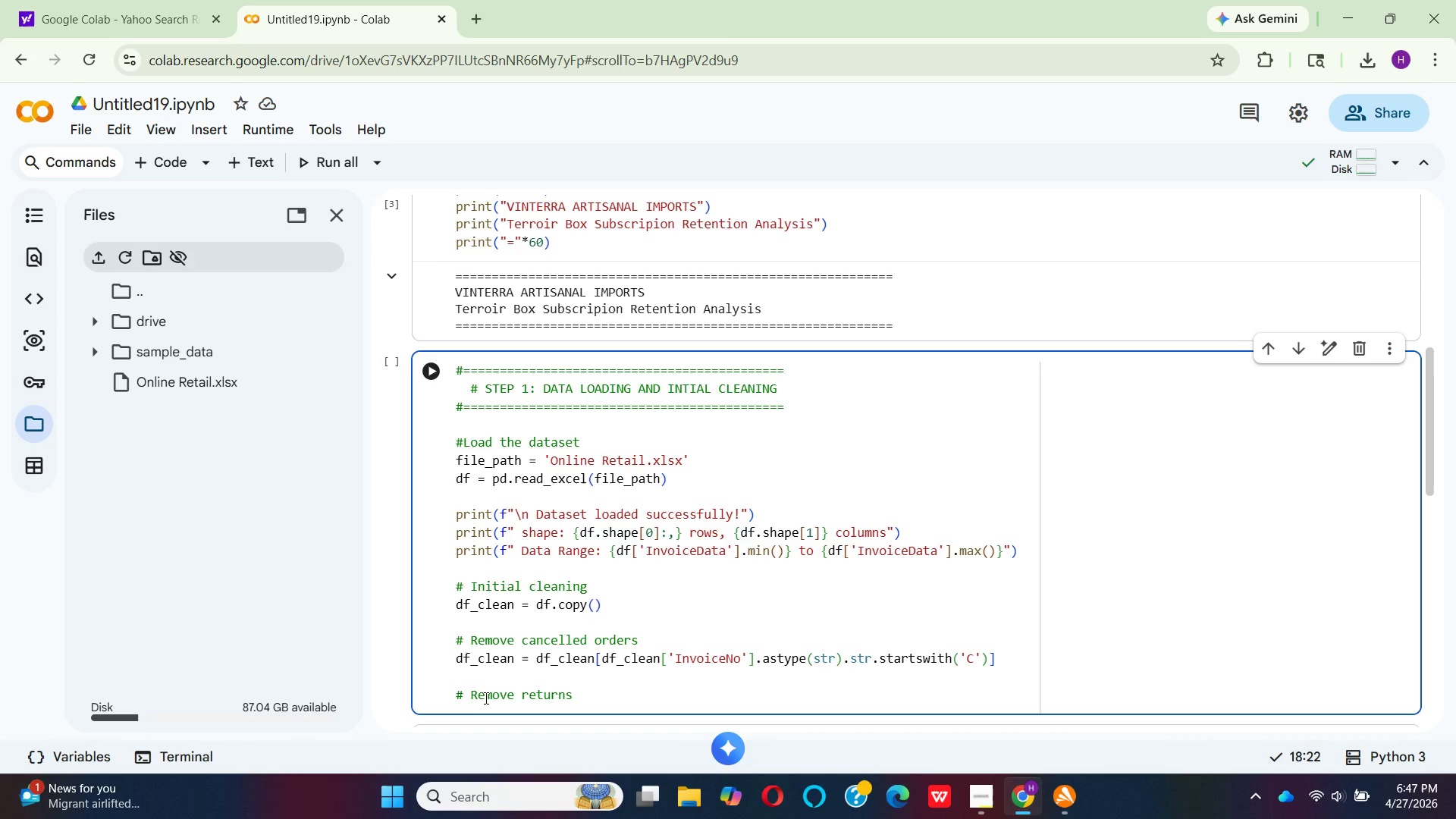 
wait(24.47)
 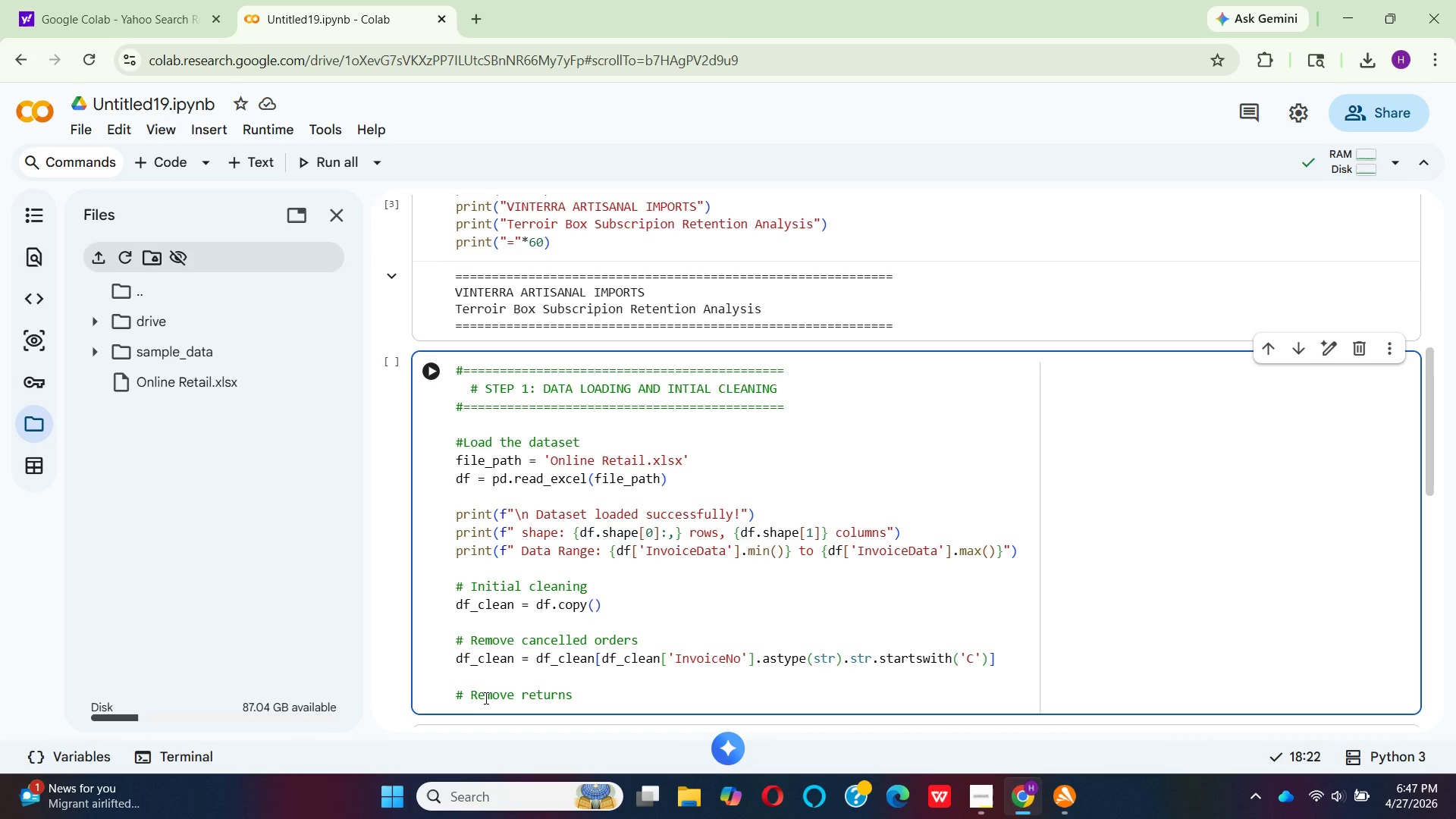 
key(Control+ControlLeft)
 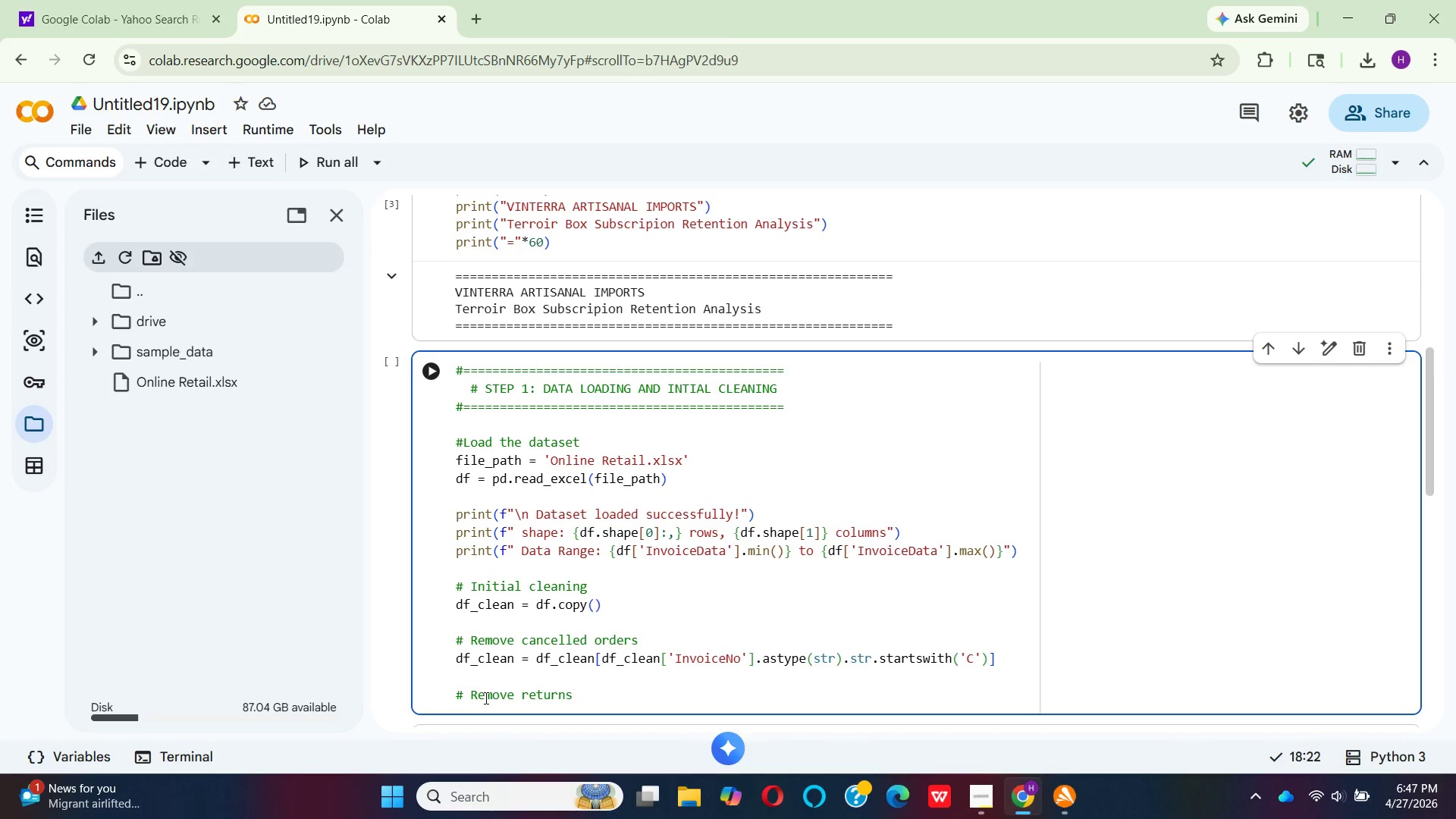 
hold_key(key=ControlLeft, duration=1.3)
 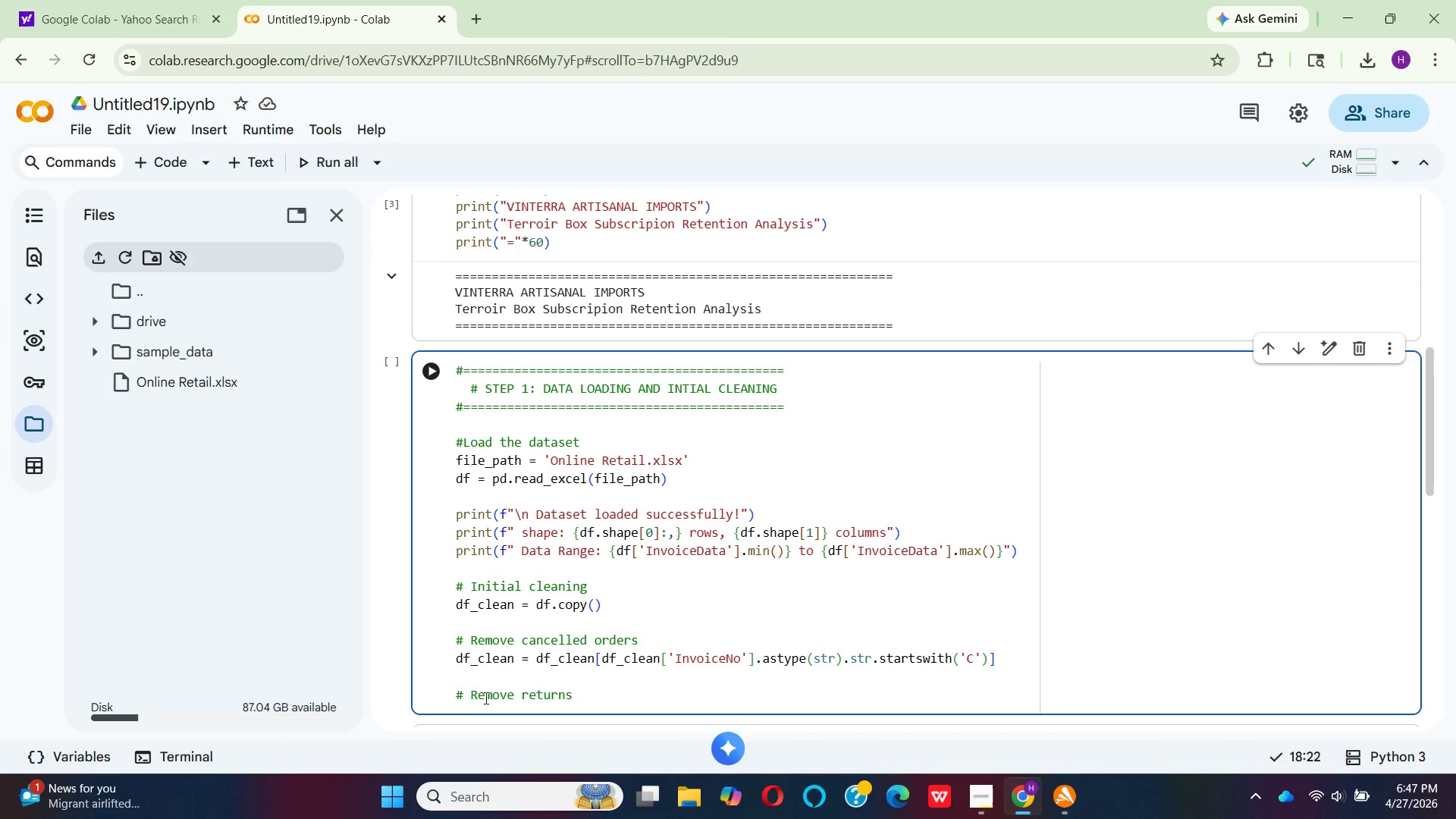 
wait(92.8)
 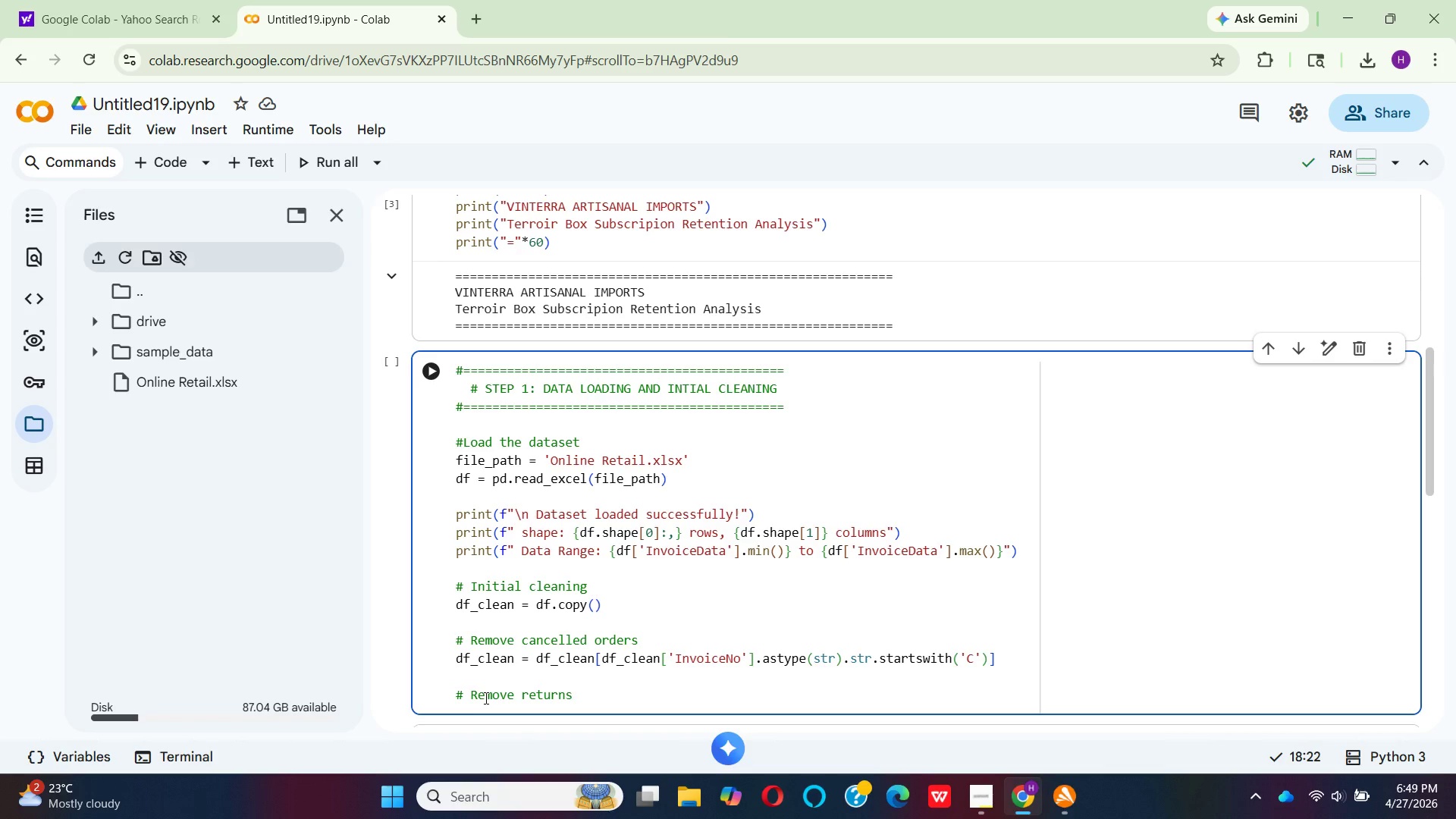 
hold_key(key=ControlLeft, duration=1.5)
 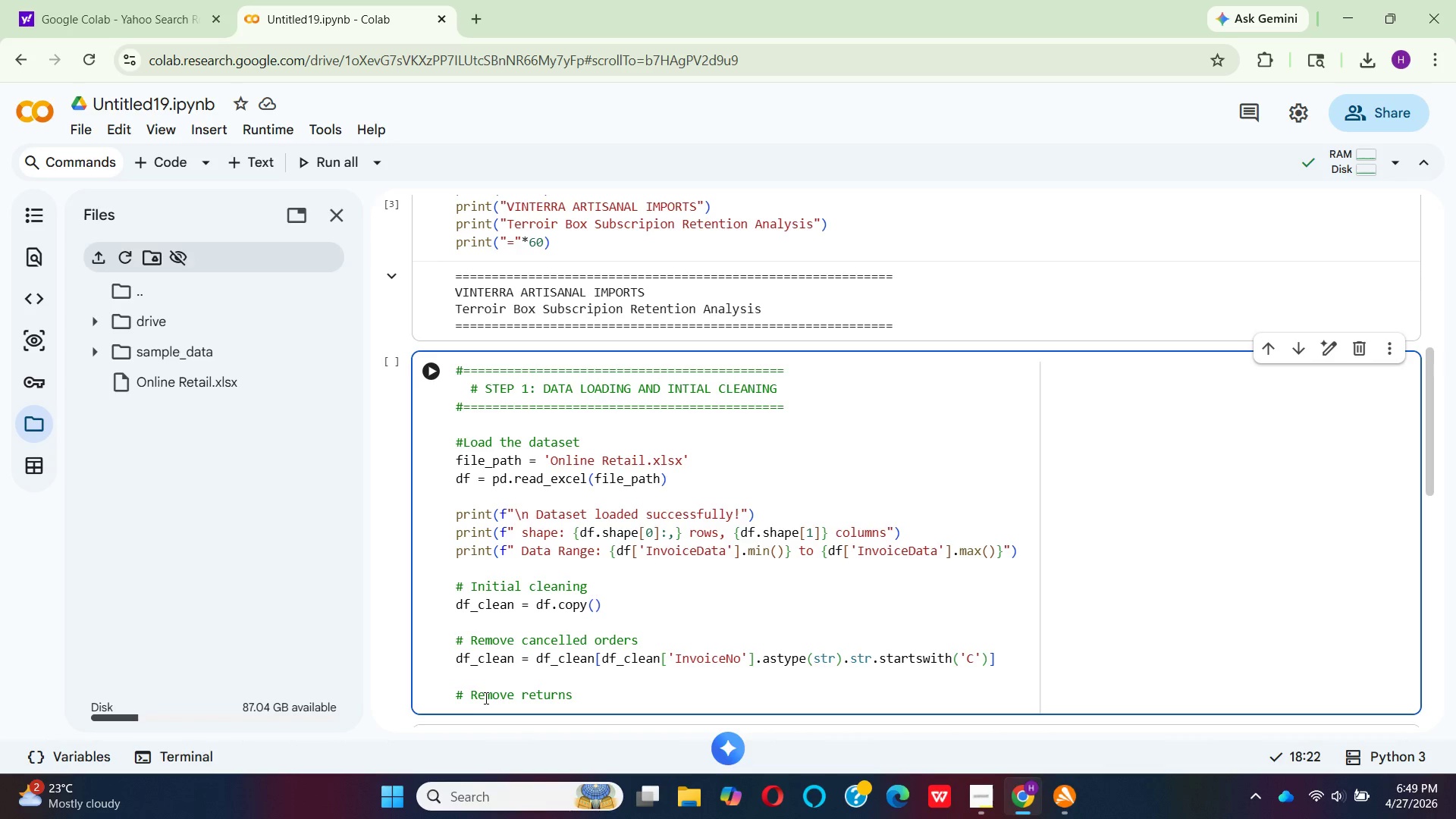 
hold_key(key=ControlLeft, duration=1.52)
 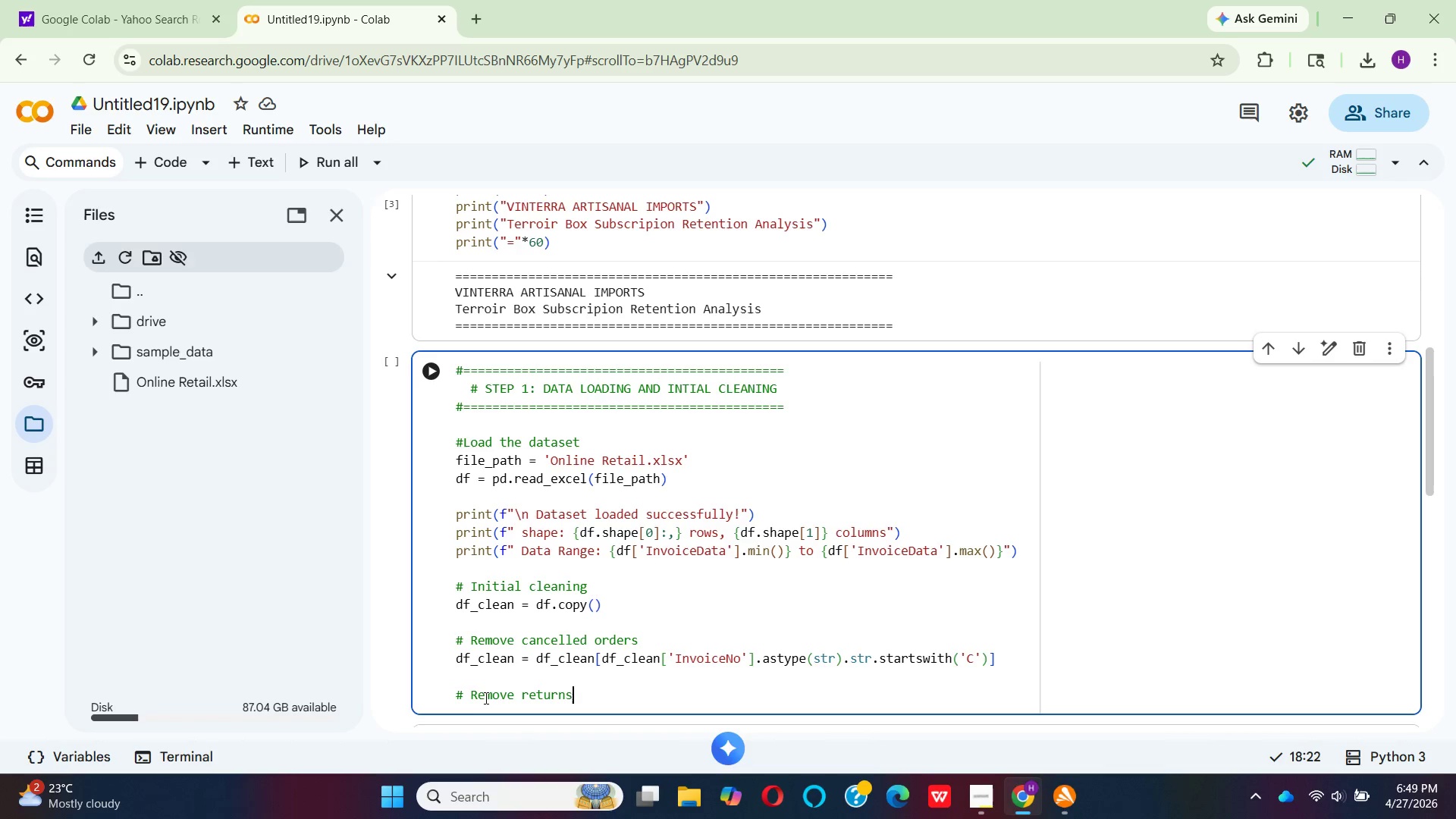 
hold_key(key=ControlLeft, duration=1.51)
 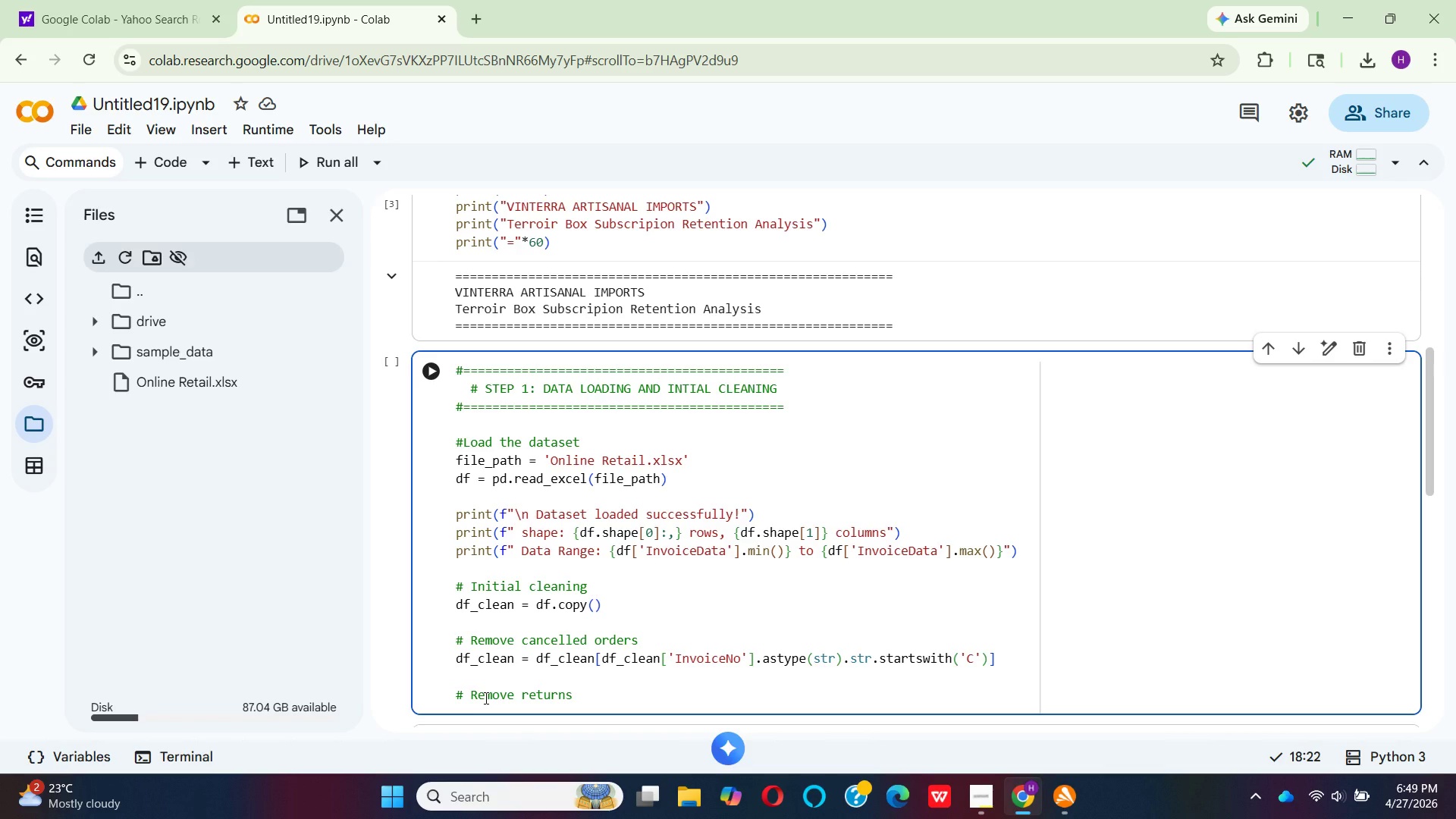 
hold_key(key=ControlLeft, duration=0.33)
 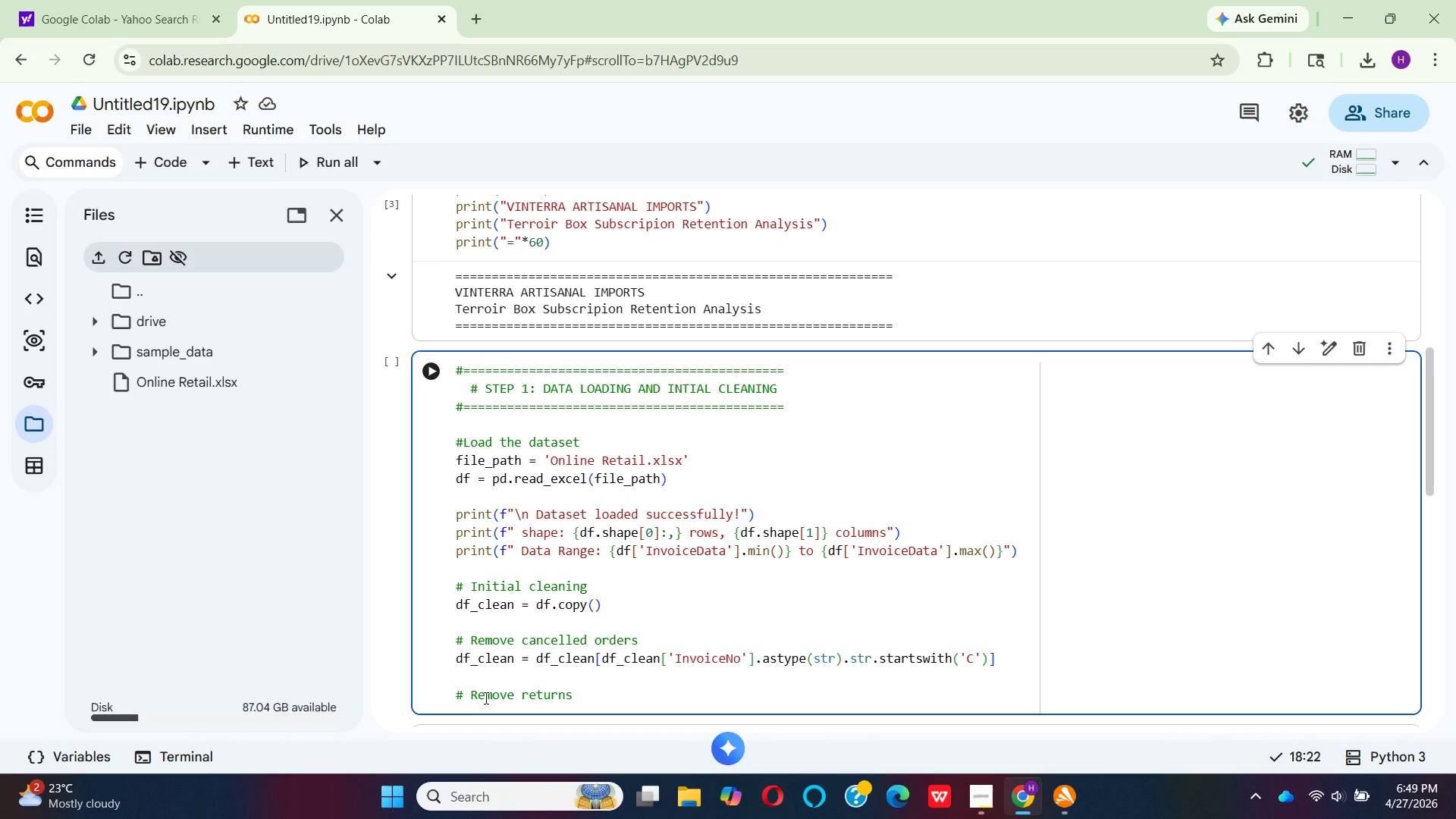 
hold_key(key=ControlLeft, duration=1.5)
 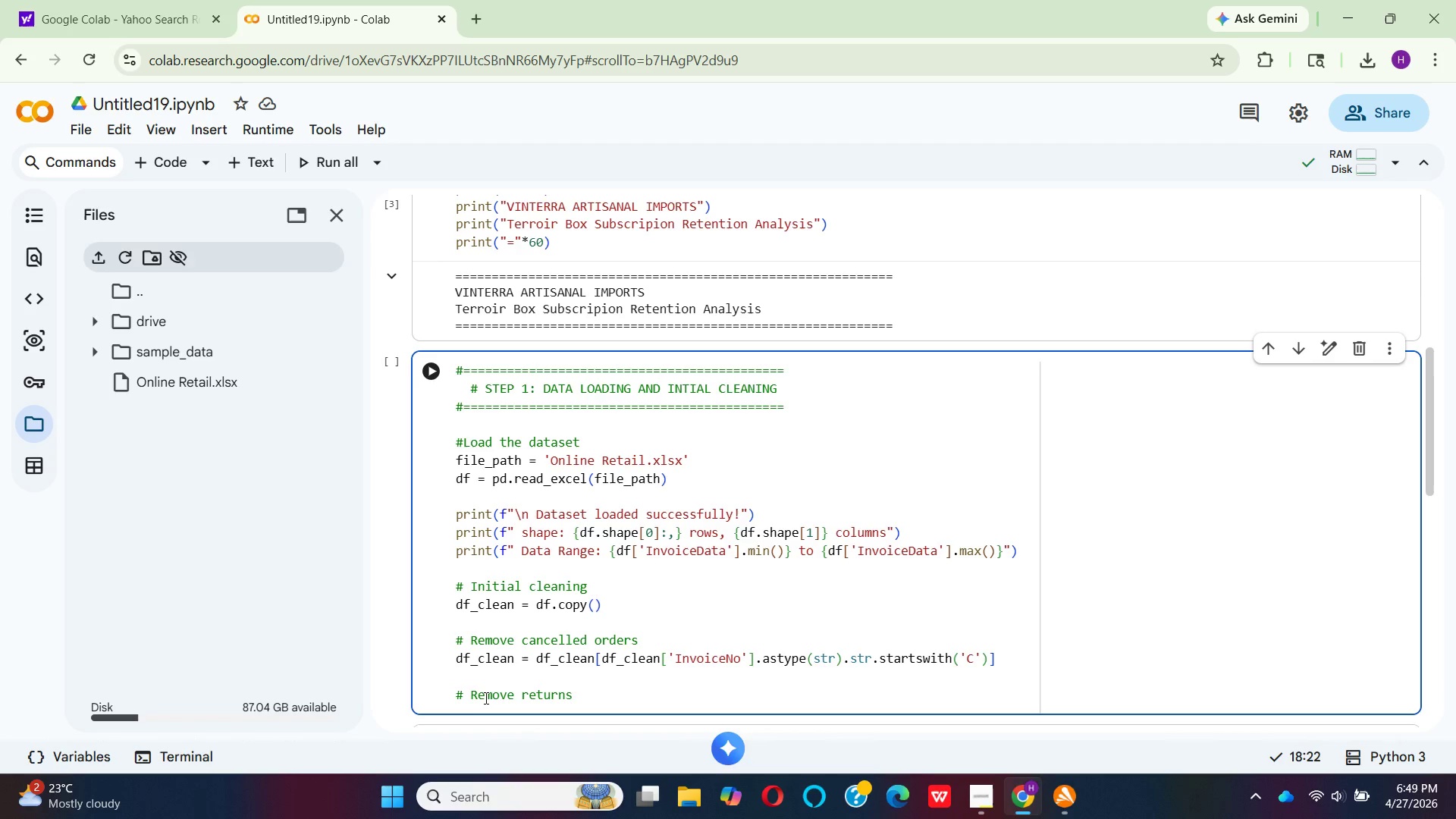 
hold_key(key=ControlLeft, duration=0.77)
 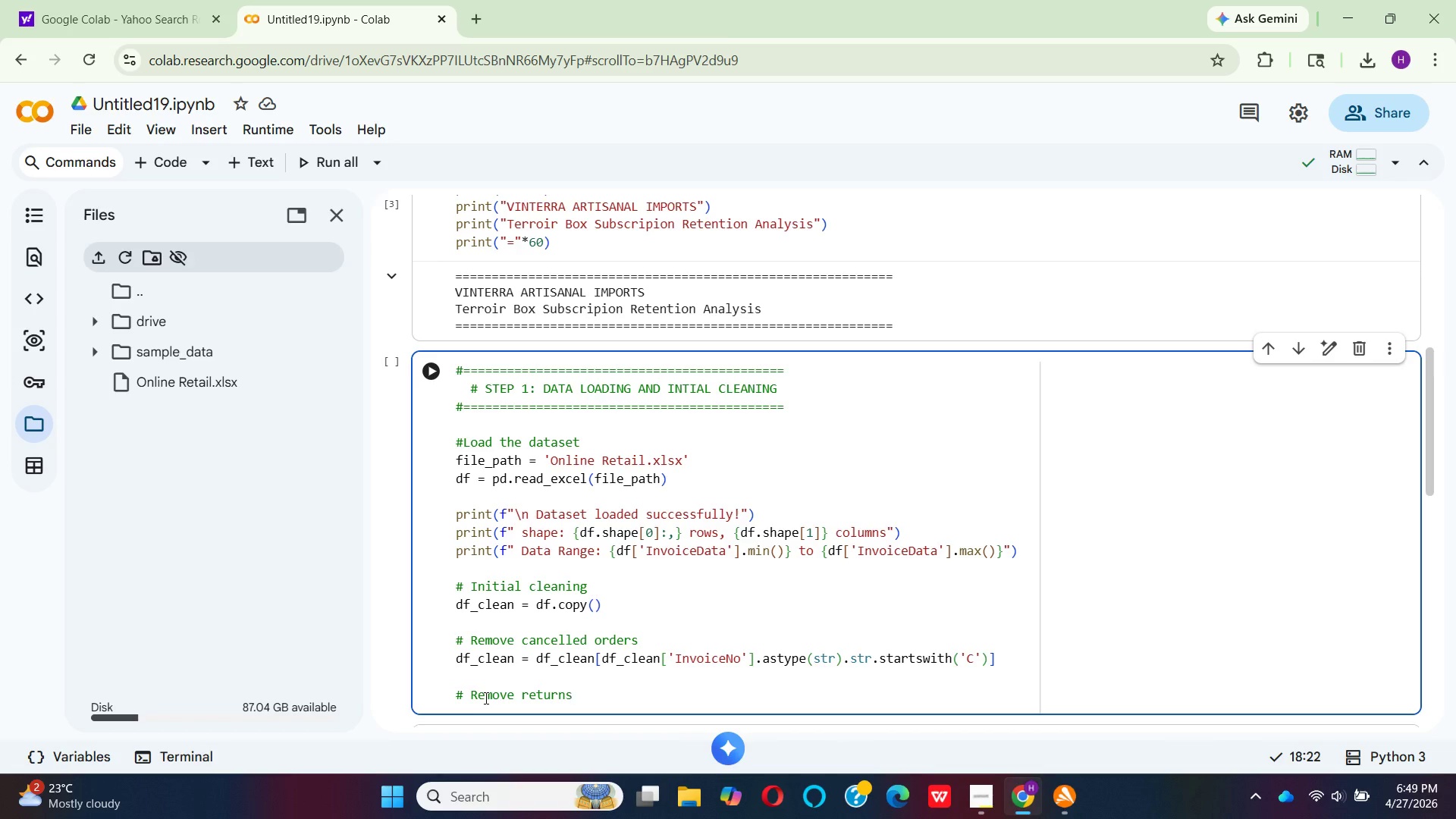 
key(Control+ControlLeft)
 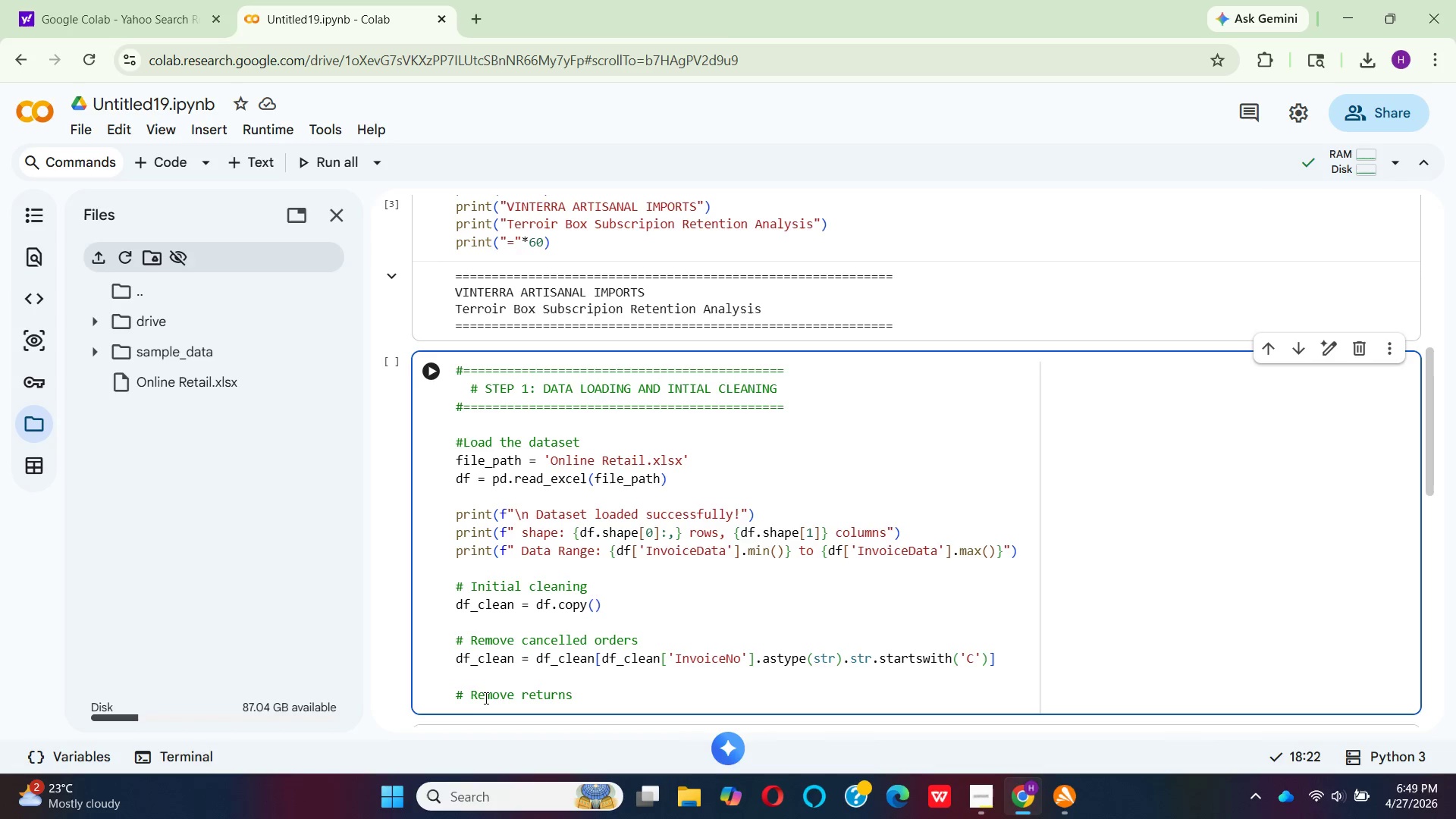 
hold_key(key=ControlLeft, duration=1.48)
 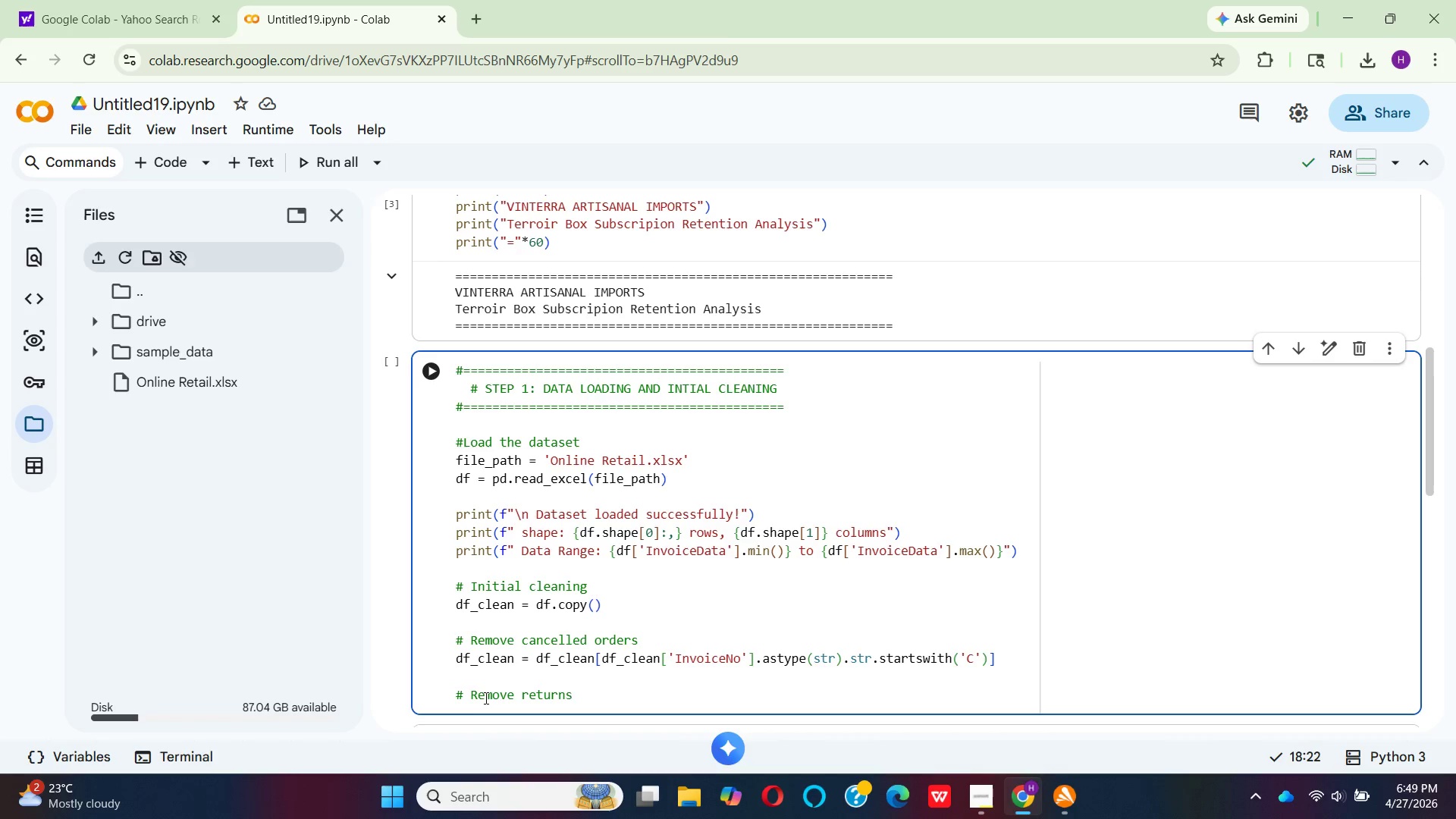 
hold_key(key=ControlLeft, duration=1.34)
 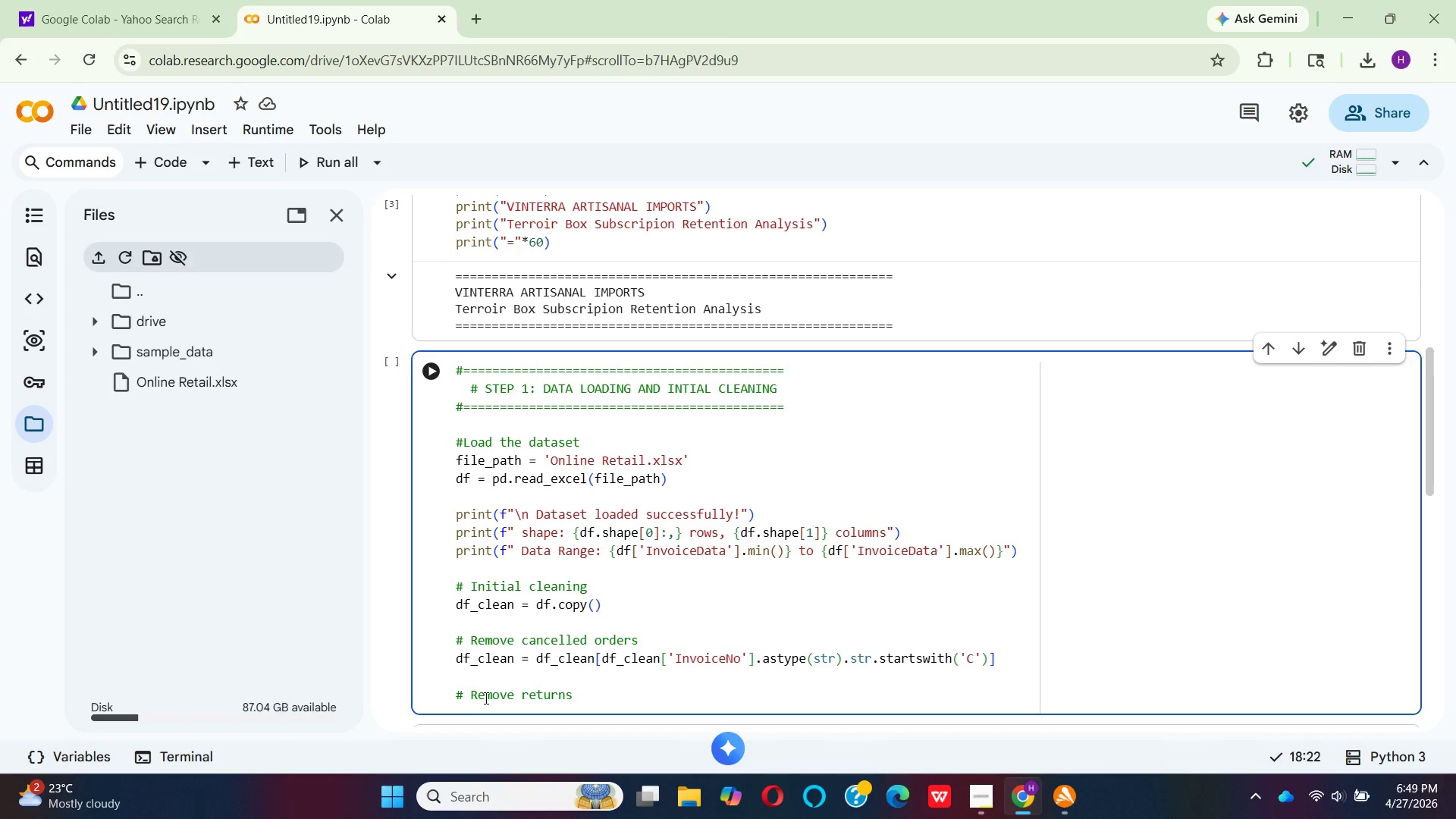 
hold_key(key=ControlLeft, duration=0.77)
 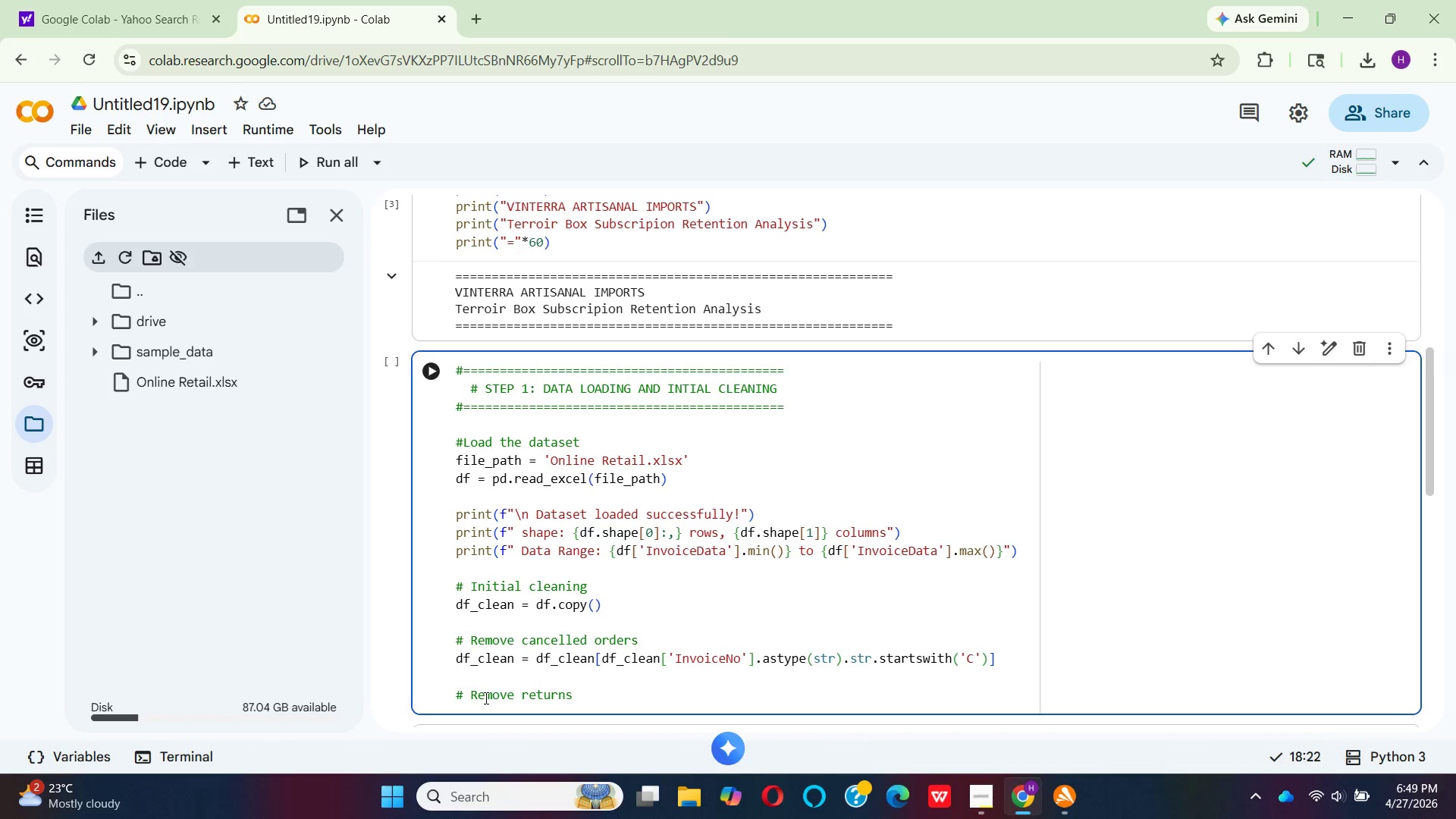 
hold_key(key=ControlLeft, duration=0.7)
 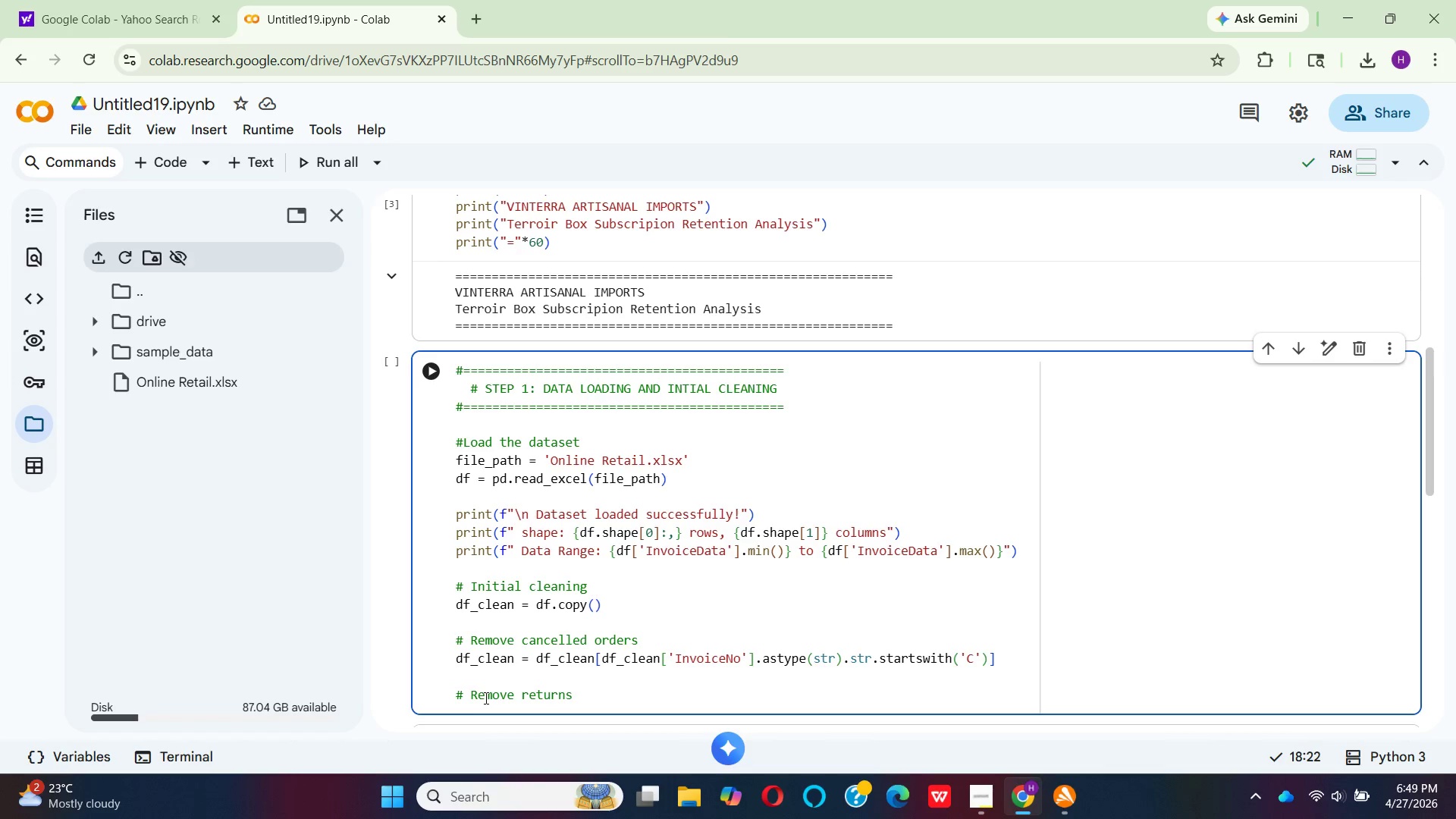 
hold_key(key=ControlLeft, duration=1.5)
 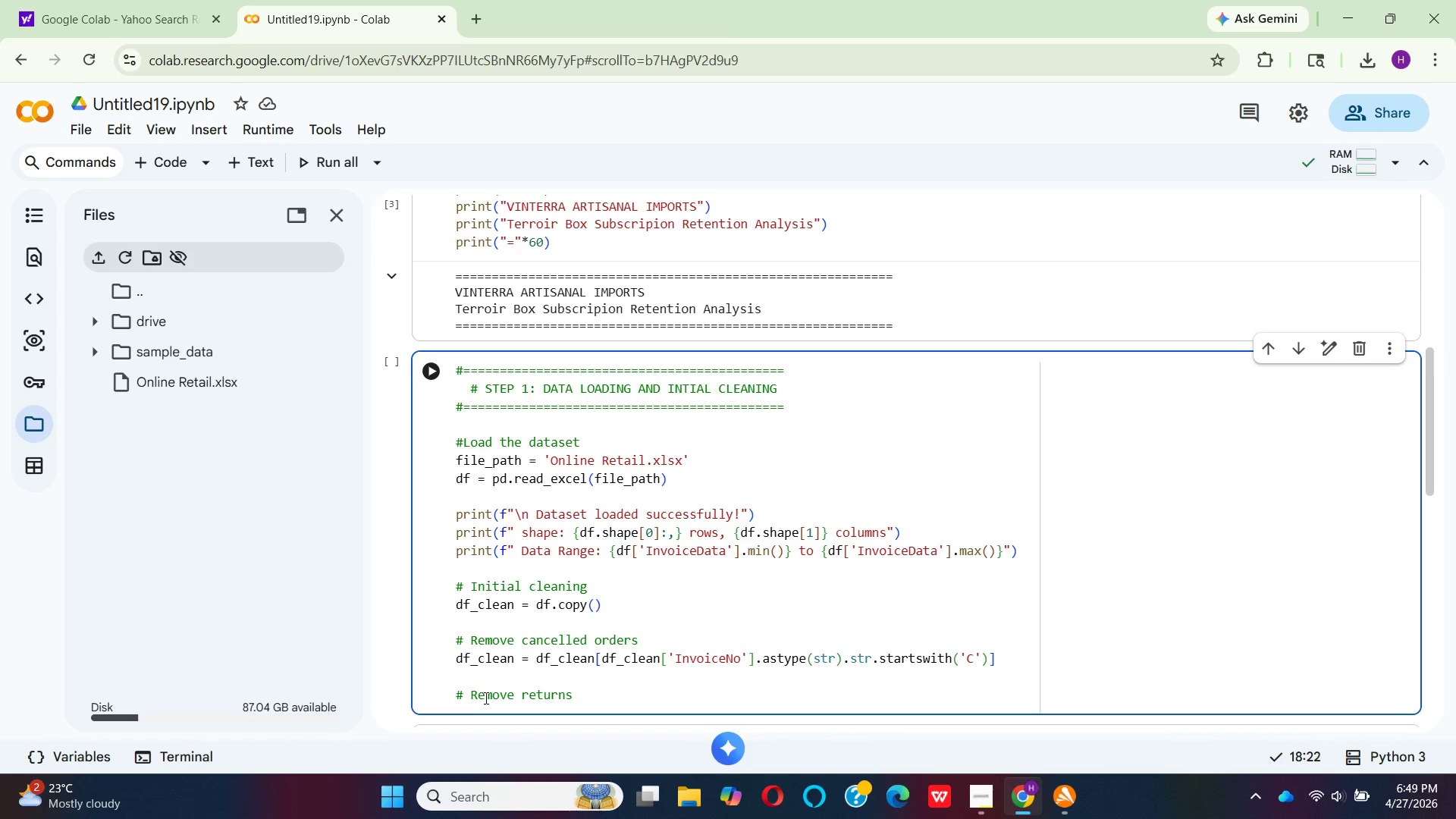 
hold_key(key=ControlLeft, duration=0.69)
 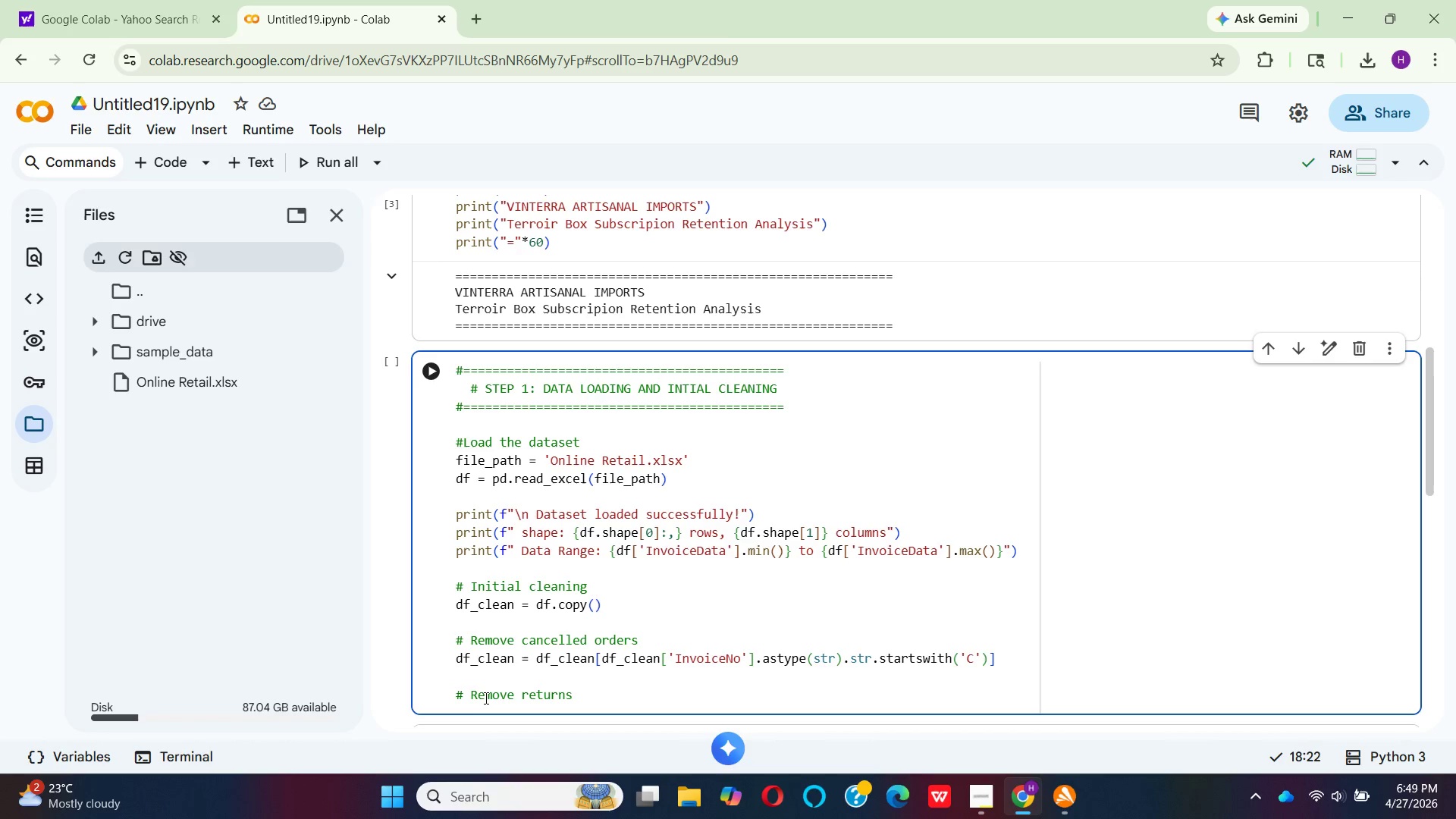 
hold_key(key=ControlLeft, duration=1.03)
 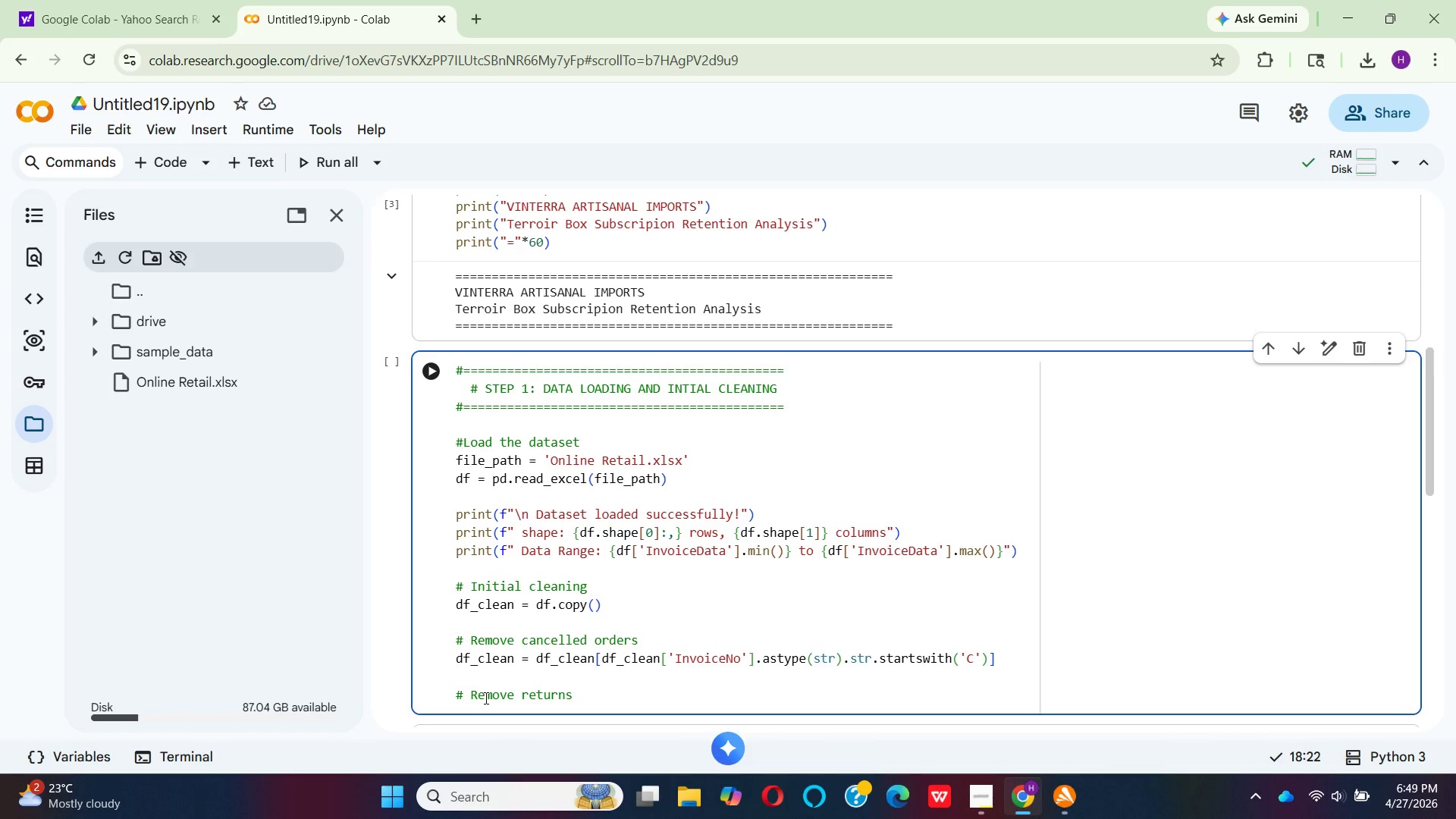 
hold_key(key=ControlLeft, duration=0.53)
 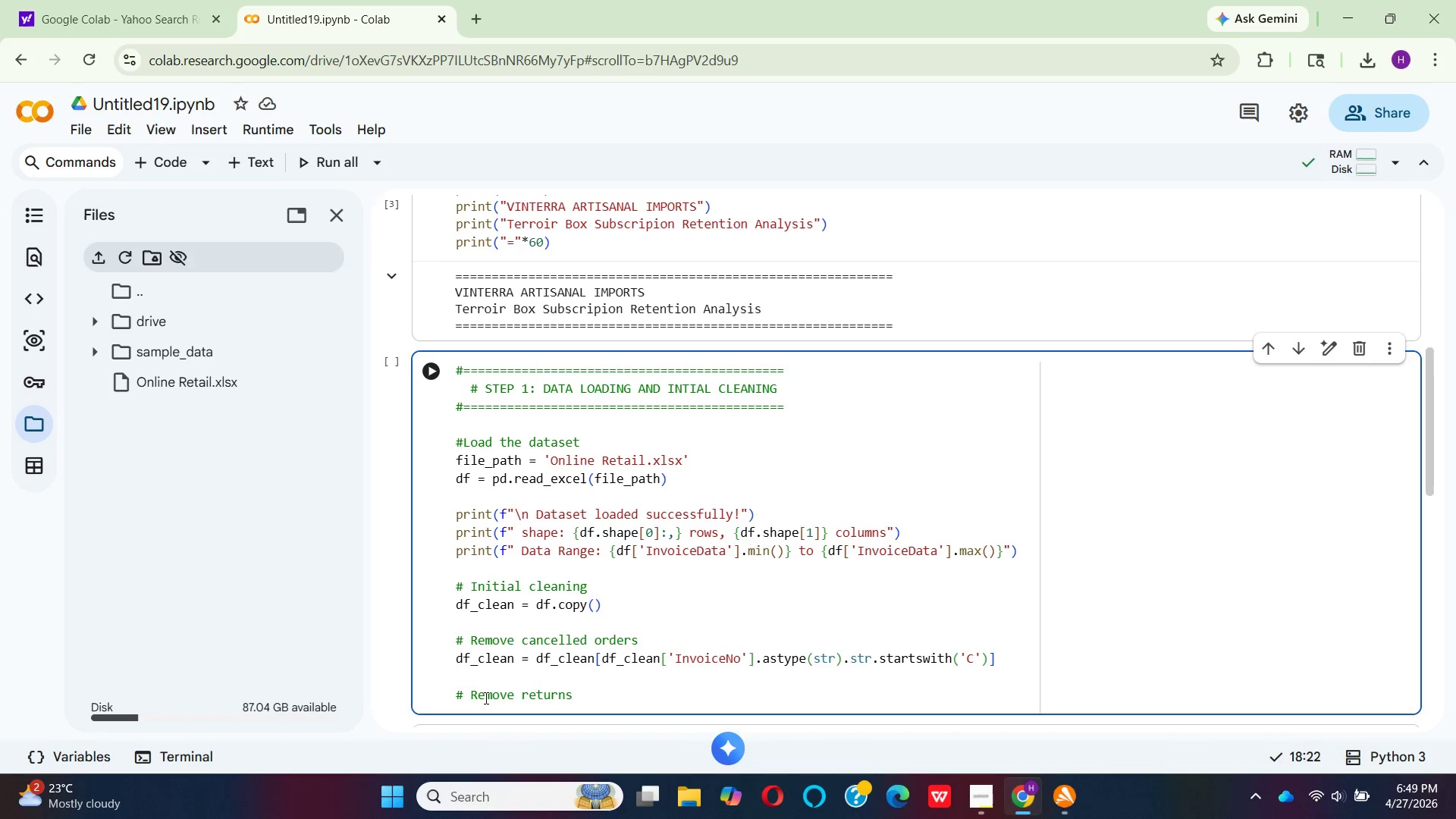 
hold_key(key=ControlLeft, duration=0.44)
 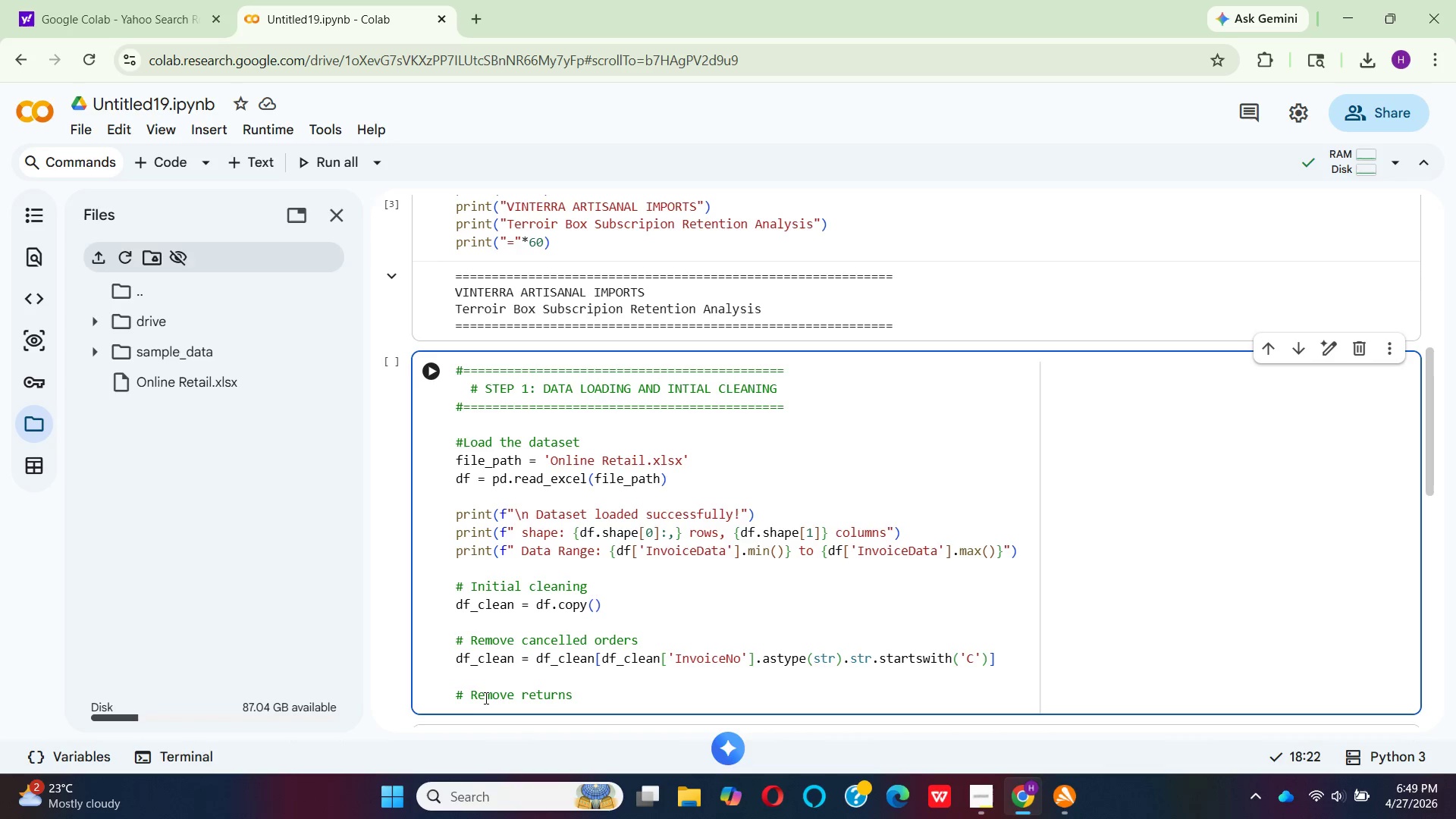 
key(Space)
 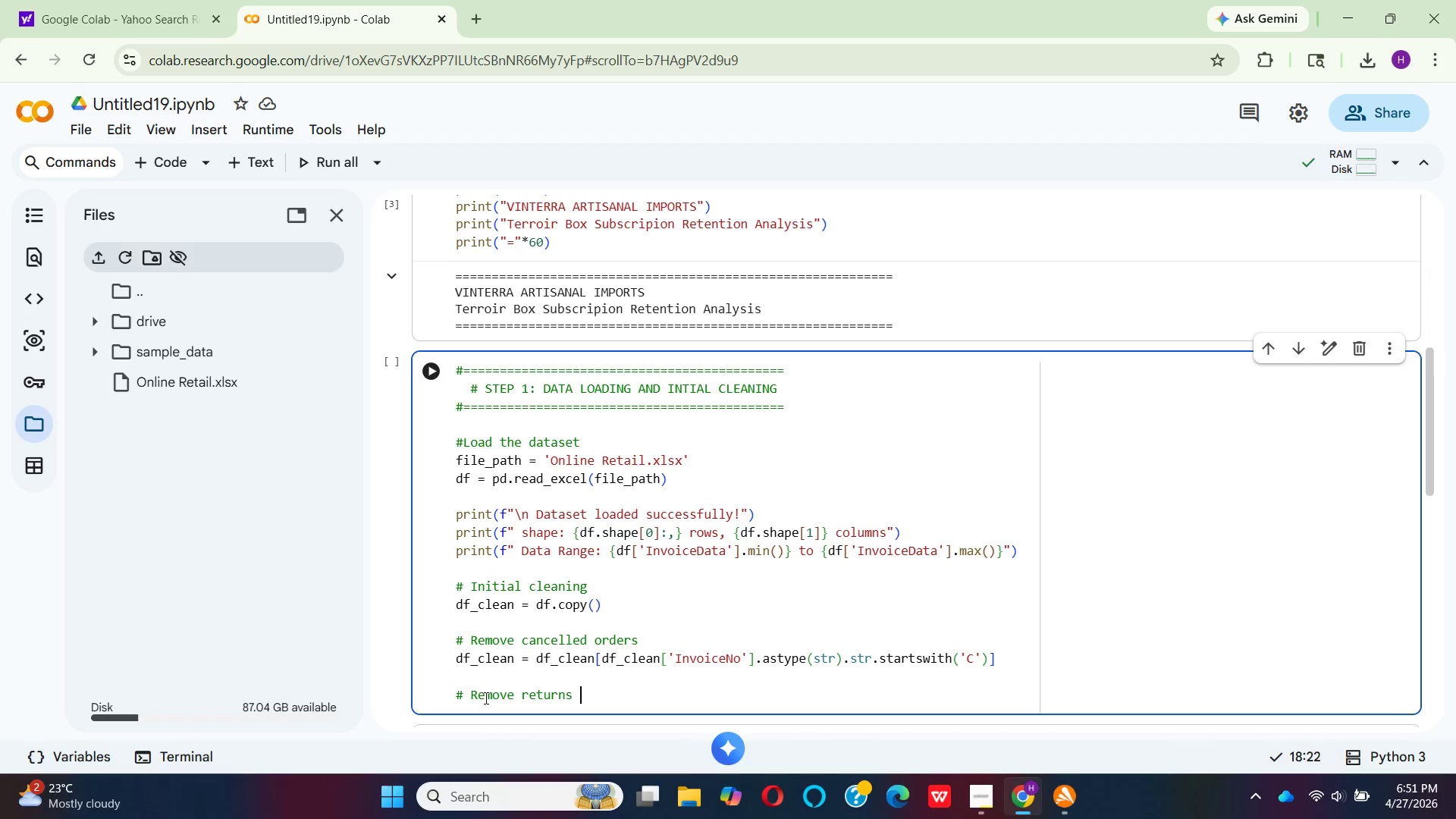 
wait(149.73)
 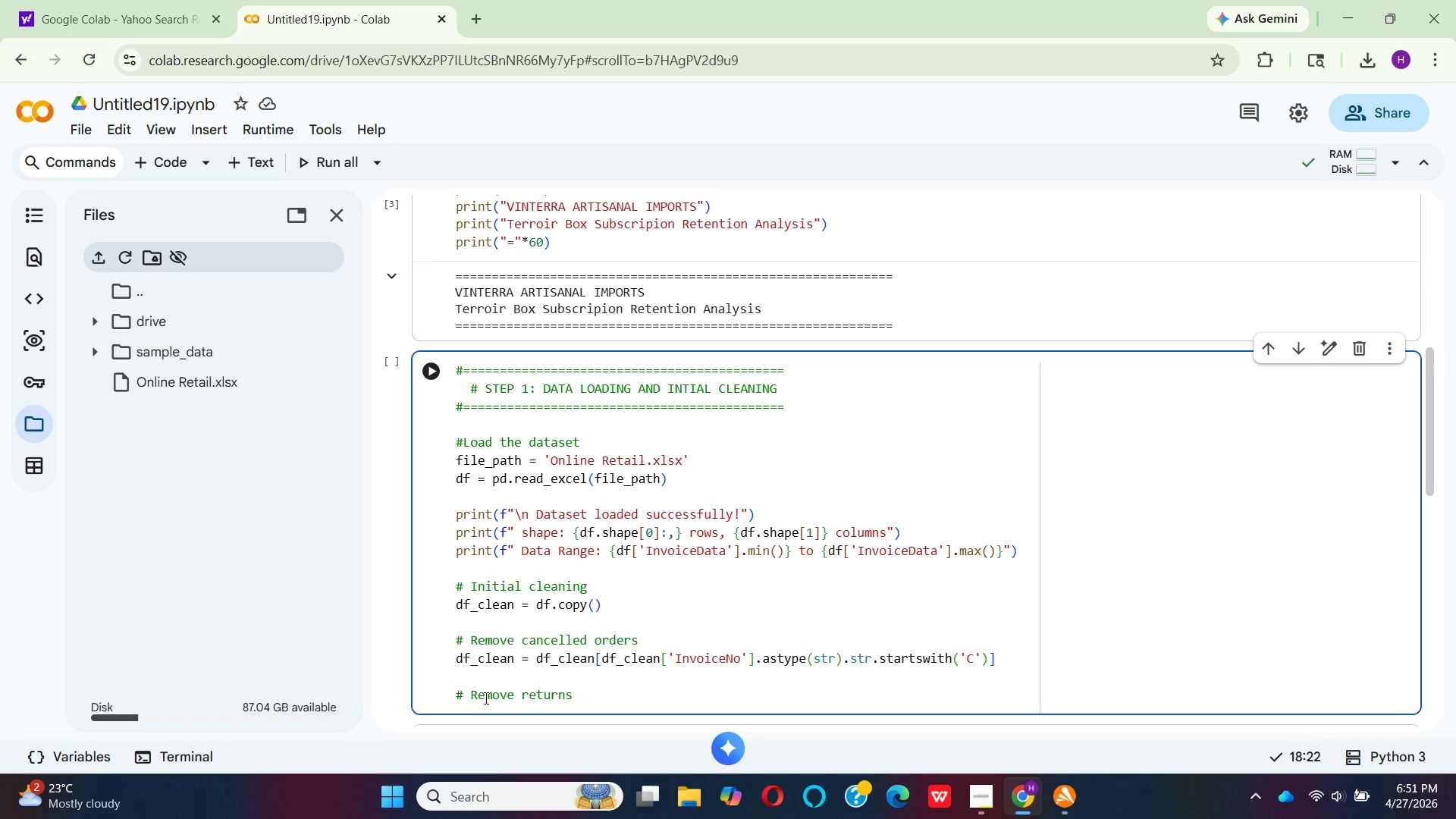 
type((nagative)
 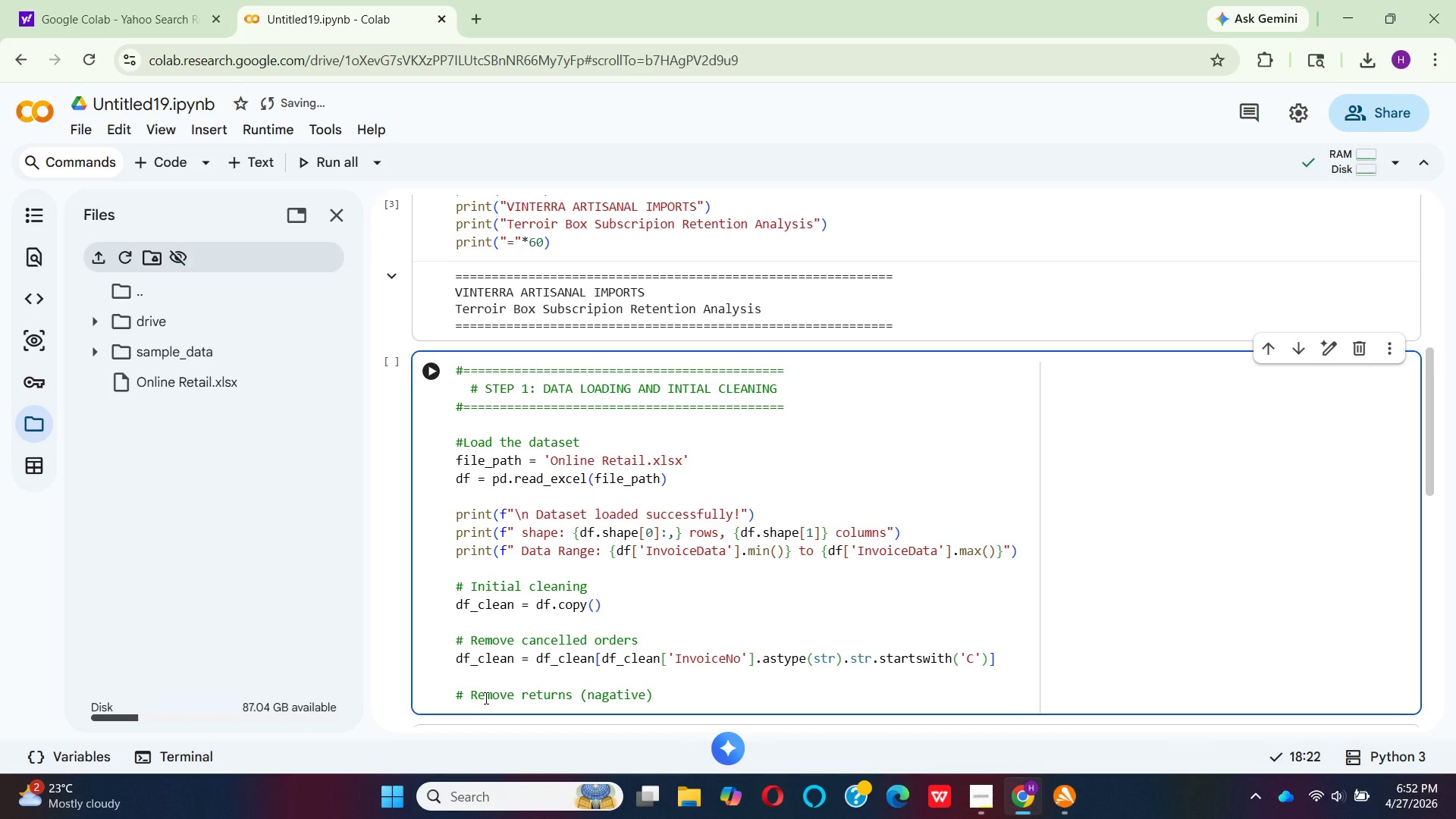 
wait(15.77)
 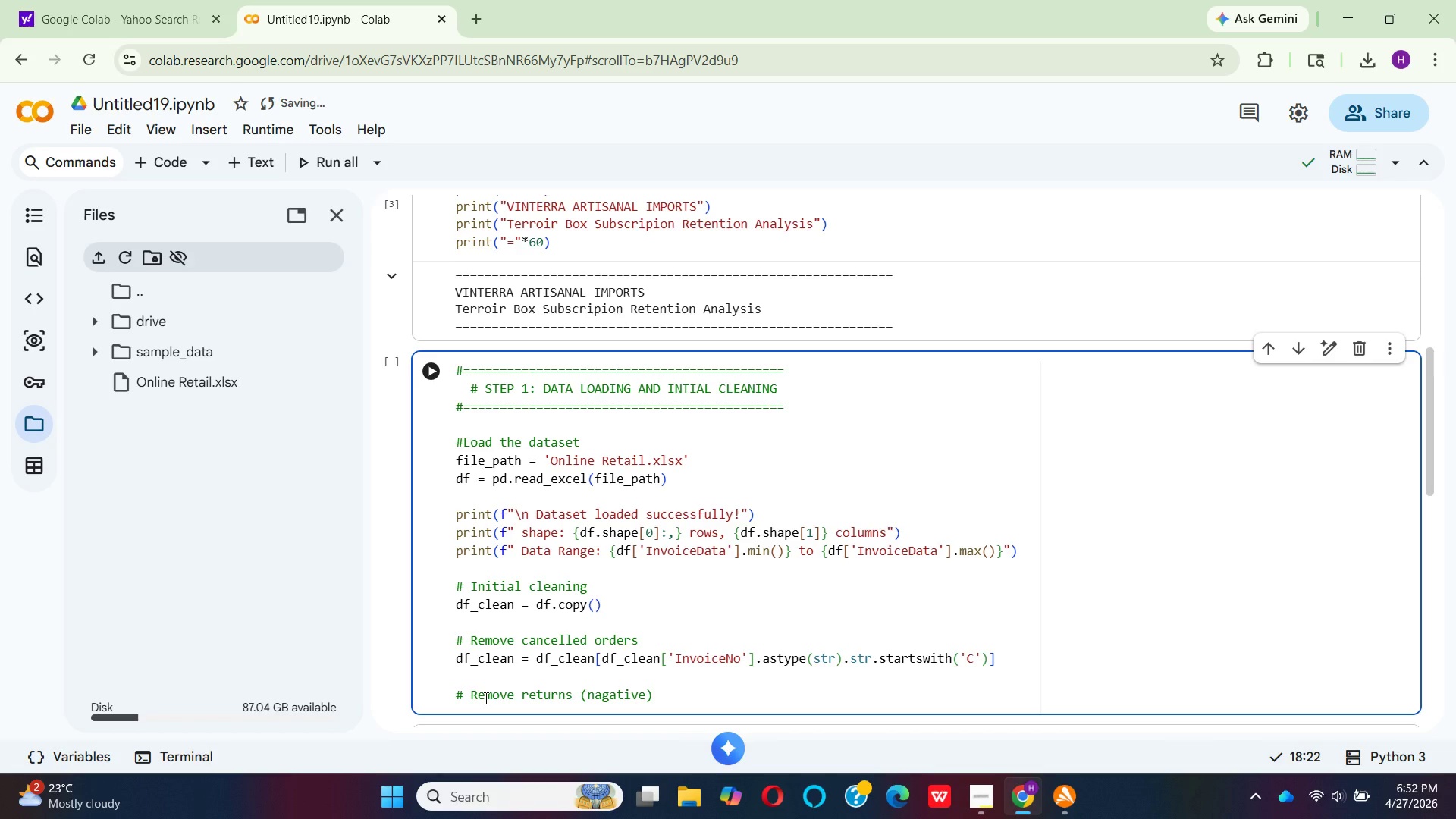 
key(Alt+AltRight)
 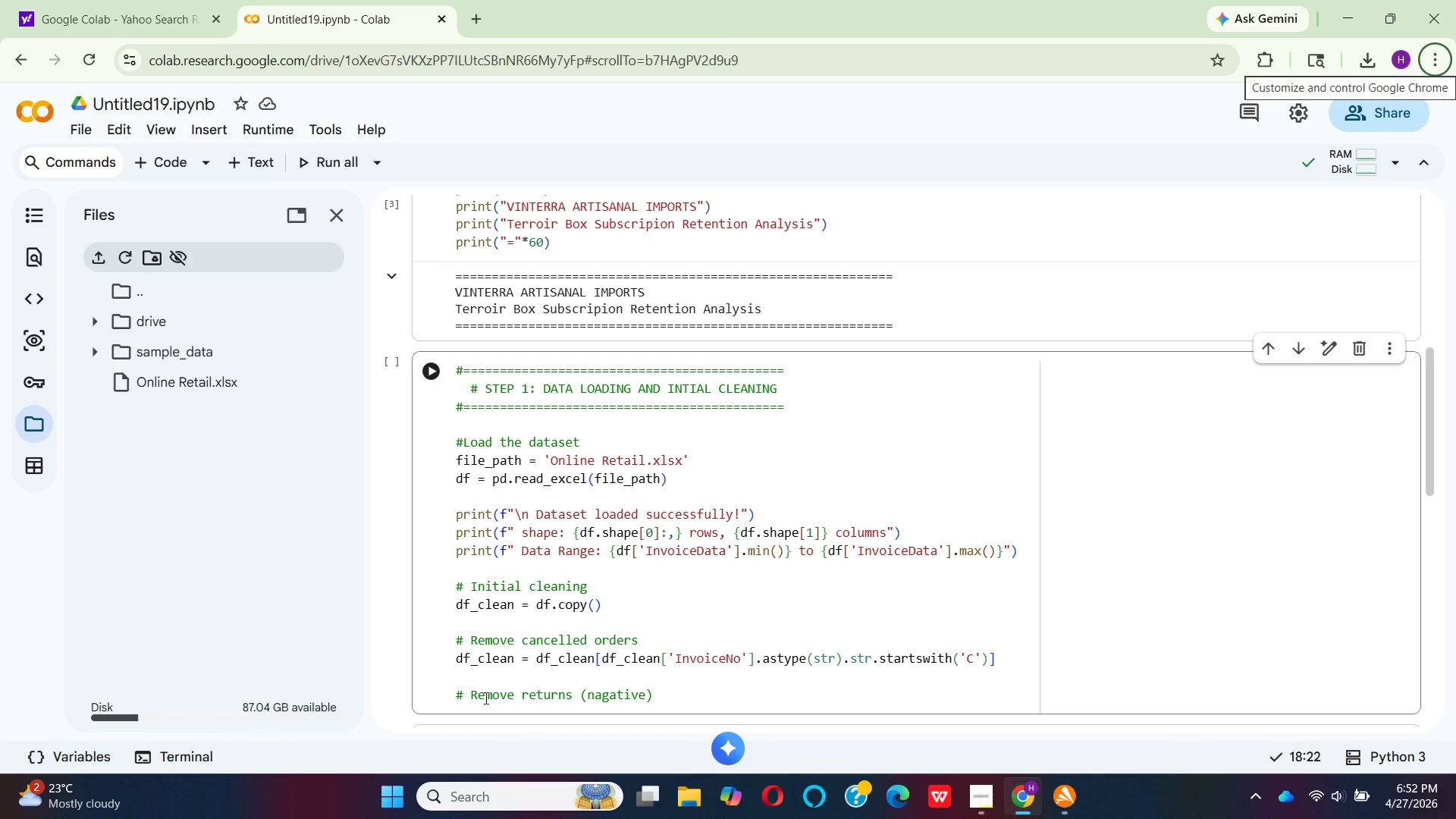 
key(Space)
 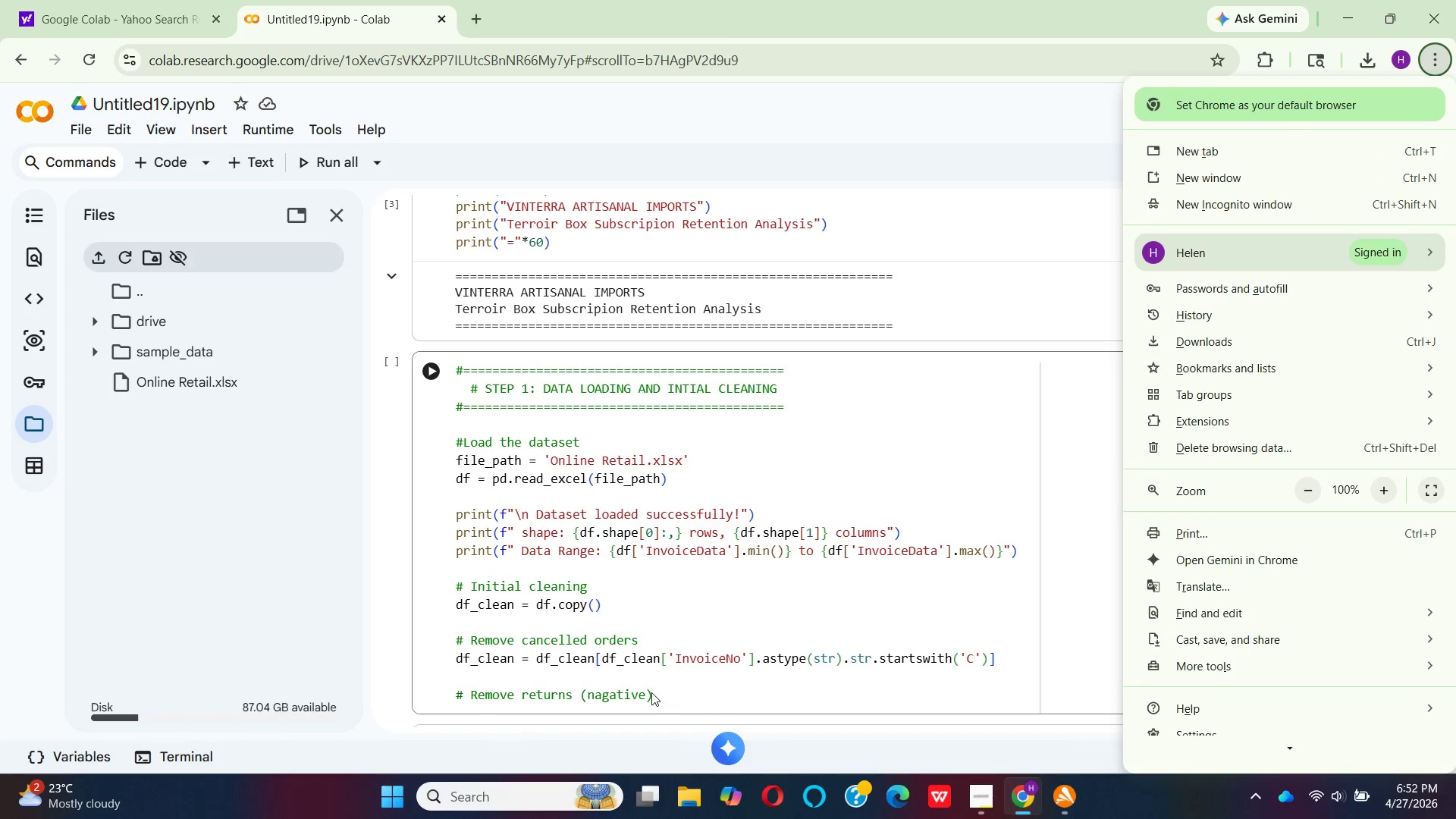 
left_click([645, 691])
 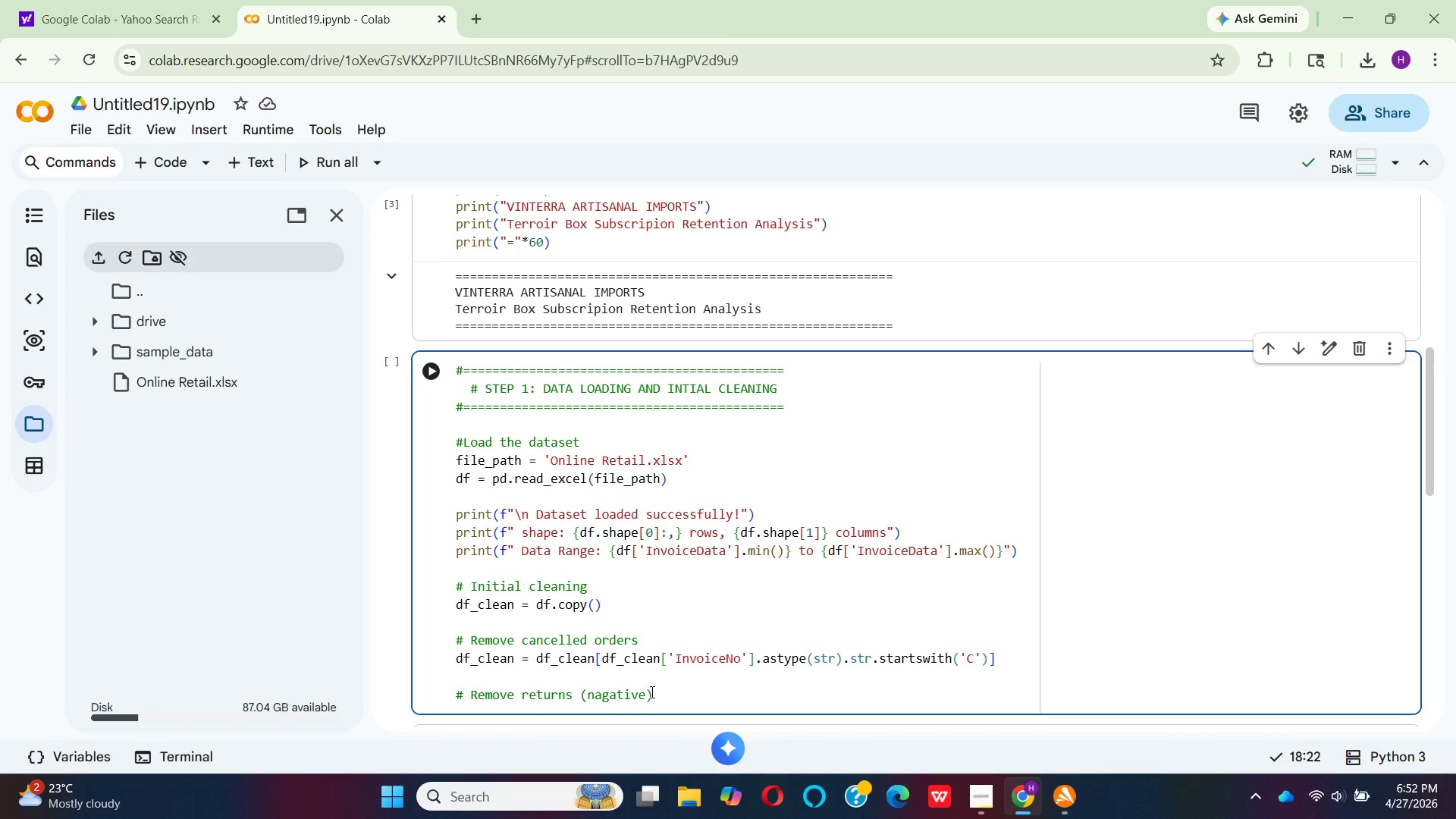 
key(Space)
 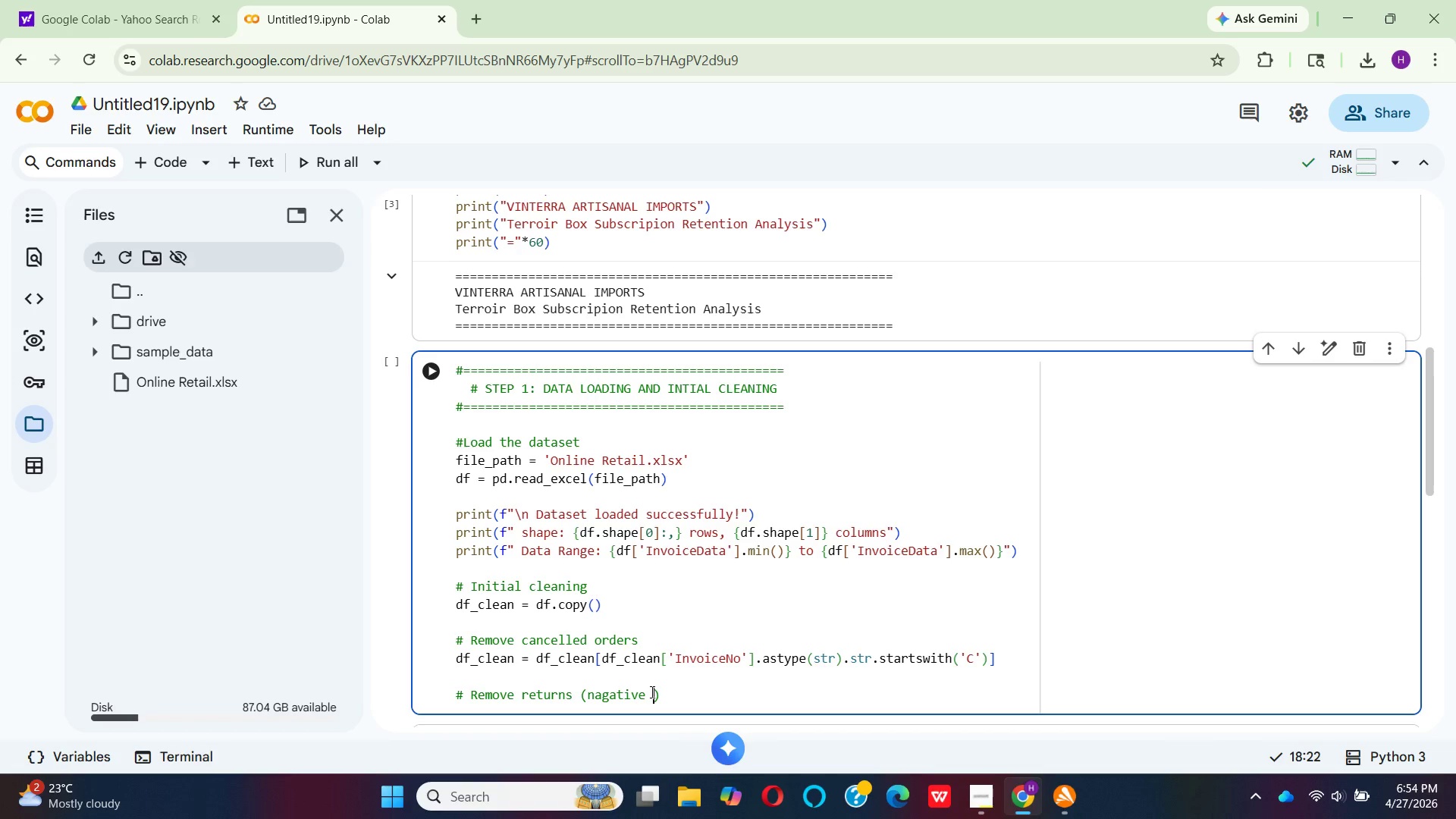 
wait(105.94)
 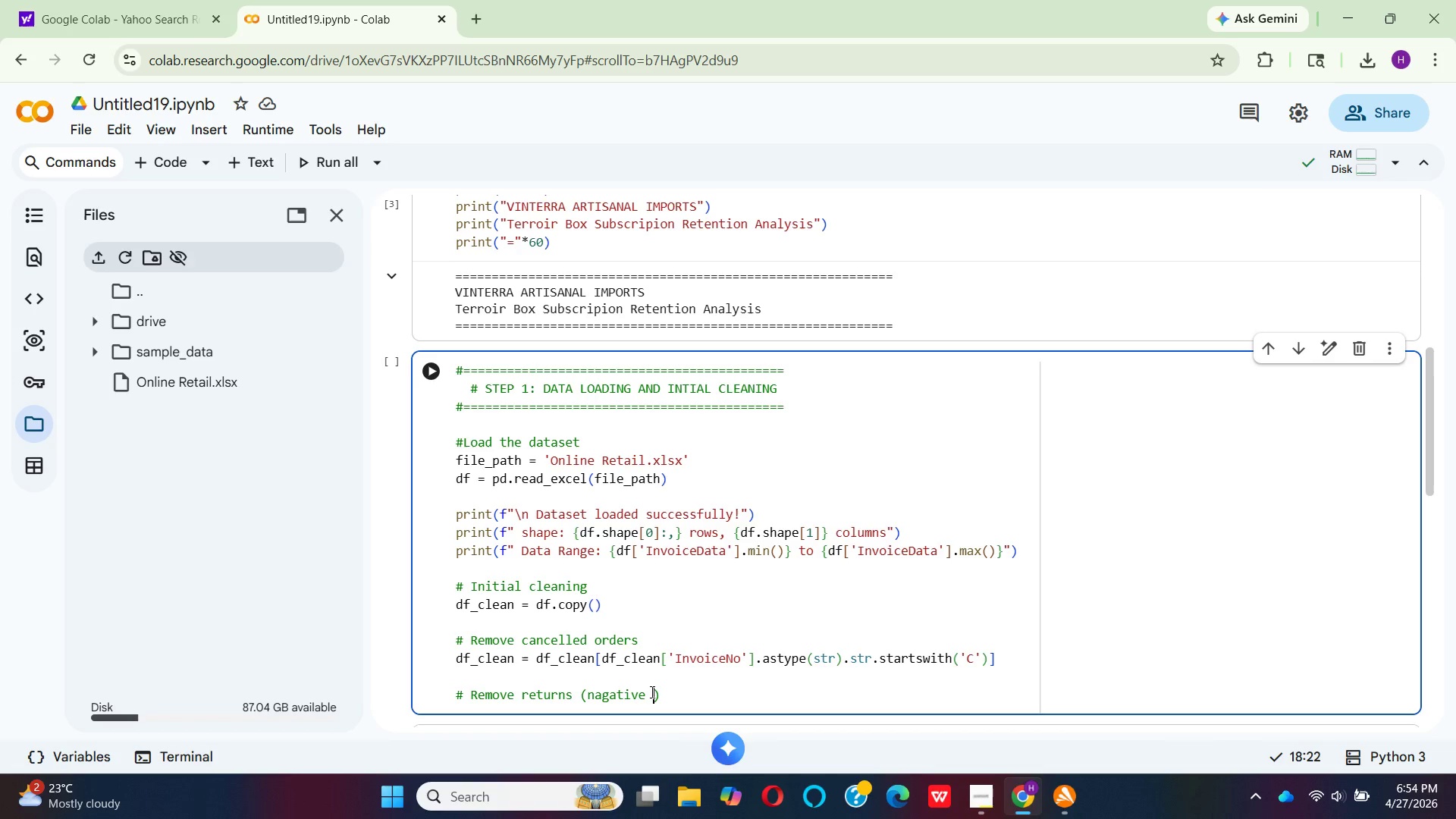 
key(Q)
 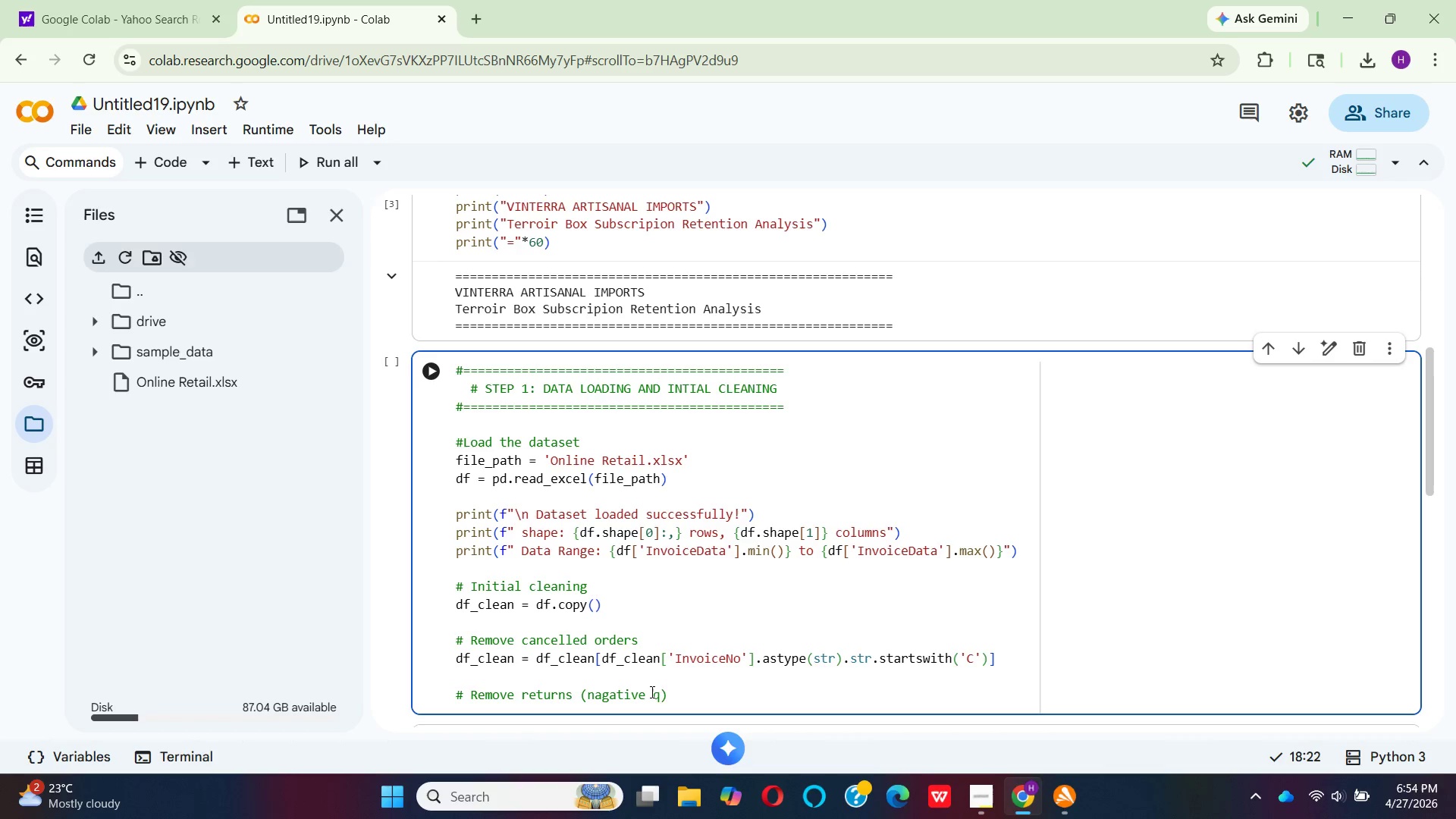 
hold_key(key=U, duration=0.38)
 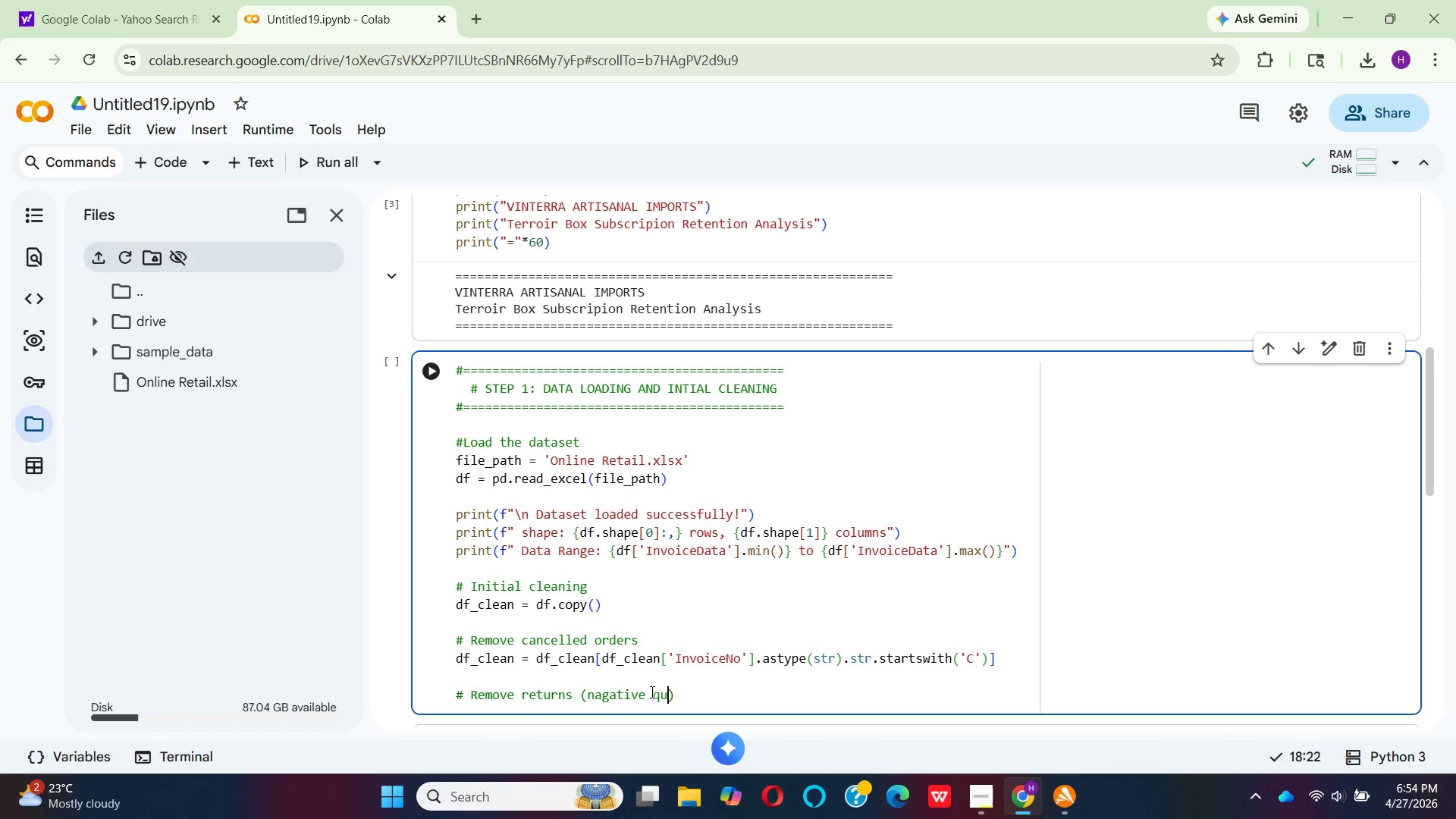 
hold_key(key=A, duration=0.31)
 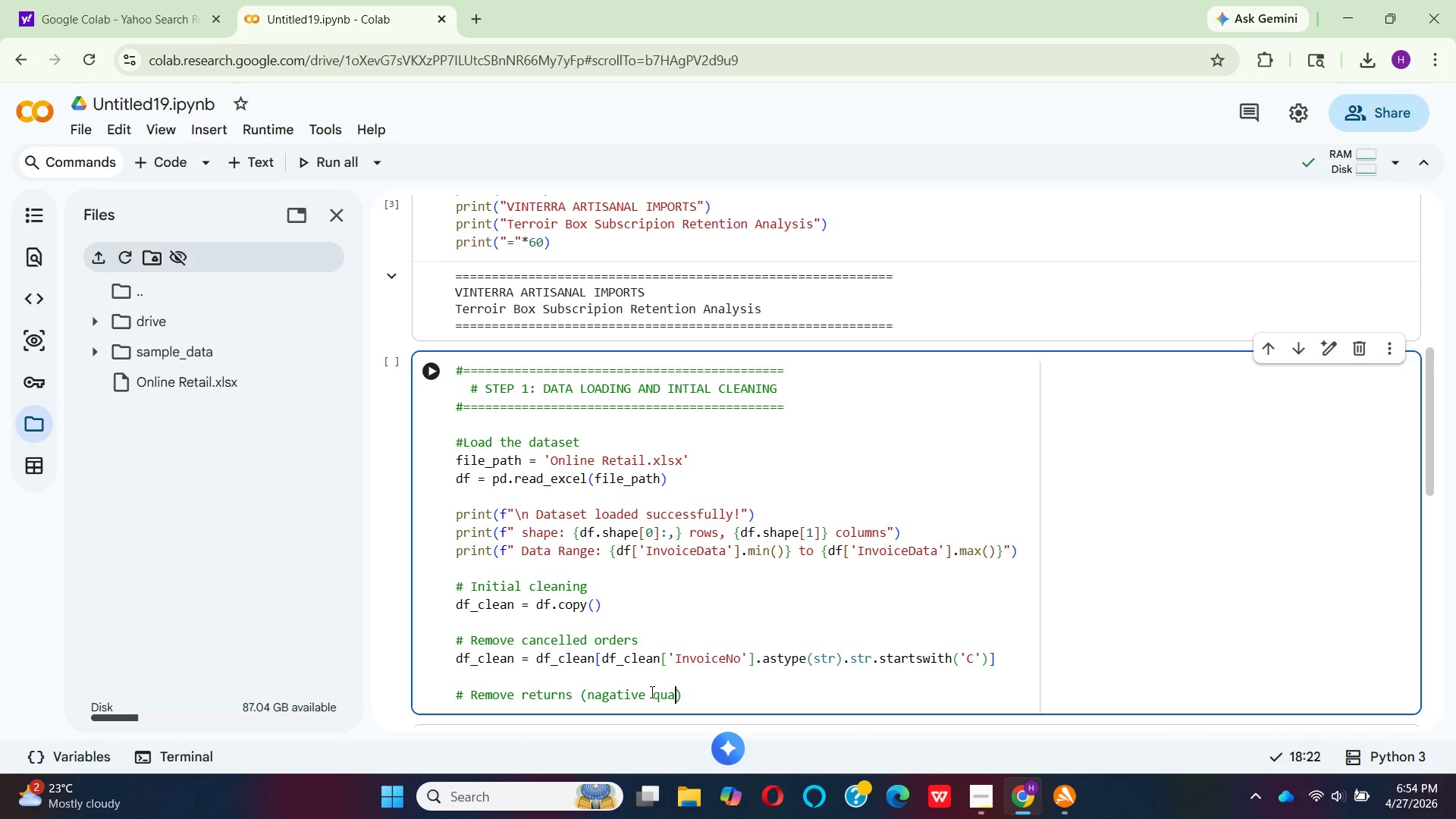 
type(nti)
 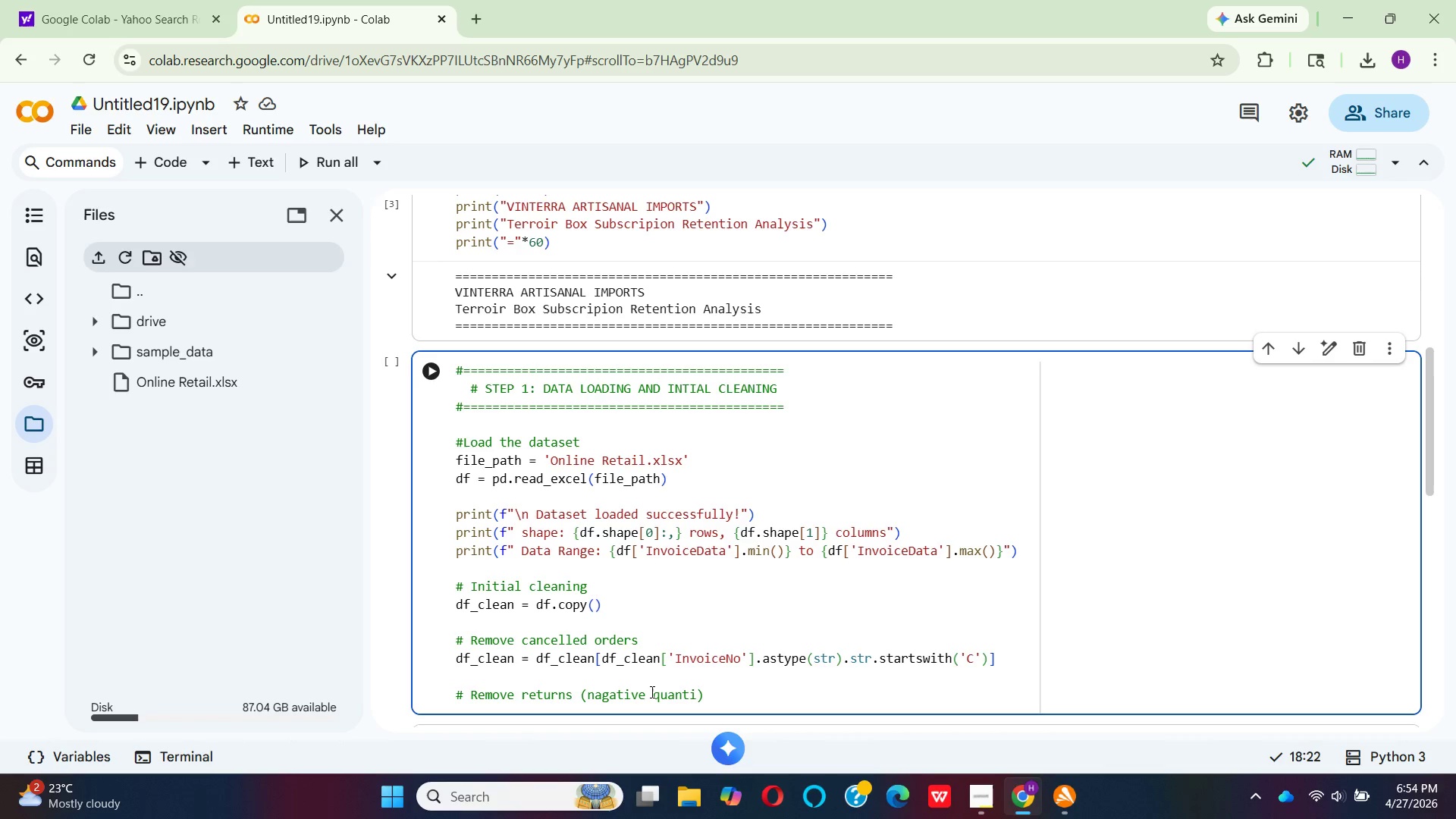 
wait(7.23)
 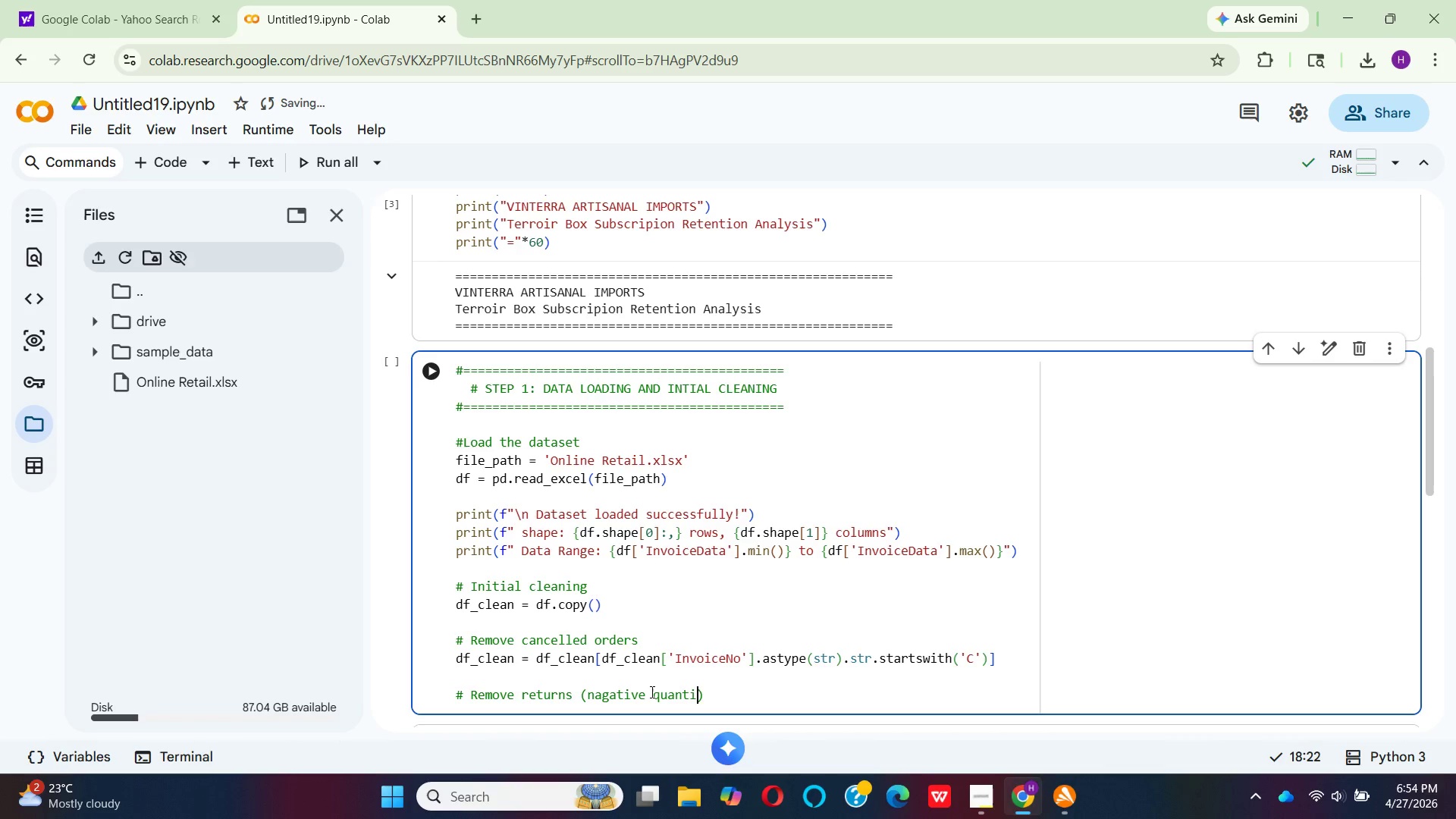 
type(ties)
 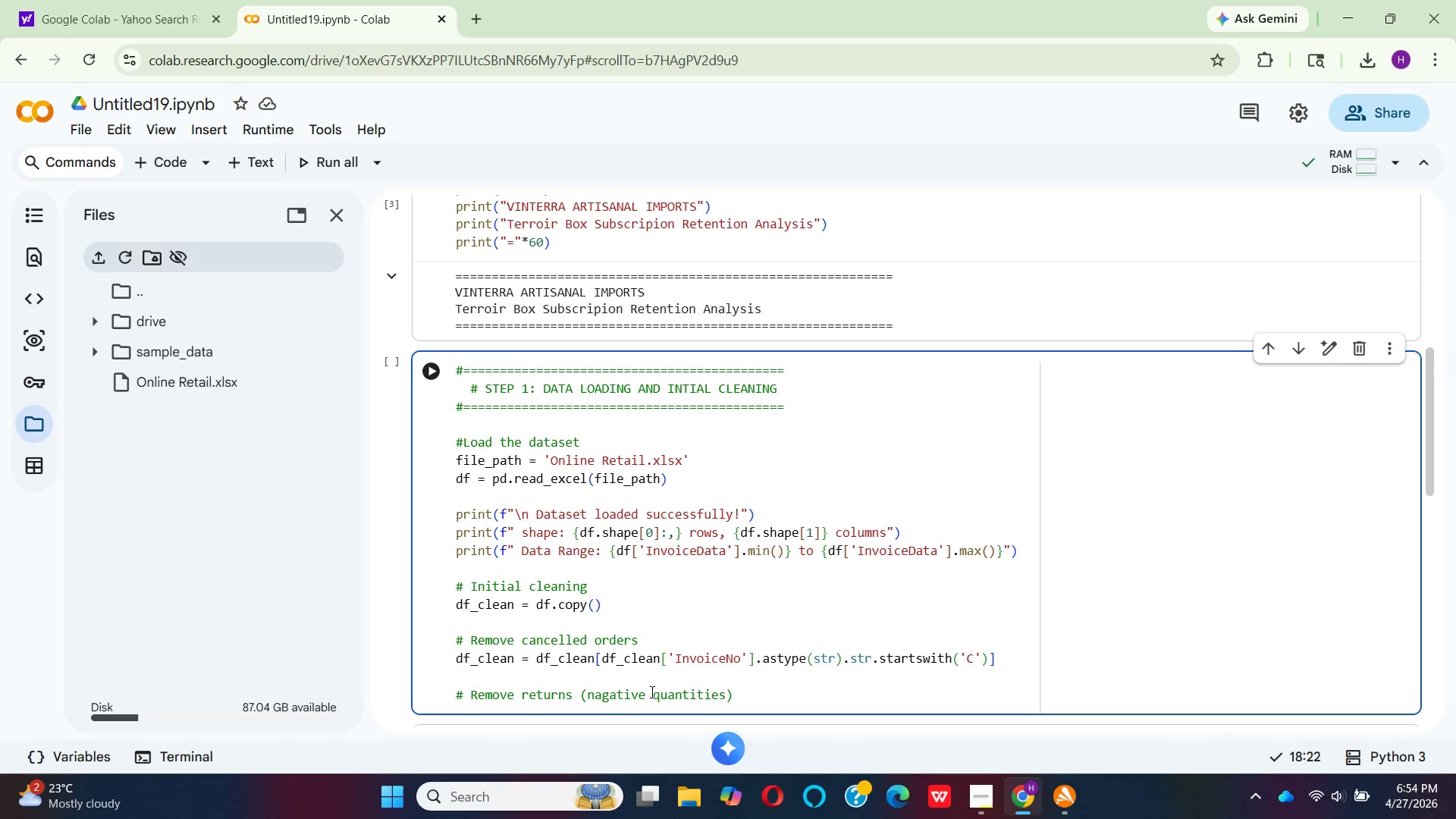 
key(ArrowRight)
 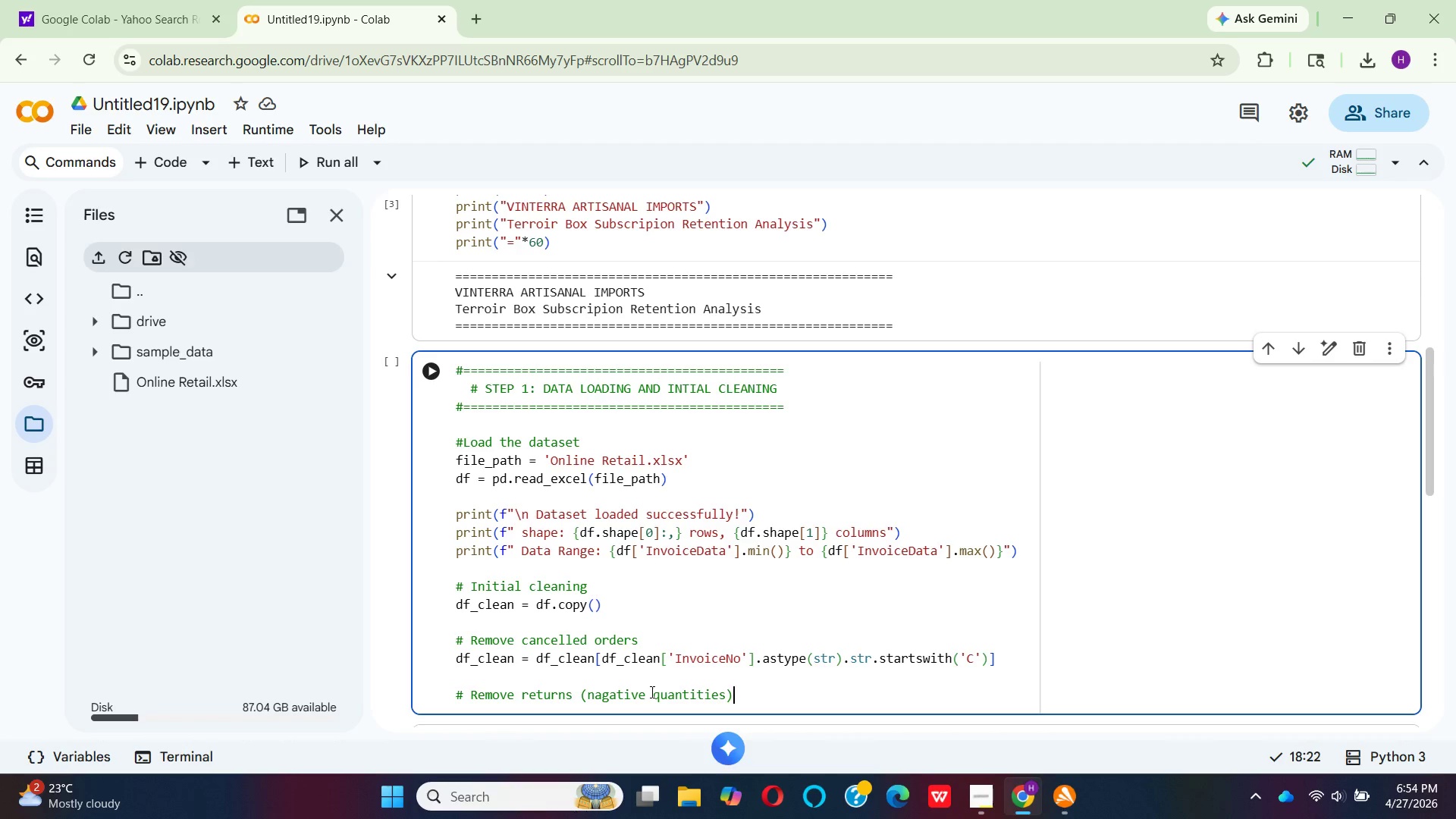 
key(Enter)
 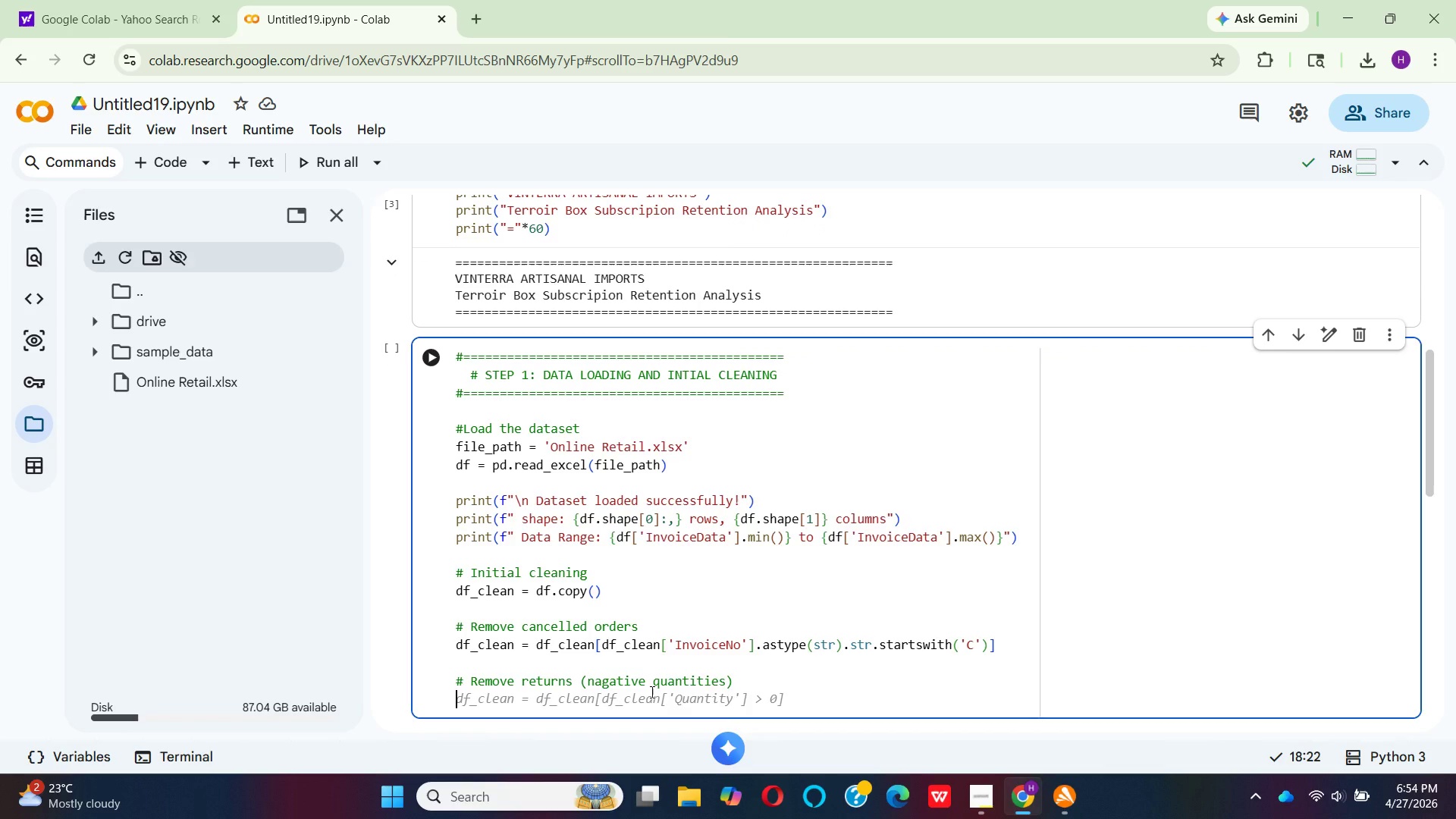 
wait(9.09)
 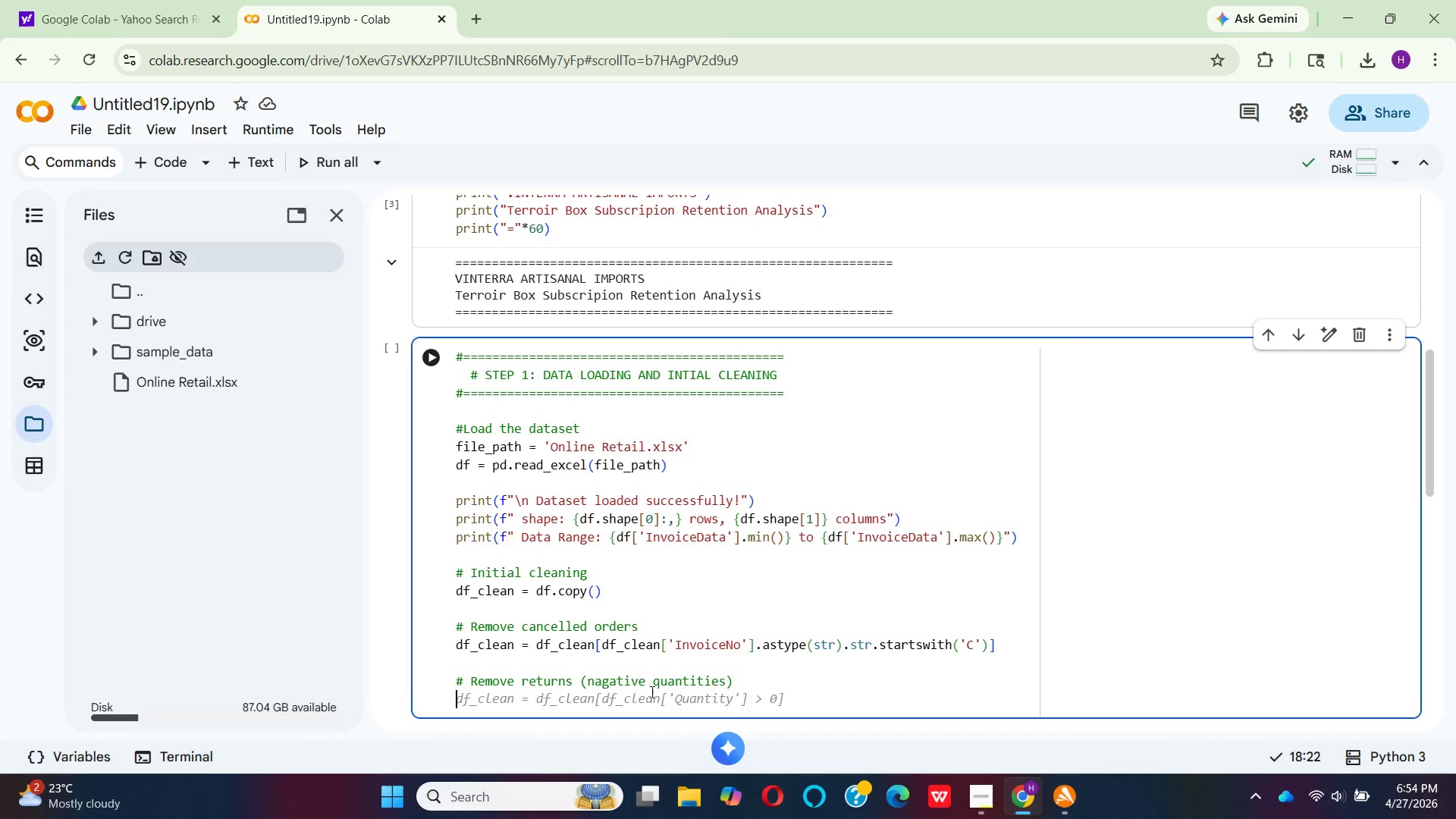 
left_click([540, 674])
 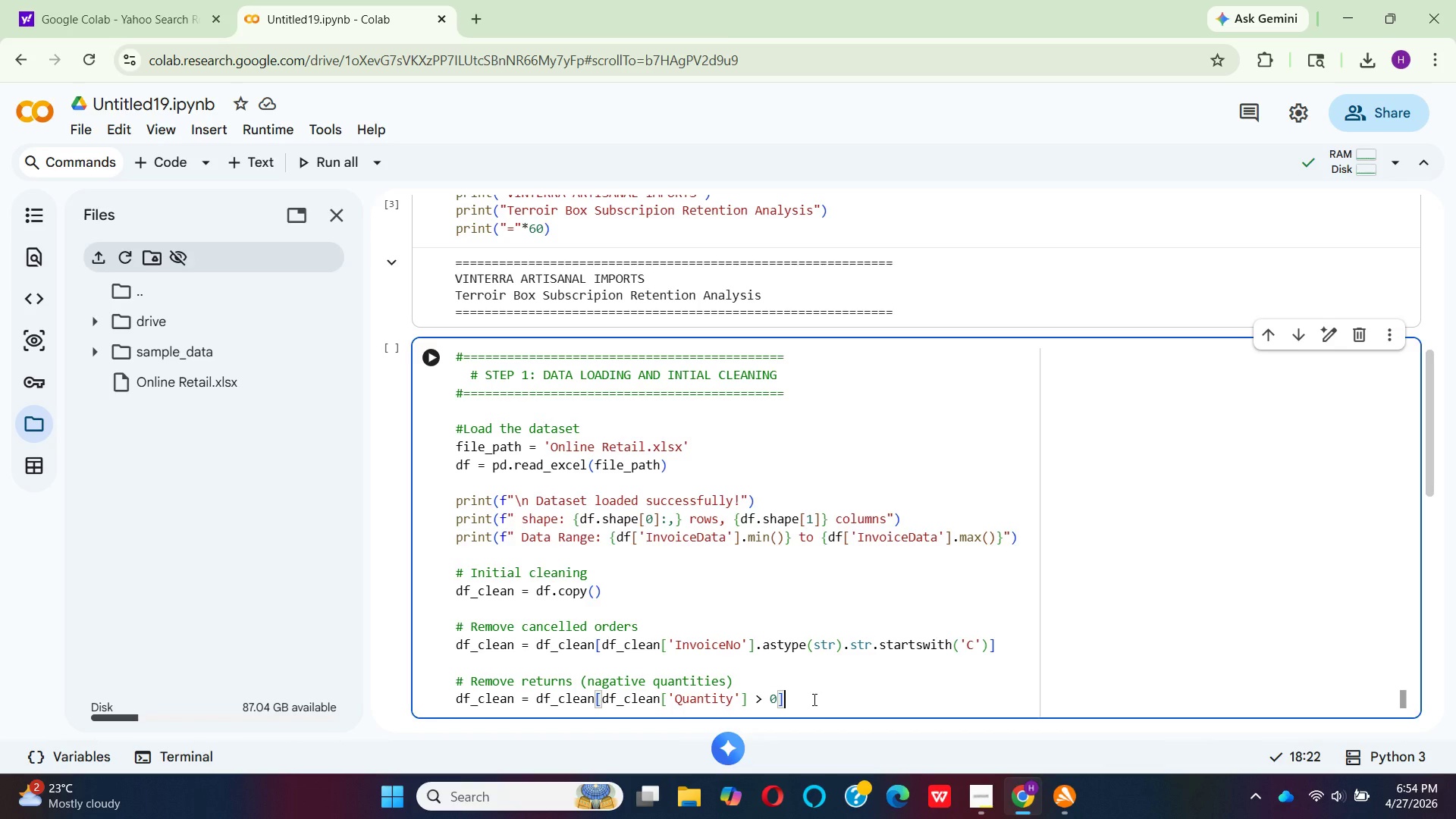 
key(Enter)
 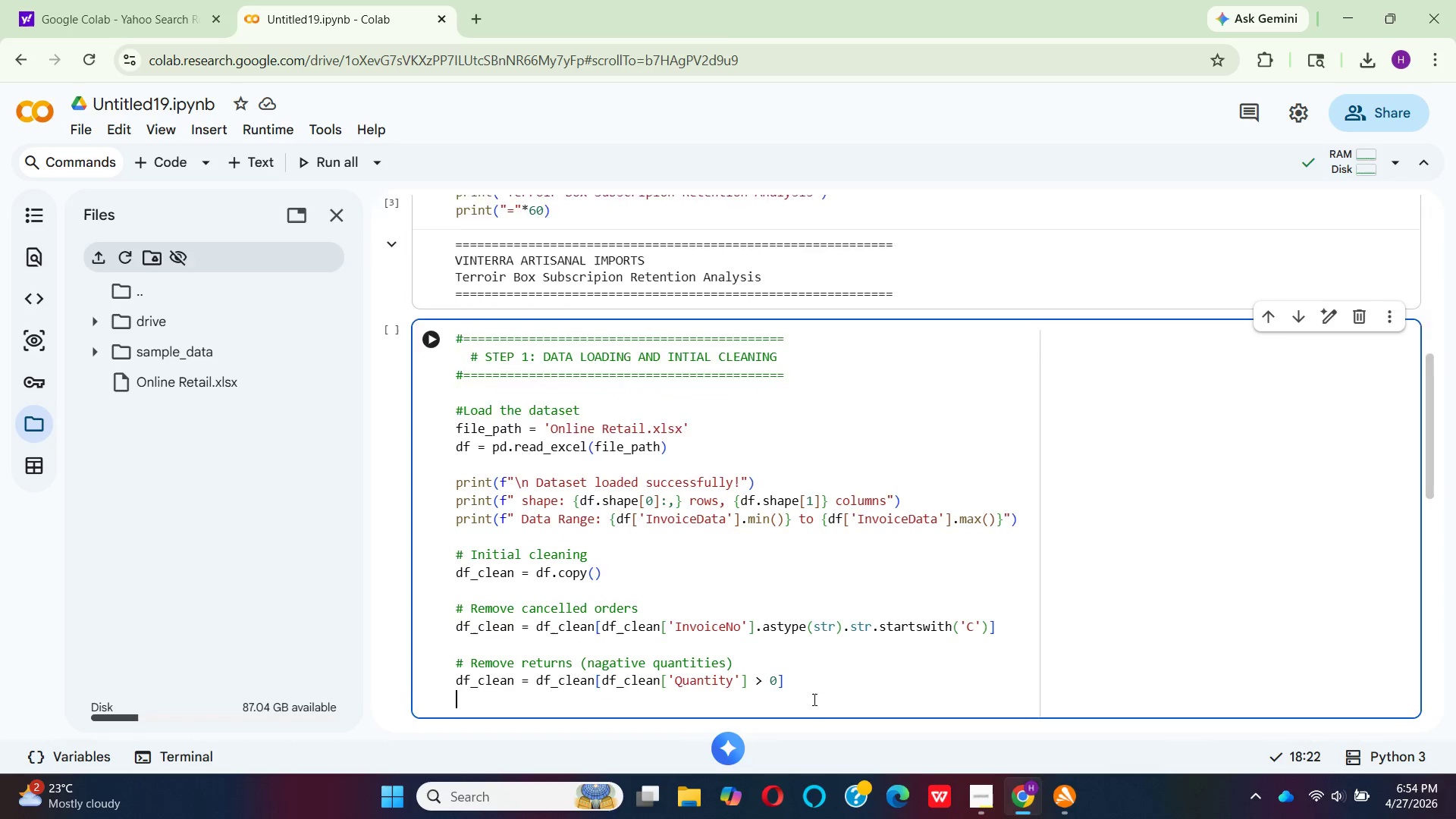 
key(Enter)
 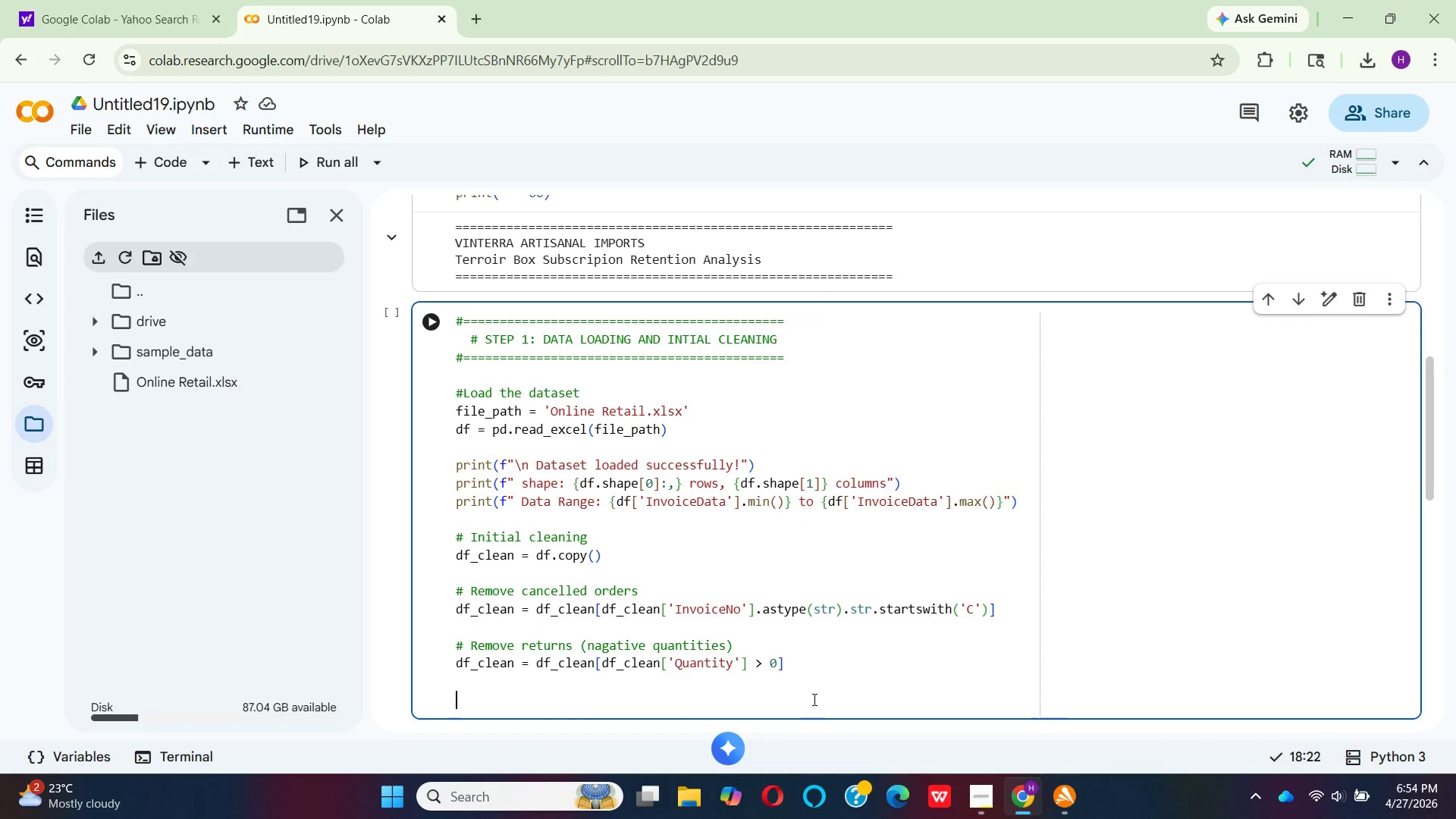 
type(# Remove )
 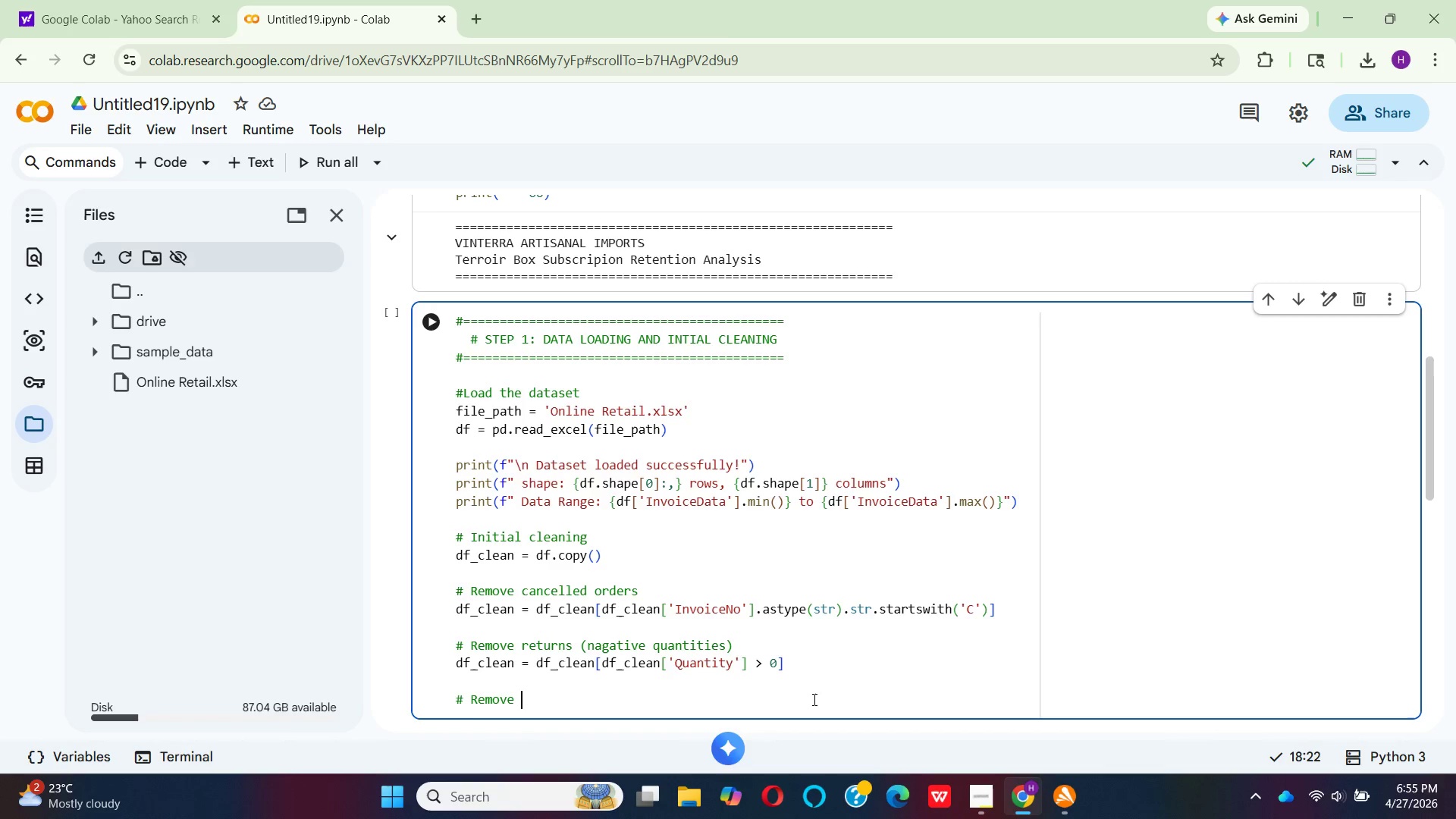 
wait(11.03)
 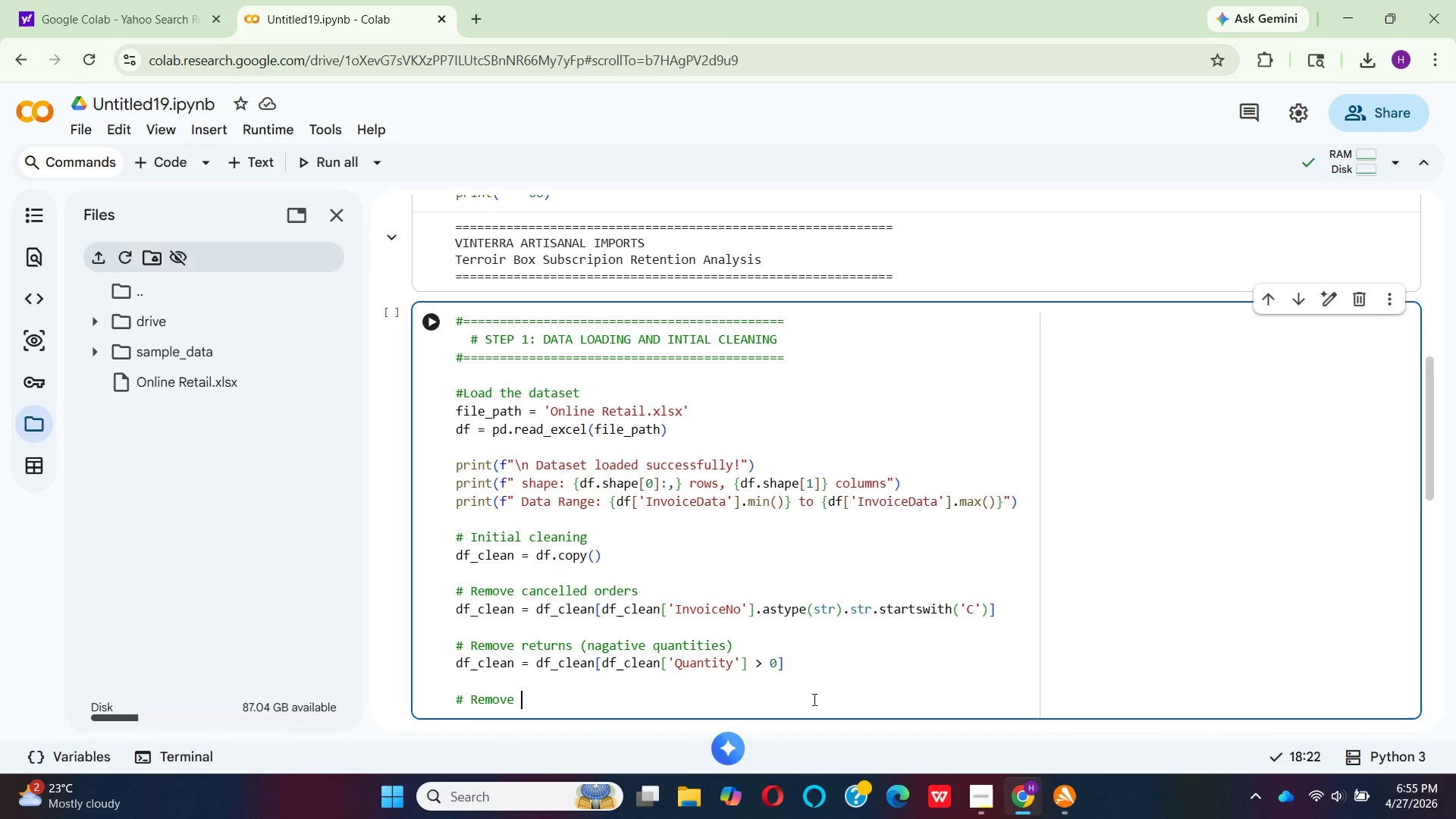 
type(missng  cost)
key(Backspace)
key(Backspace)
key(Backspace)
key(Backspace)
key(Backspace)
type(CuatmerIDS)
 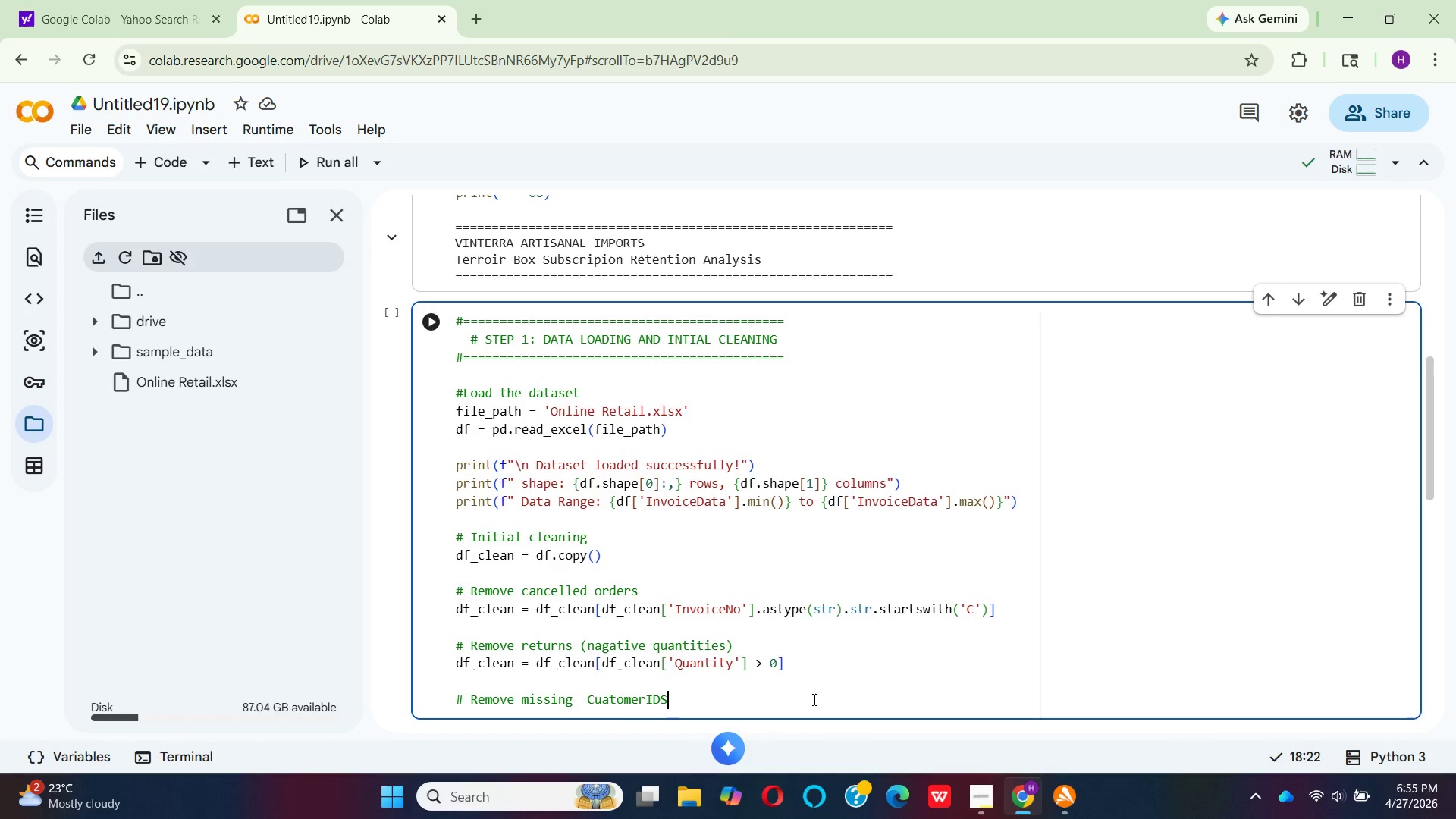 
type((essentia for cohort analysis)
 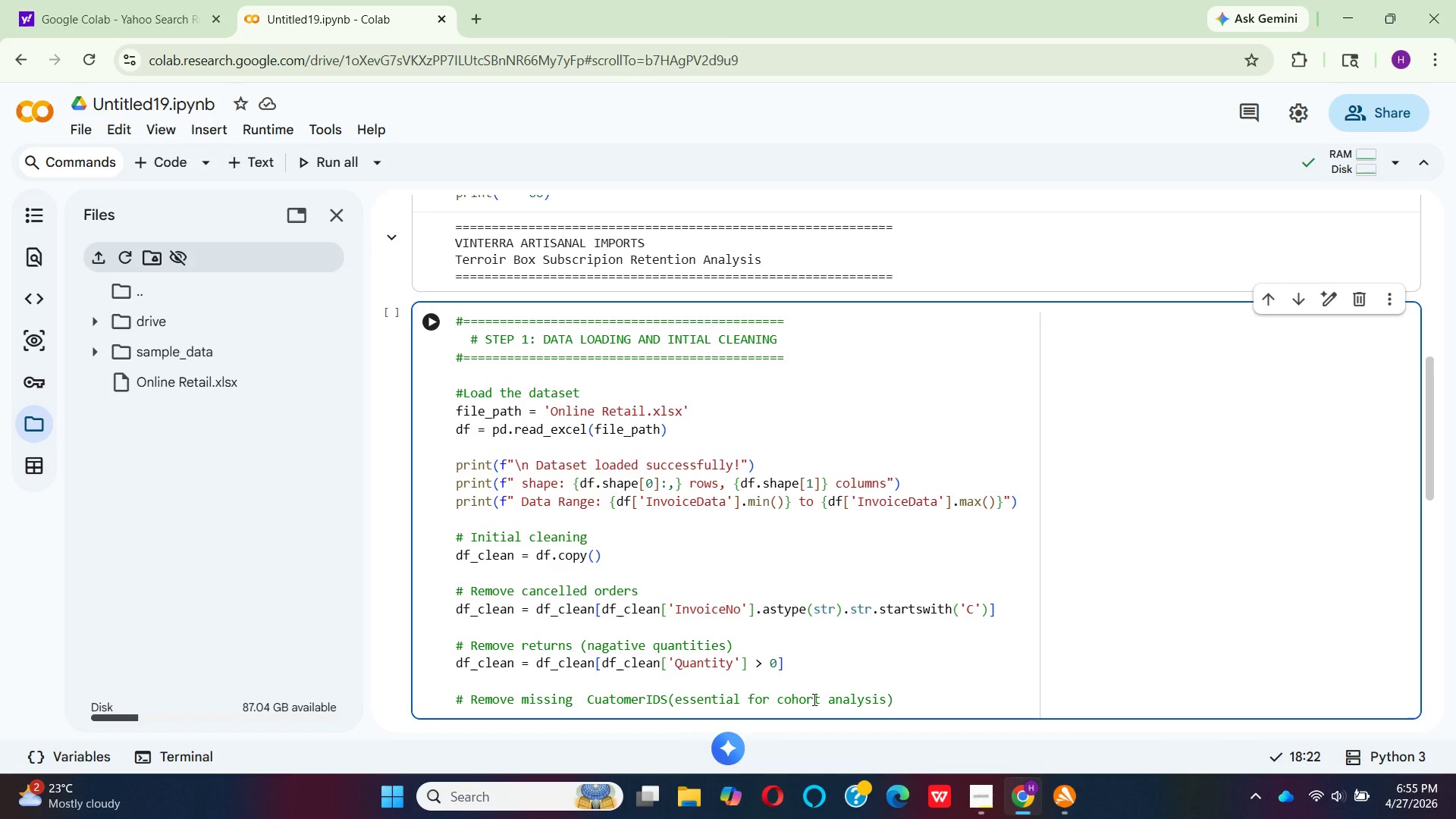 
key(ArrowRight)
 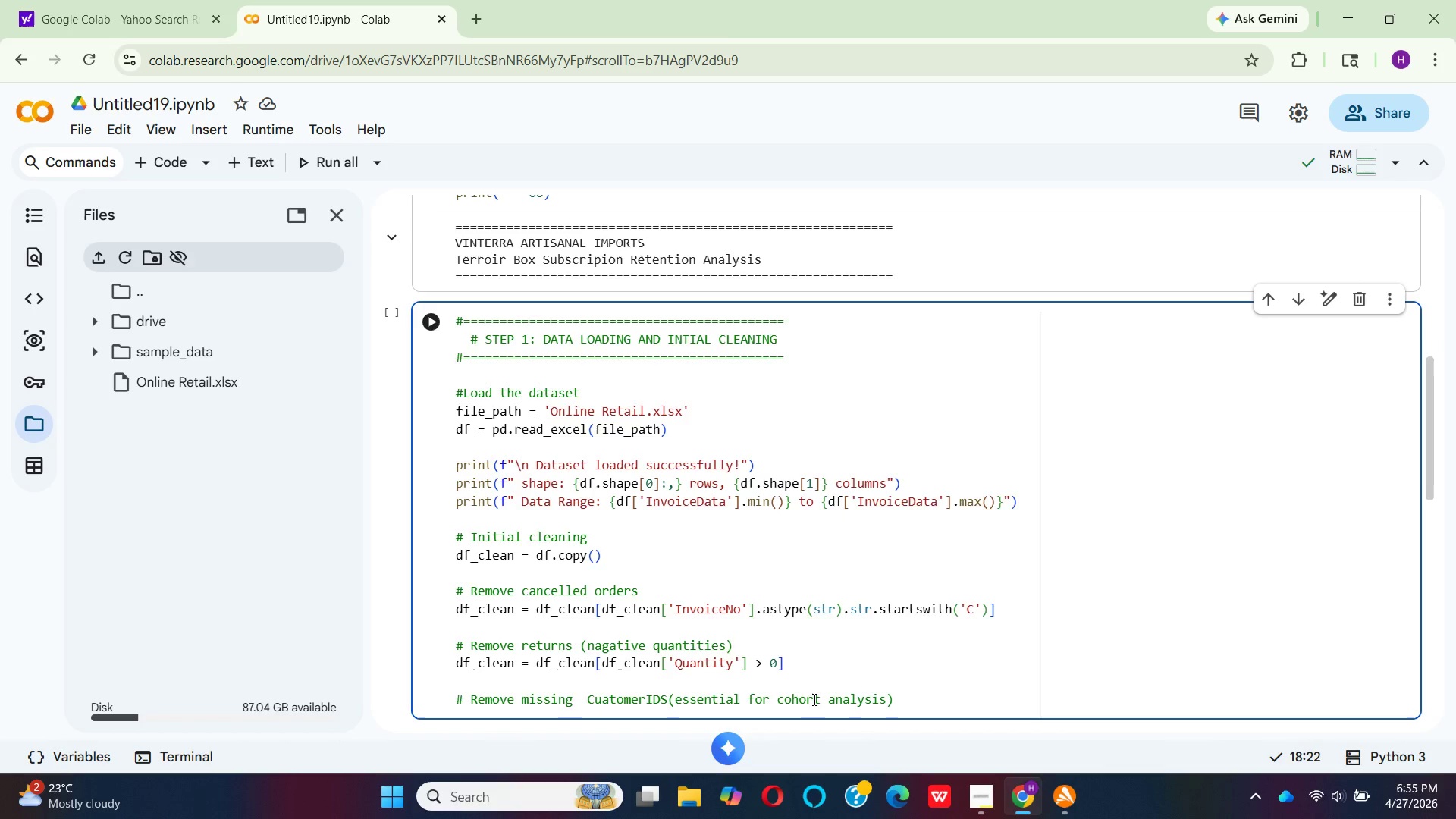 
key(Enter)
 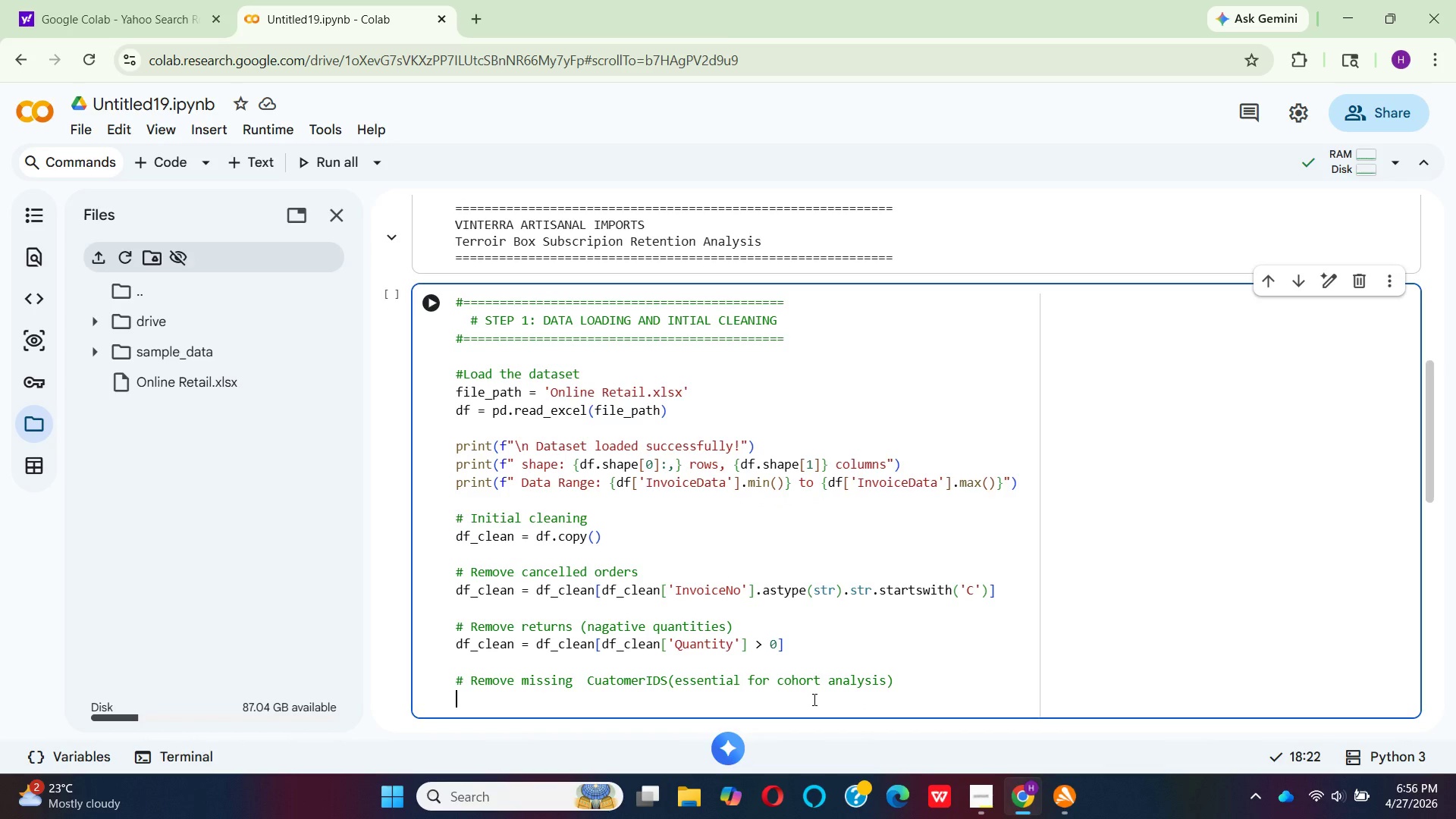 
type(df_clea)
 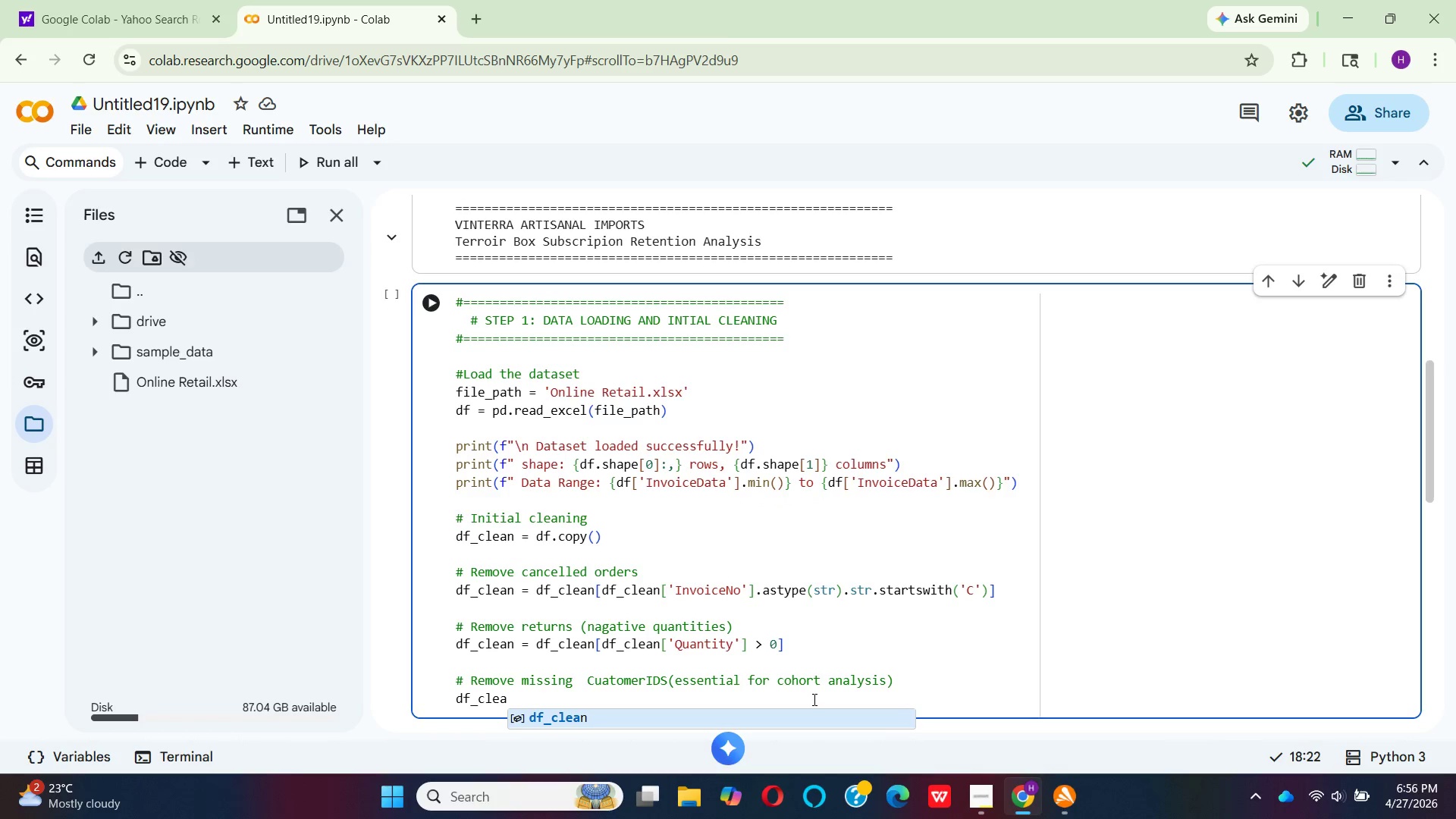 
key(Enter)
 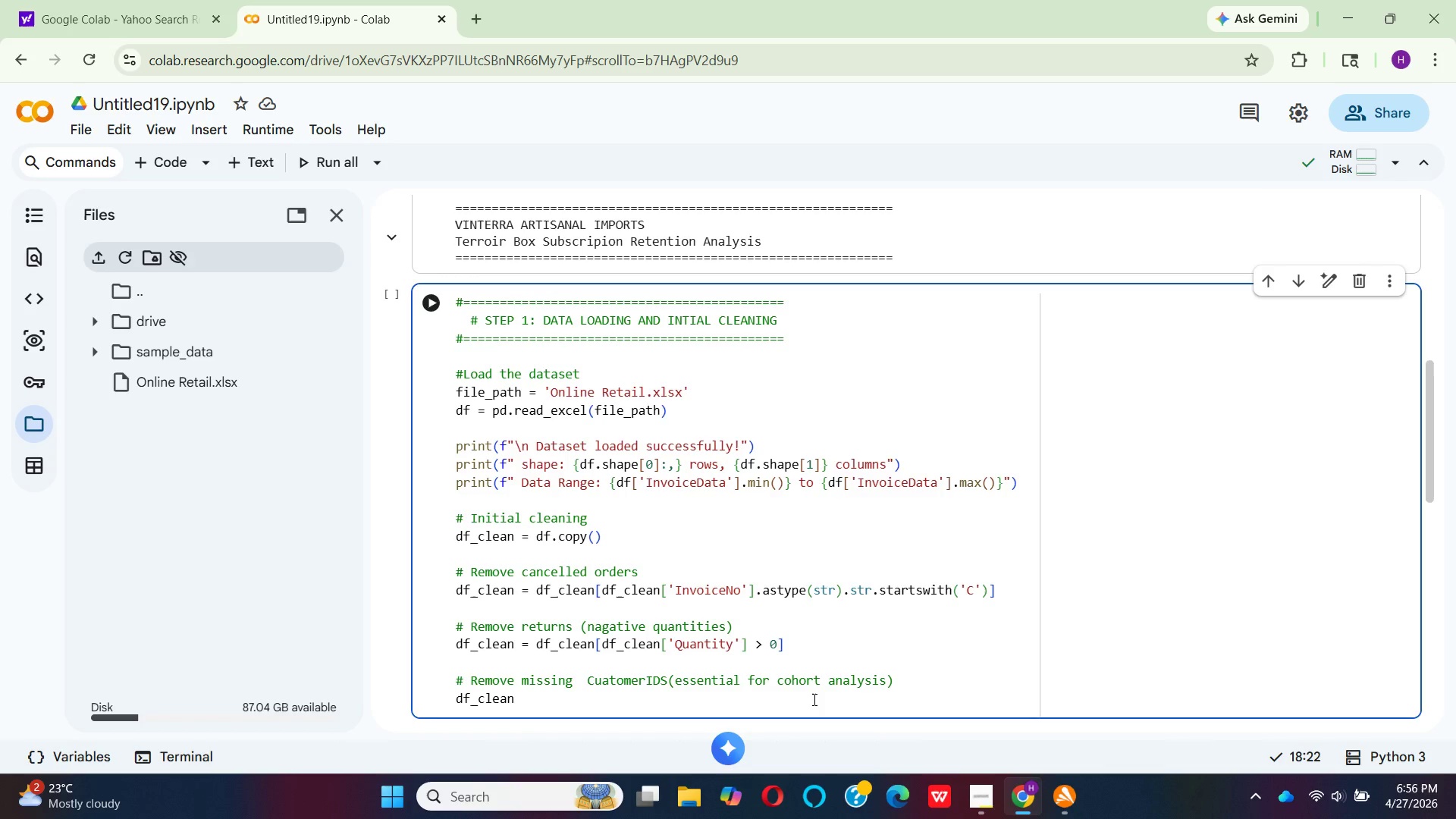 
type( = df)
 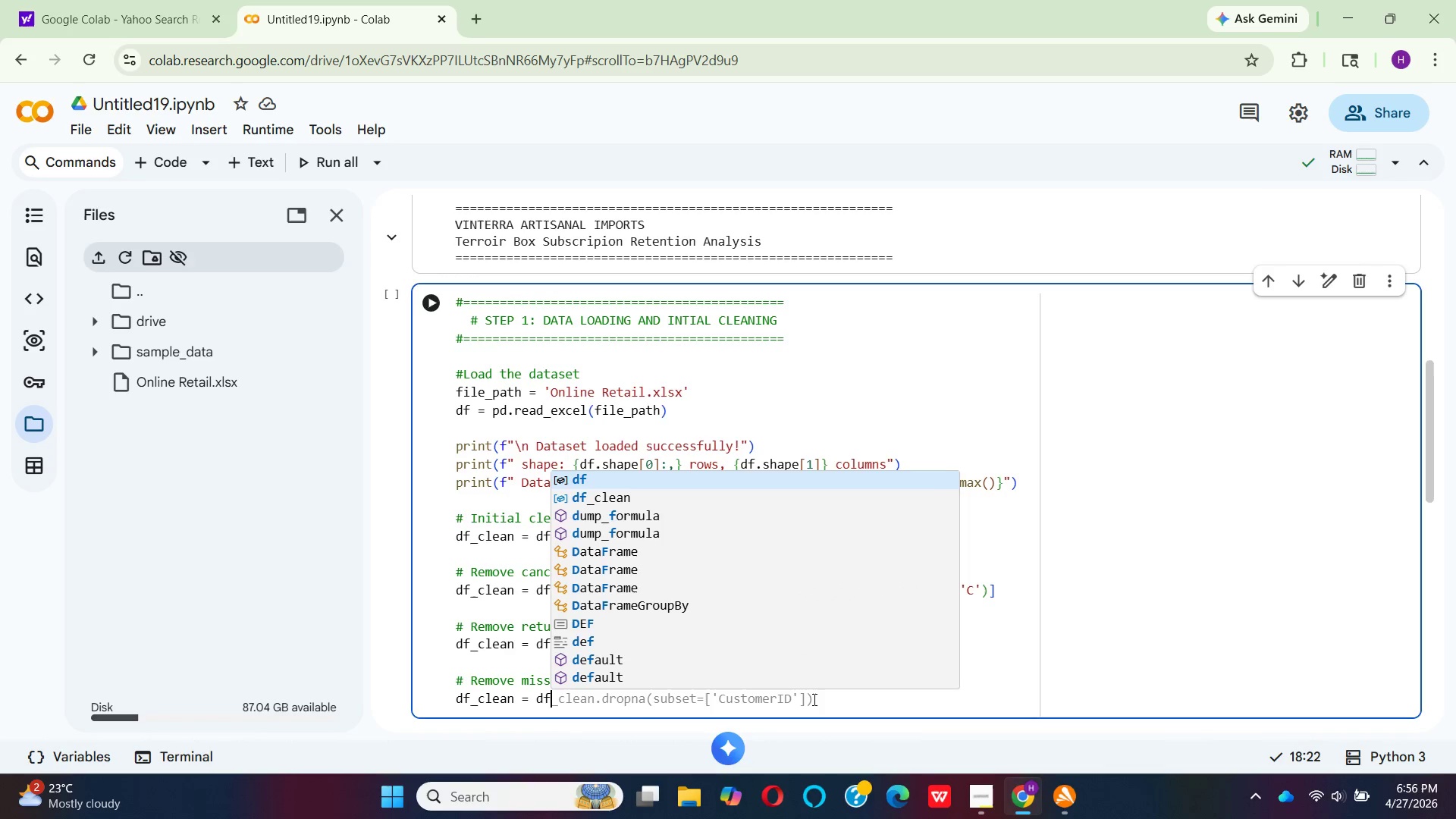 
key(ArrowDown)
 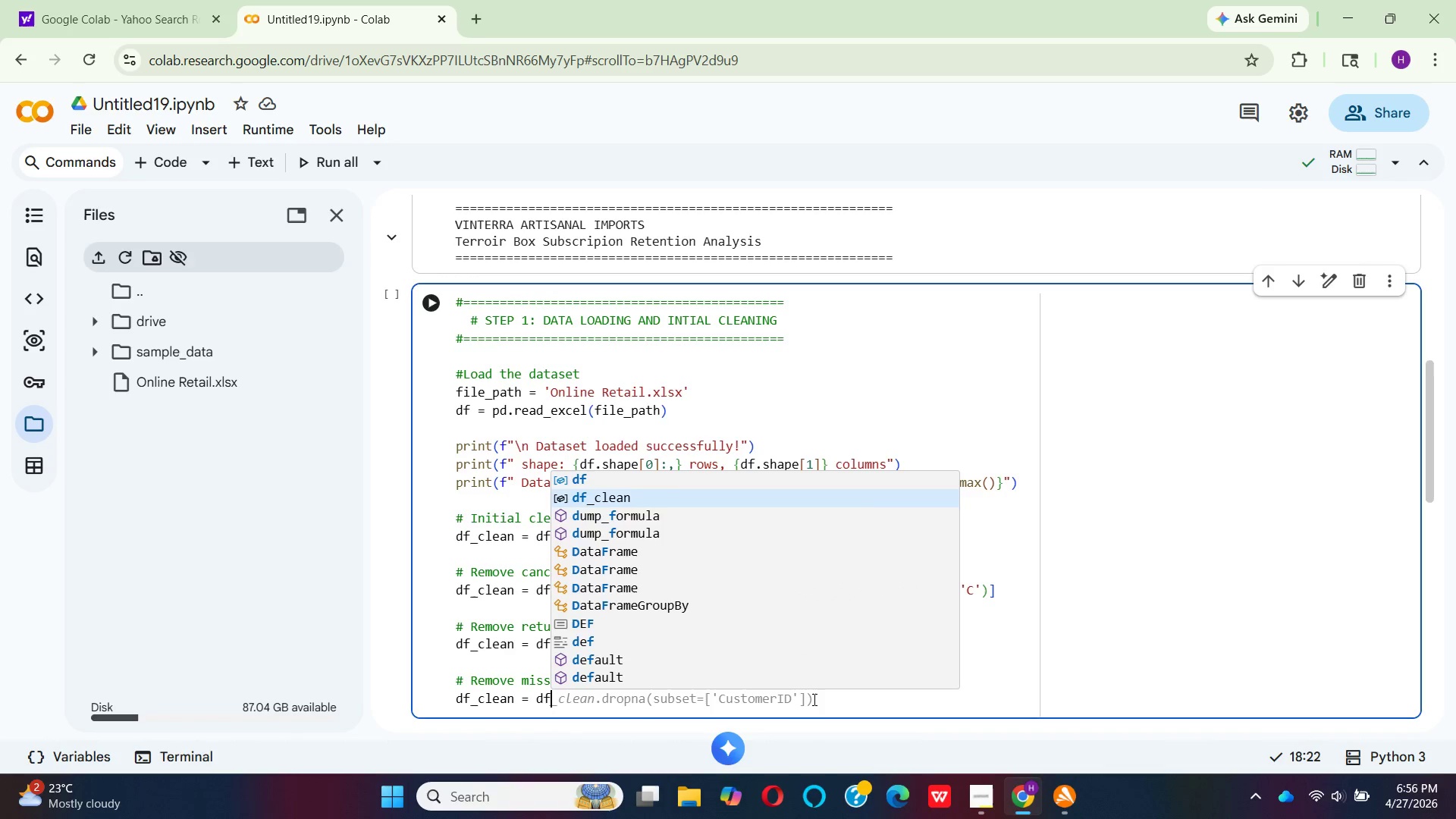 
key(Shift+ShiftRight)
 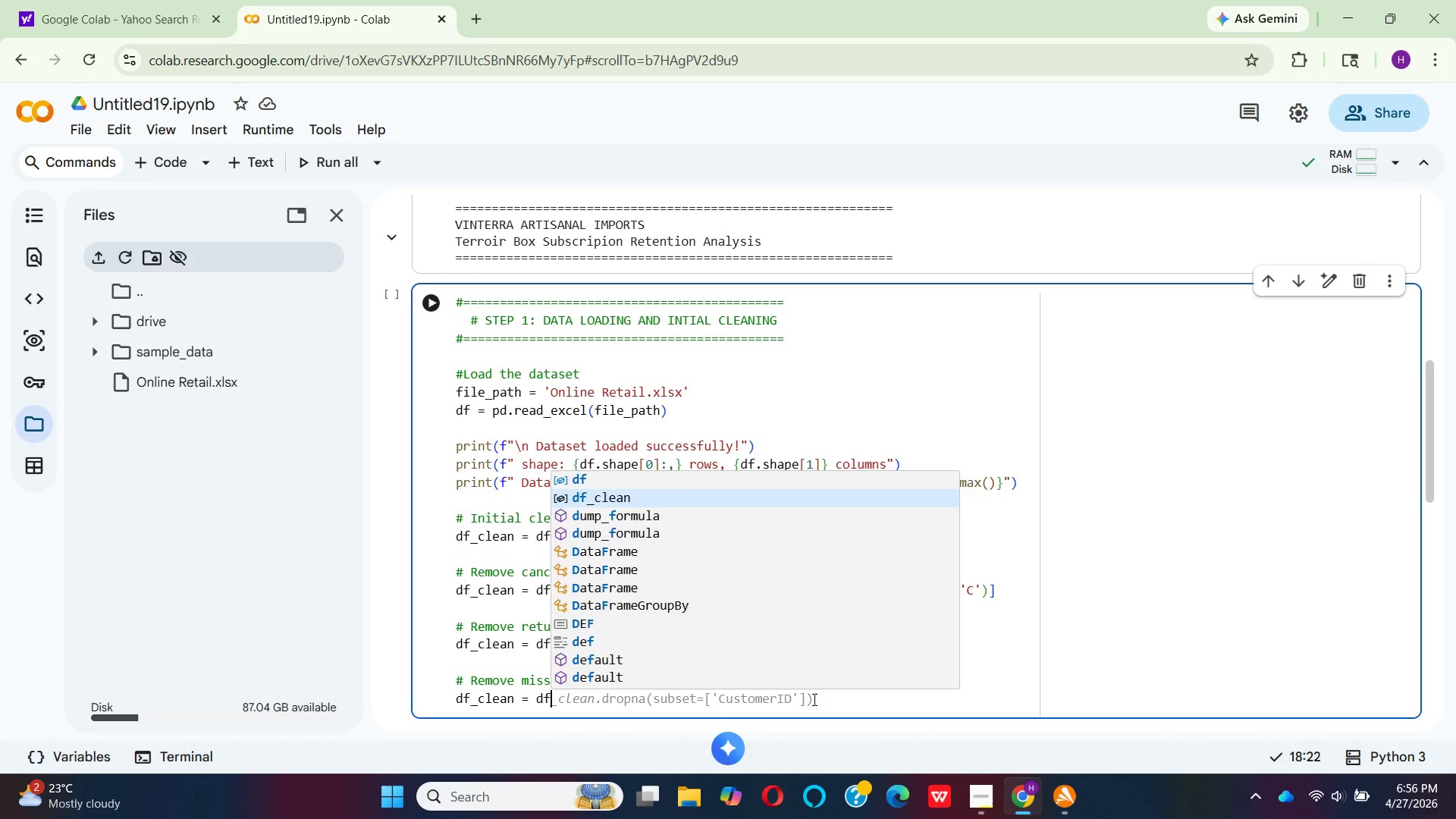 
key(Enter)
 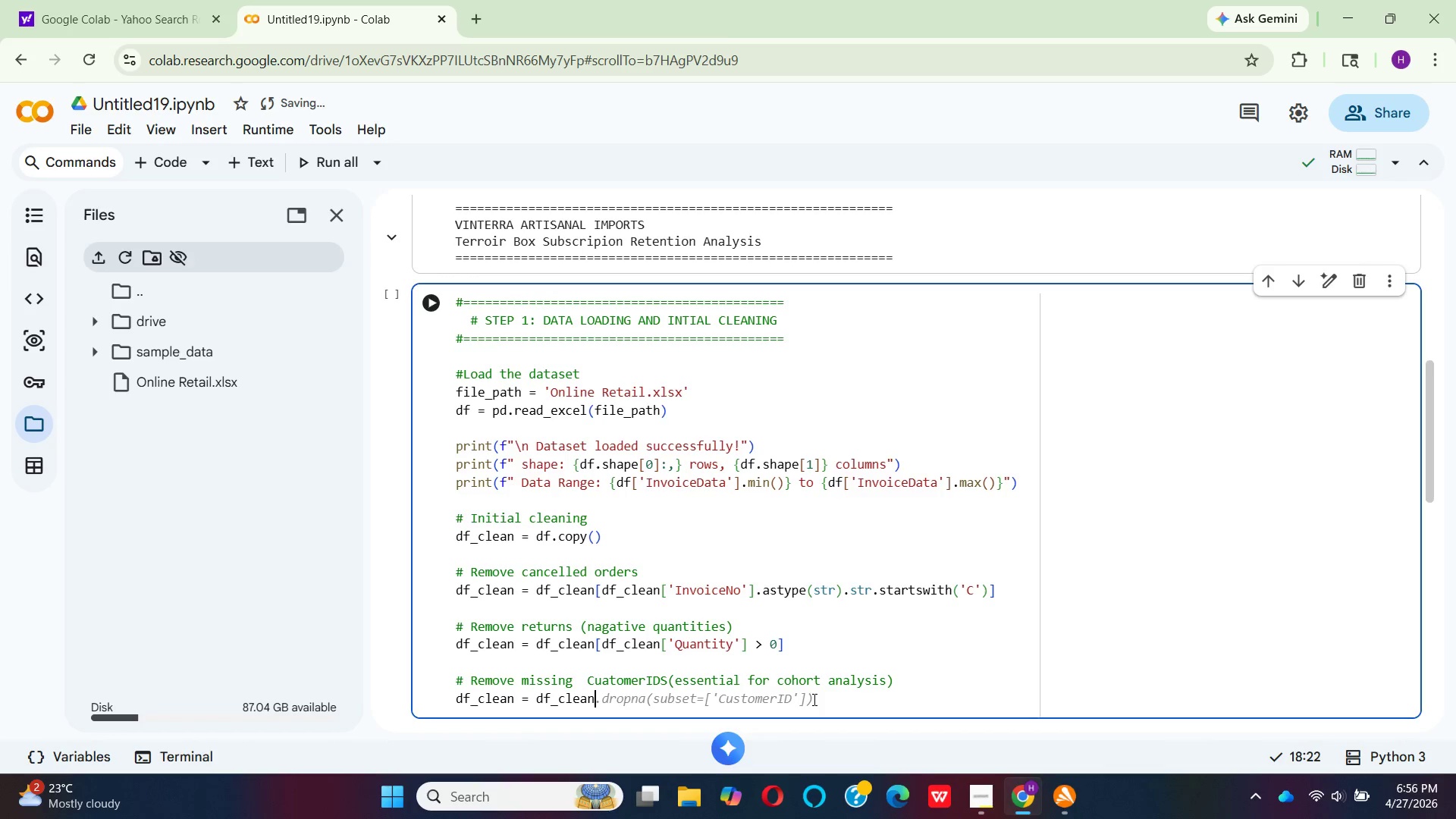 
wait(6.97)
 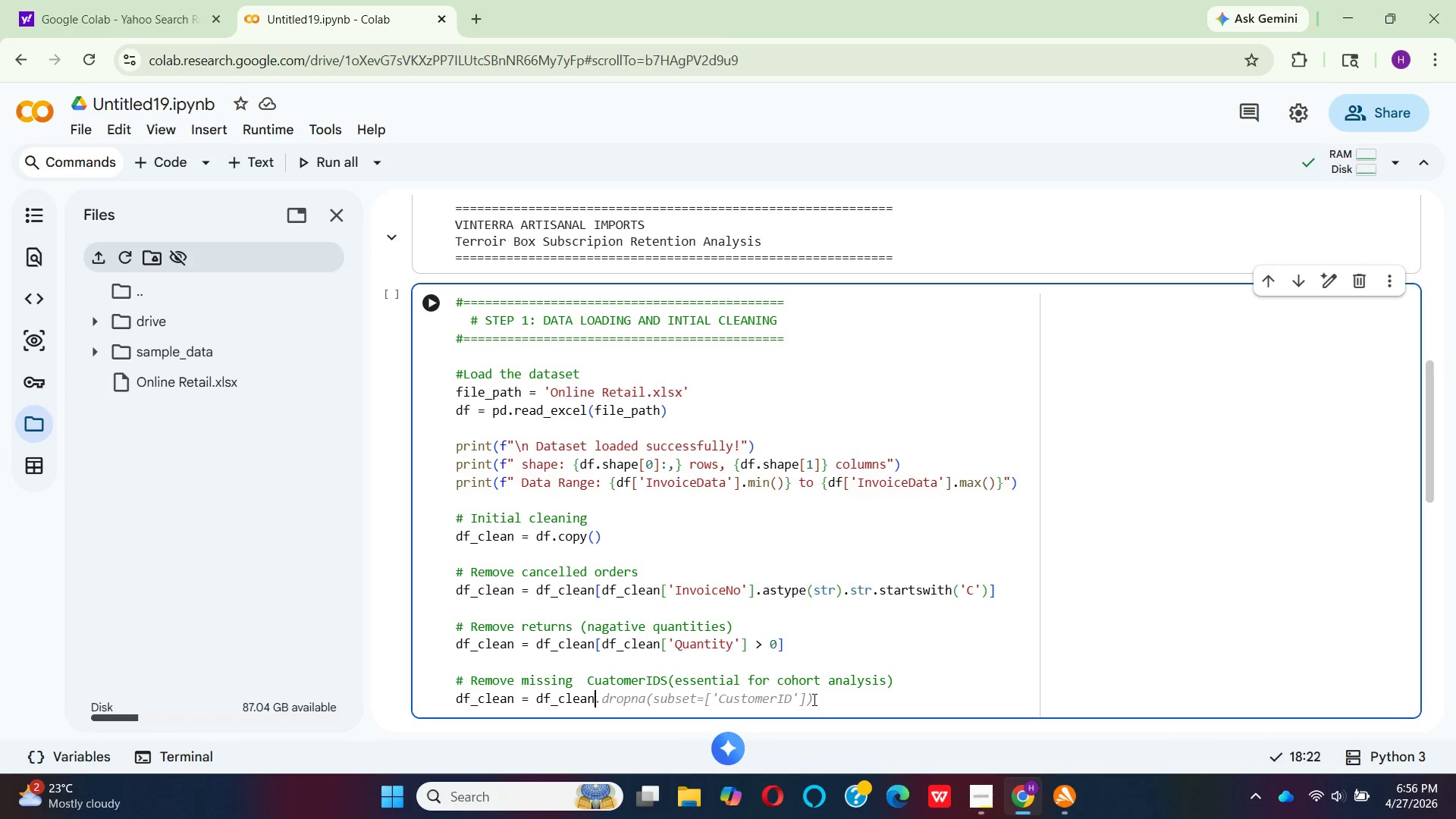 
type([df_)
 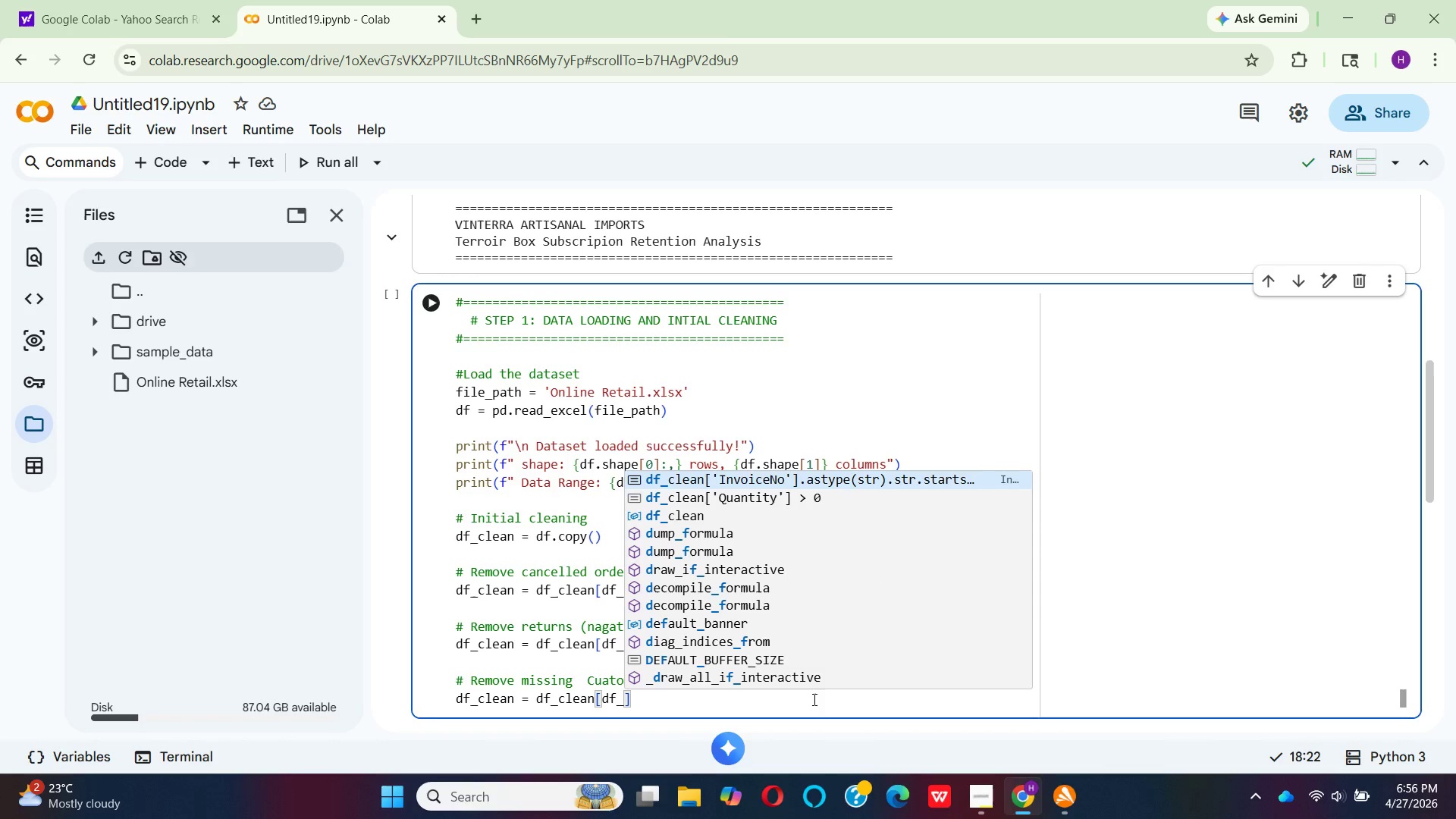 
wait(7.52)
 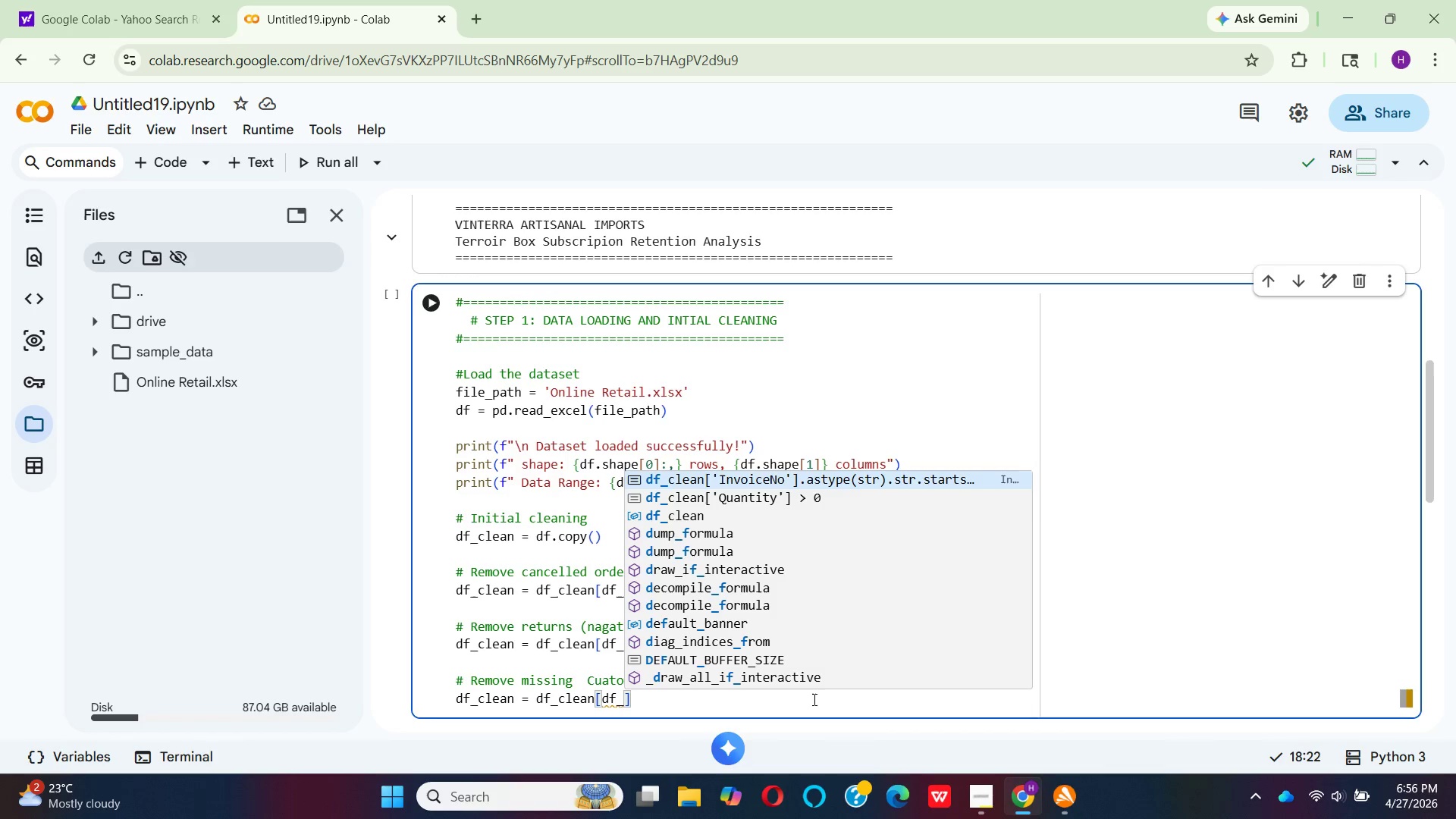 
key(ArrowDown)
 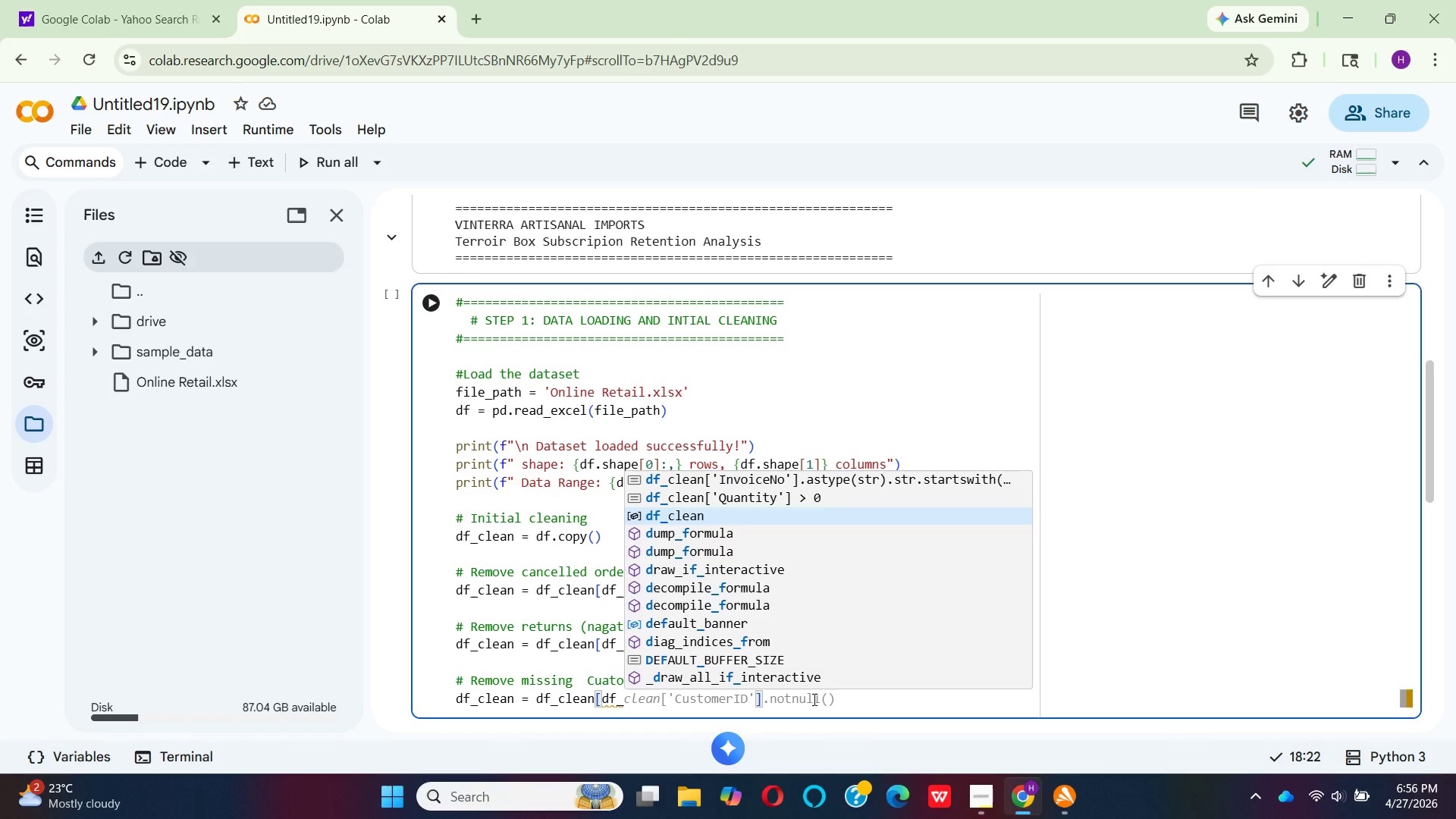 
key(ArrowDown)
 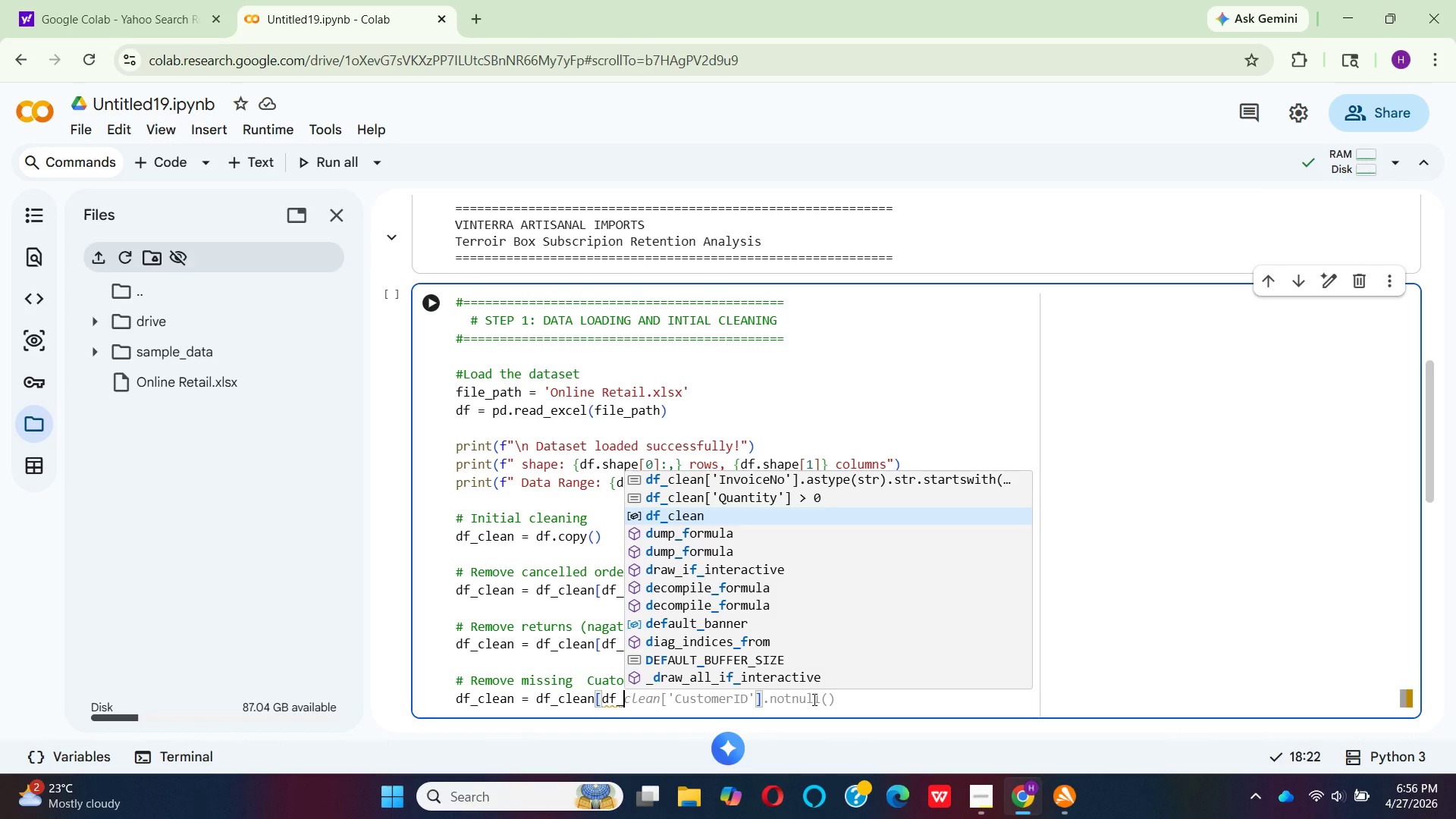 
key(Enter)
 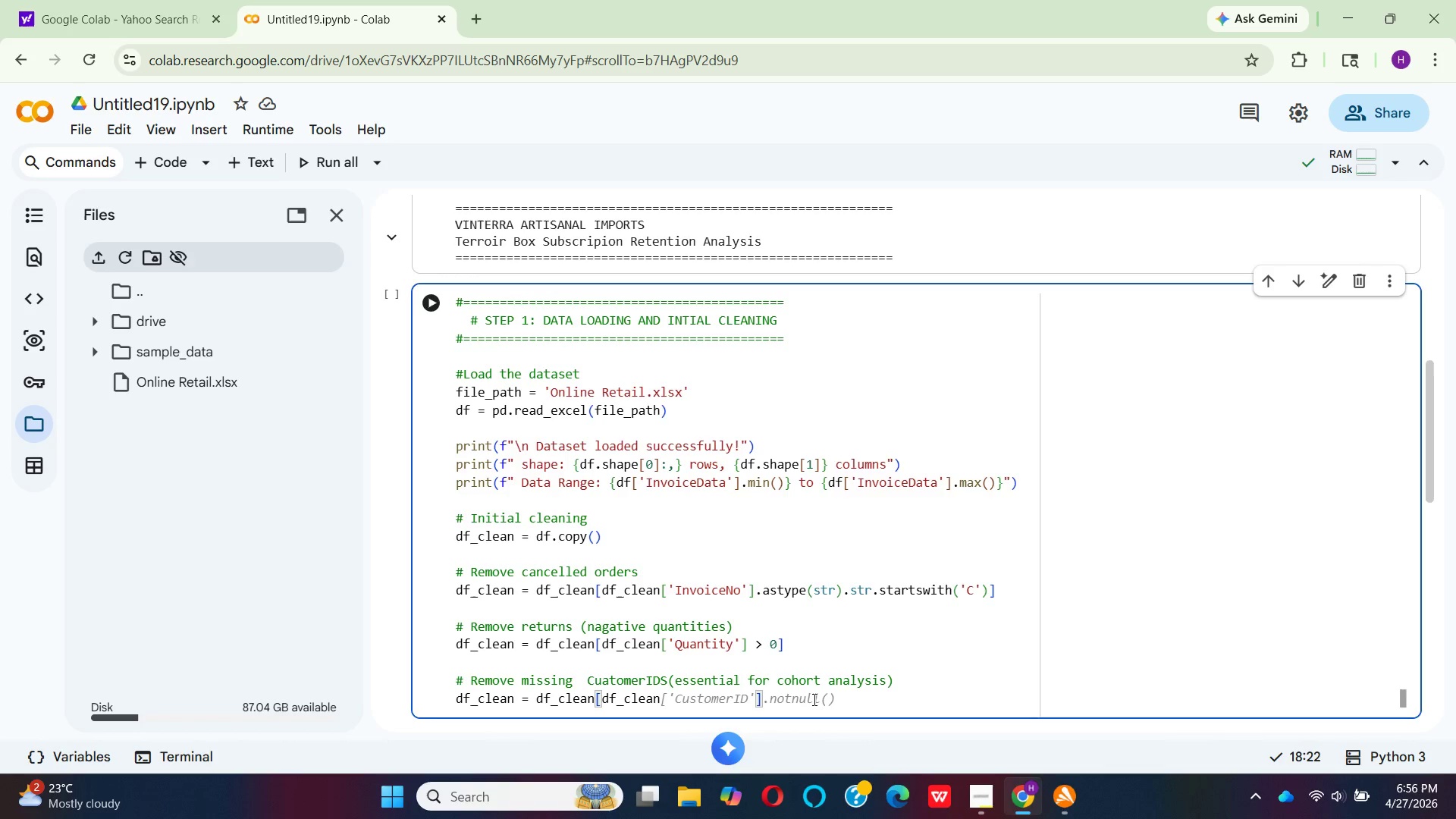 
key(BracketLeft)
 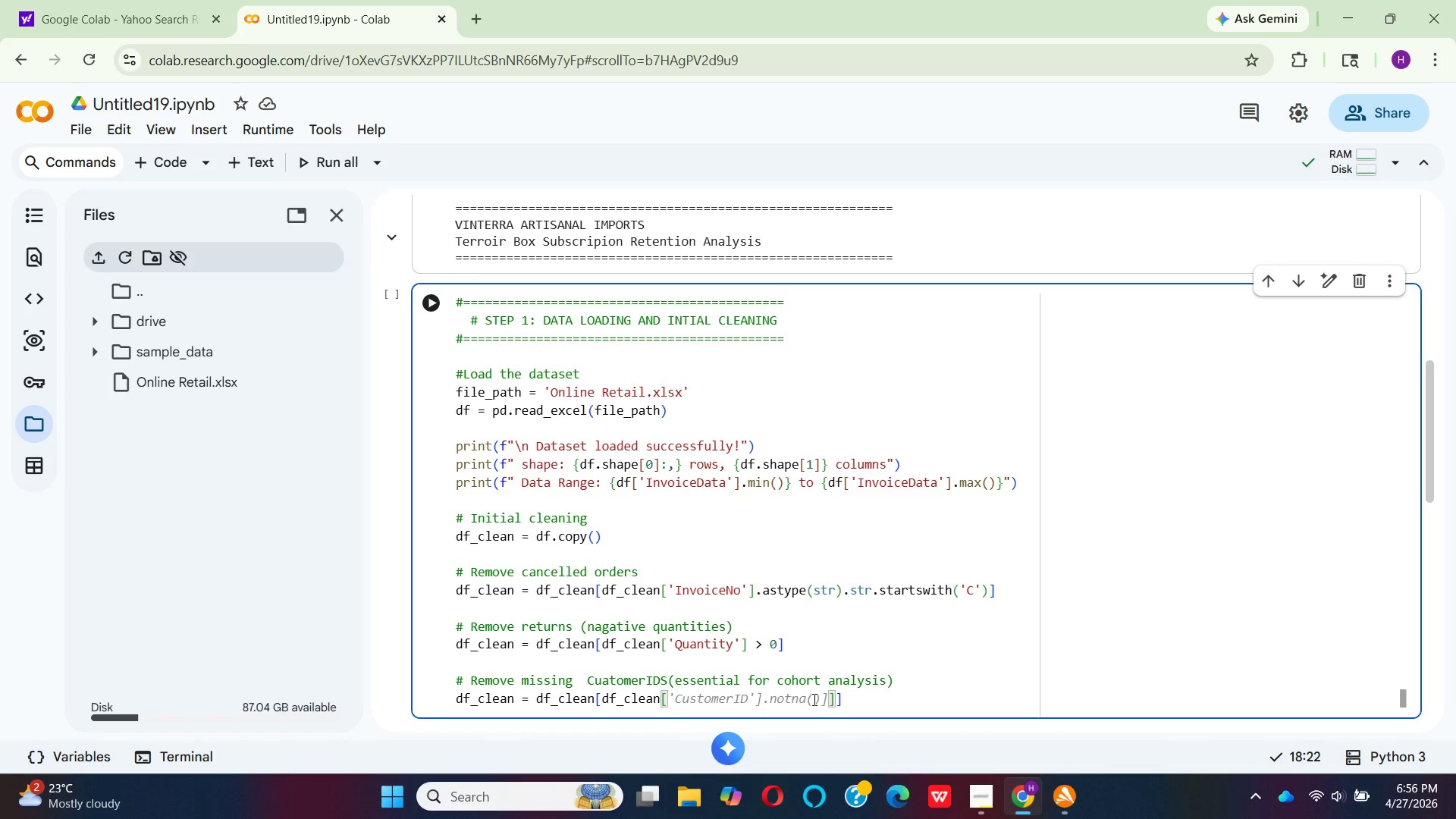 
key(Quote)
 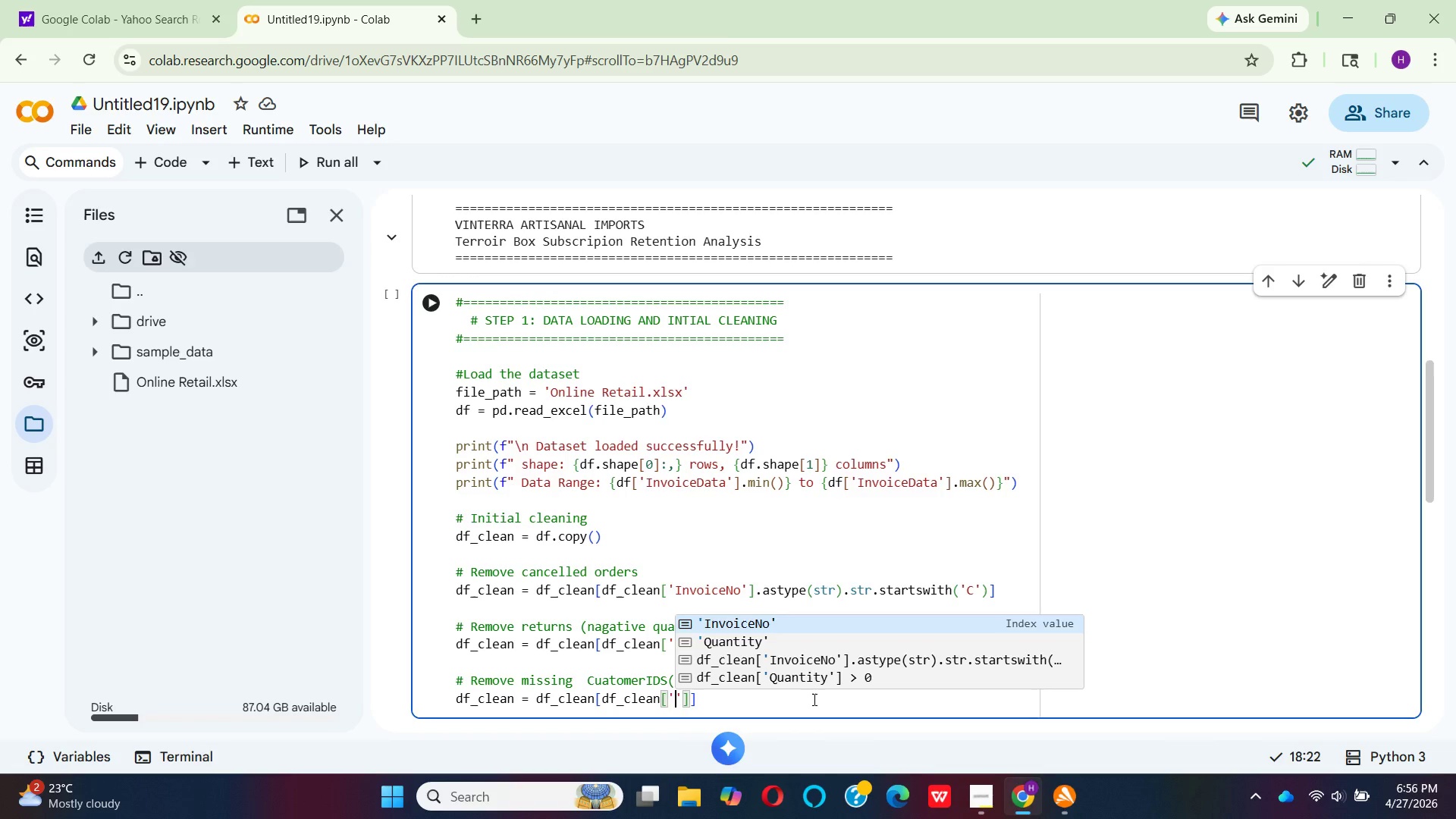 
key(CapsLock)
 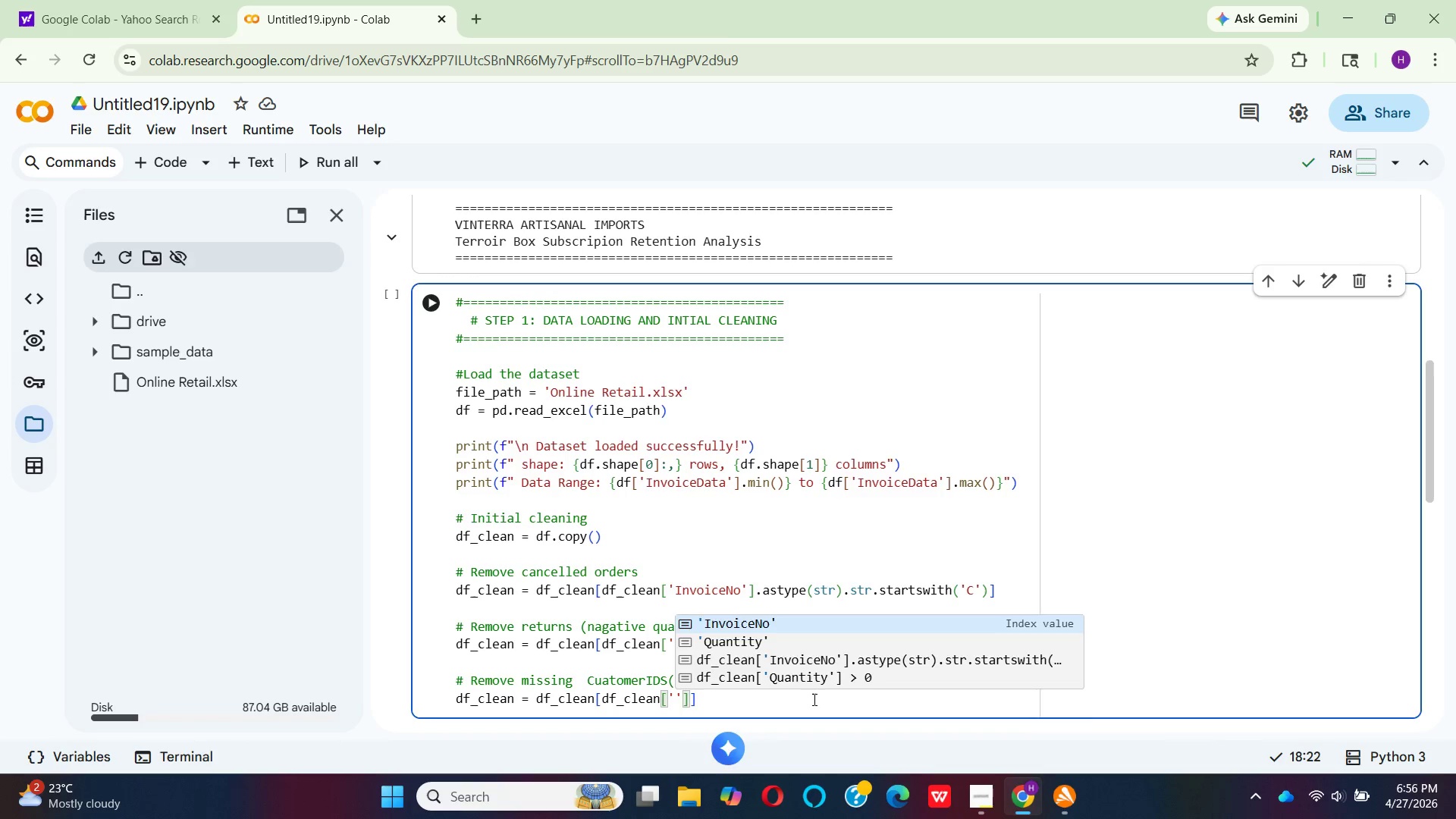 
key(C)
 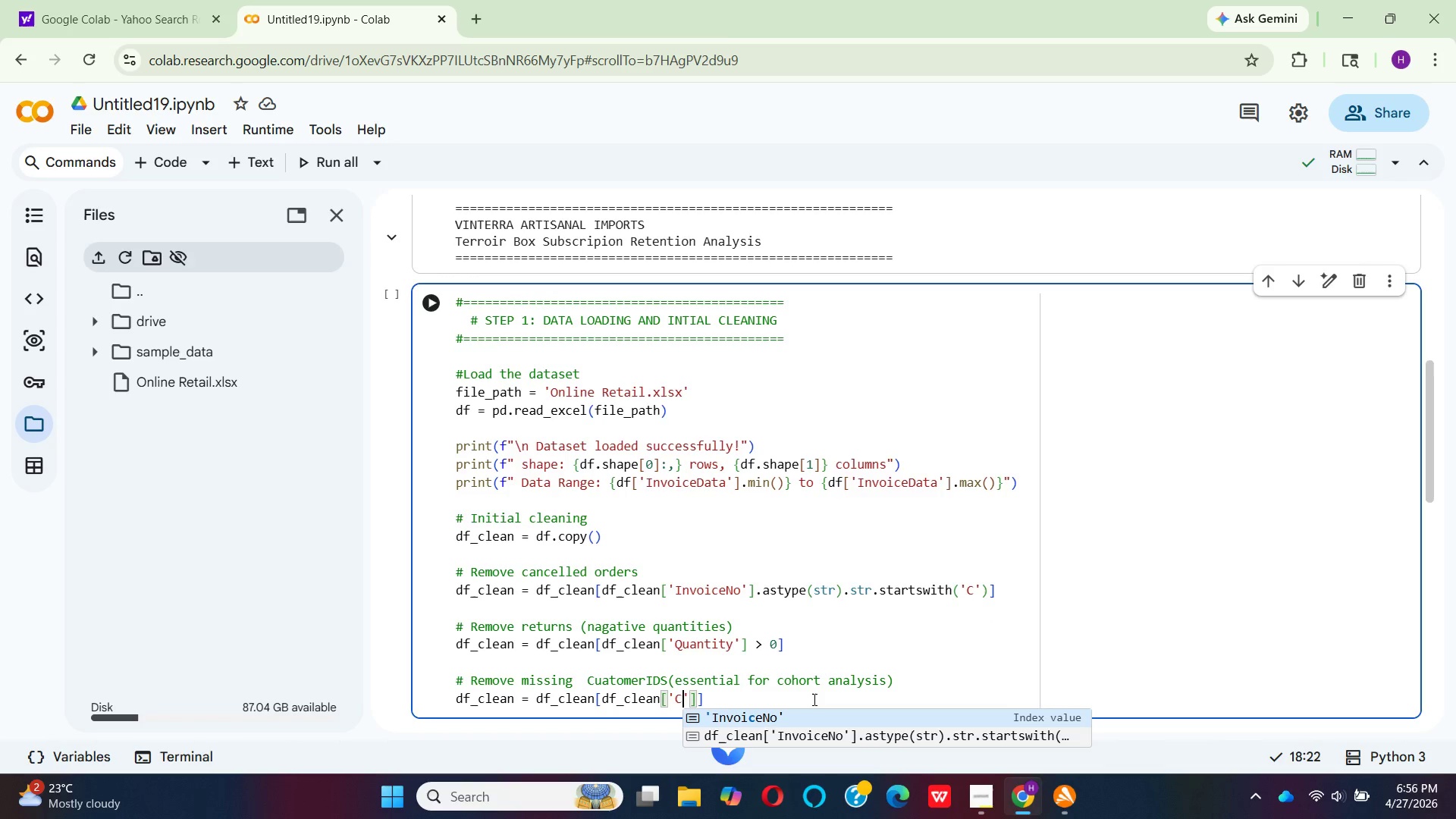 
key(CapsLock)
 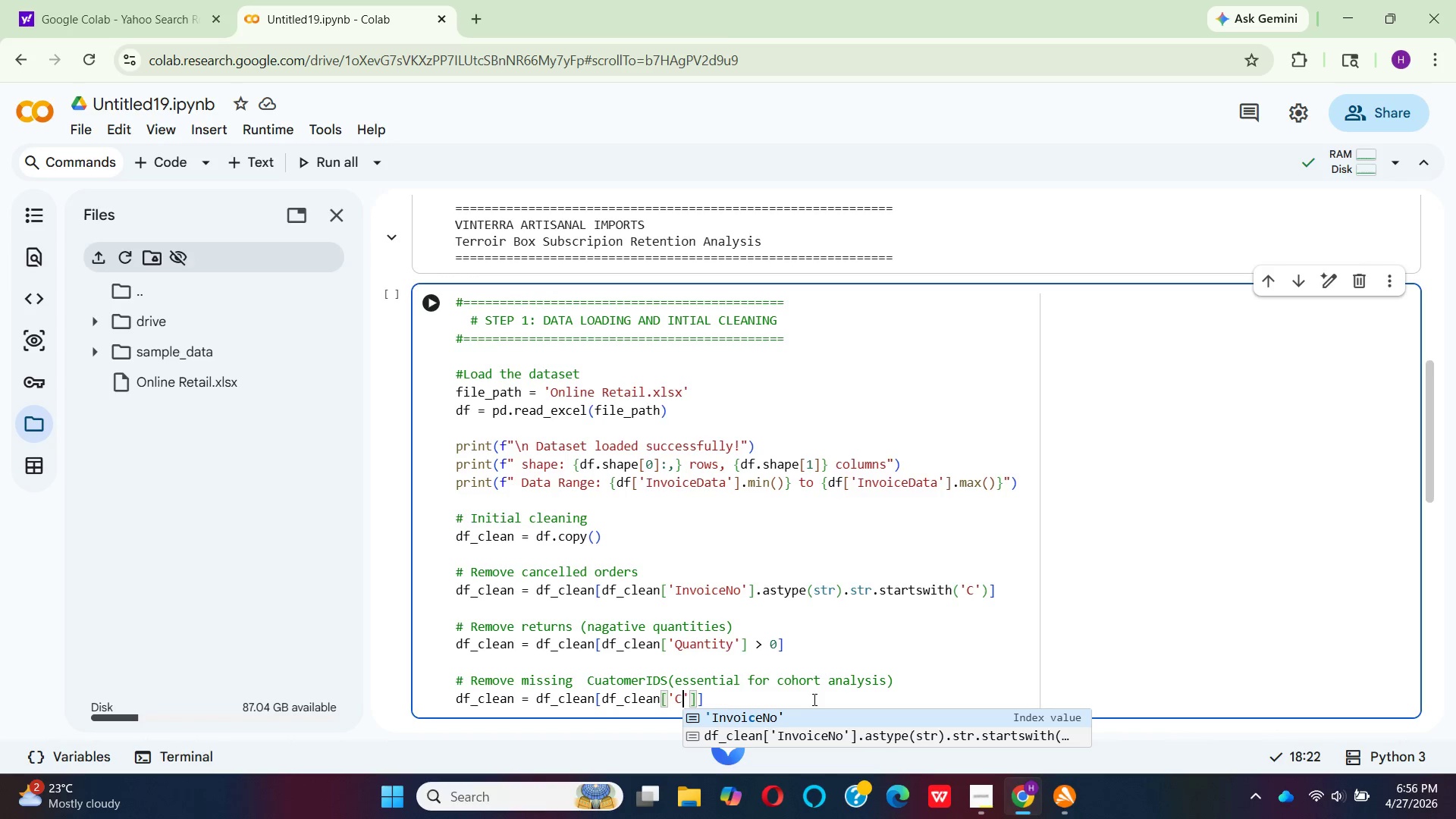 
key(O)
 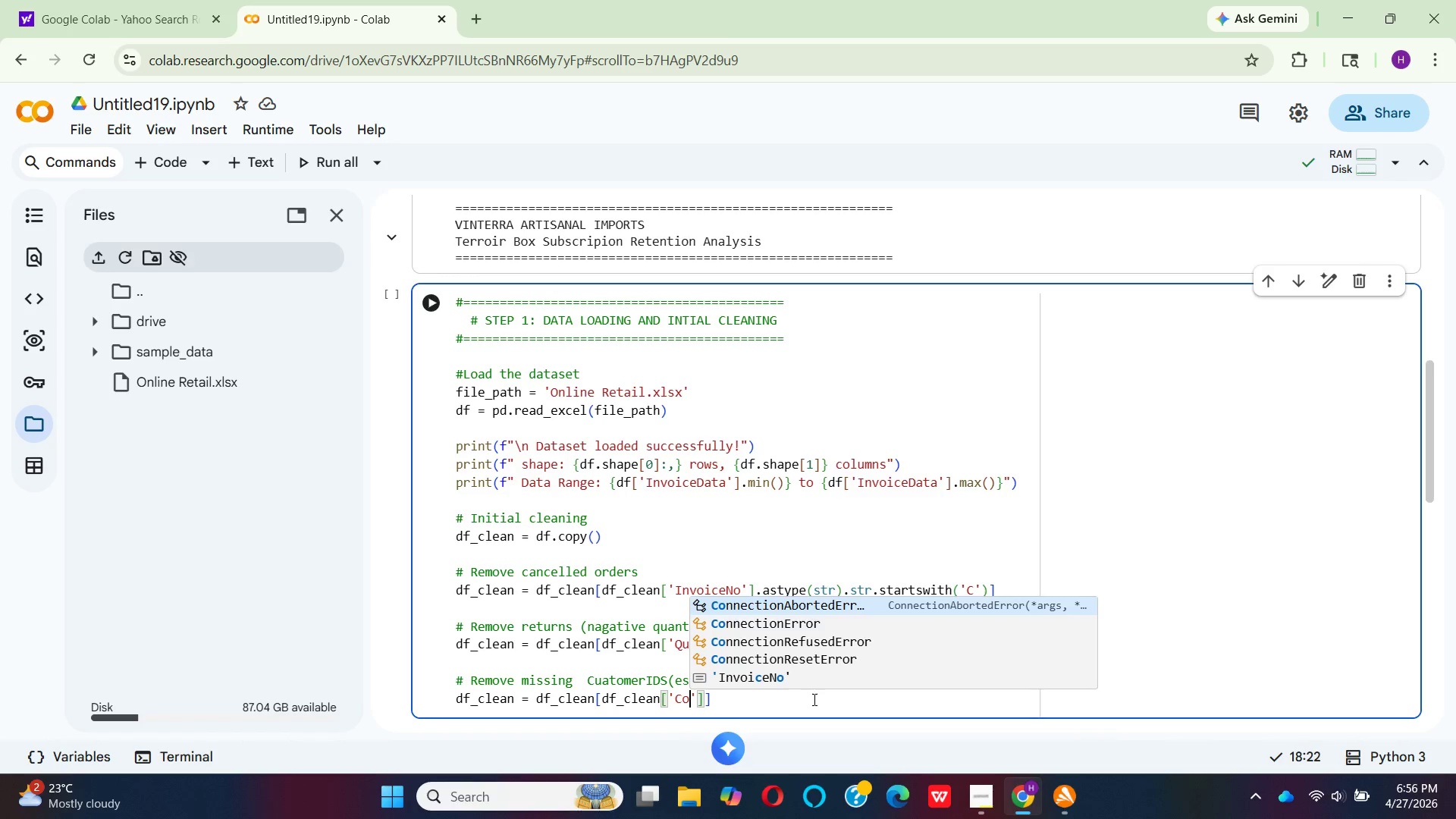 
key(Backspace)
 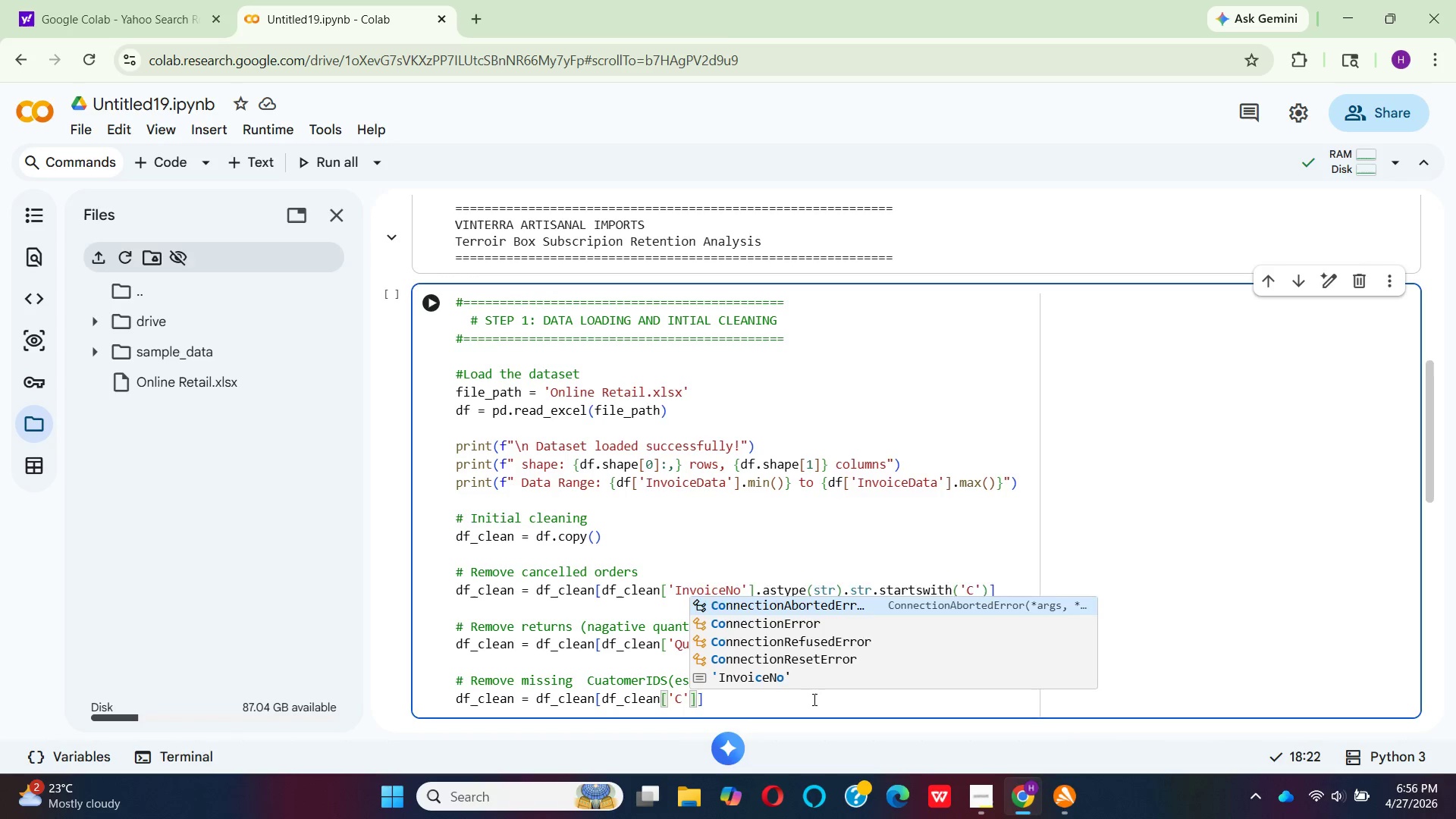 
hold_key(key=U, duration=0.31)
 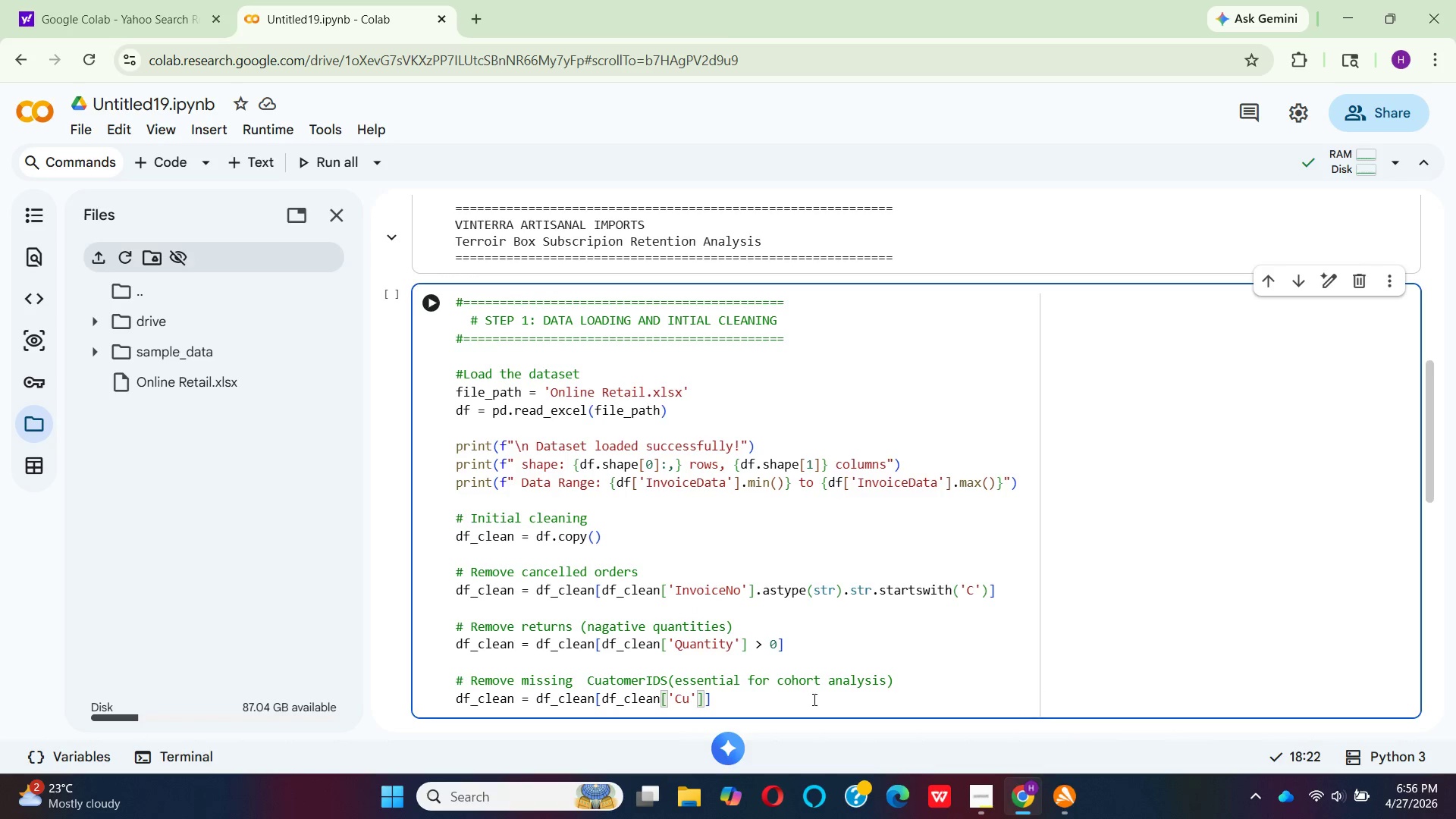 
key(S)
 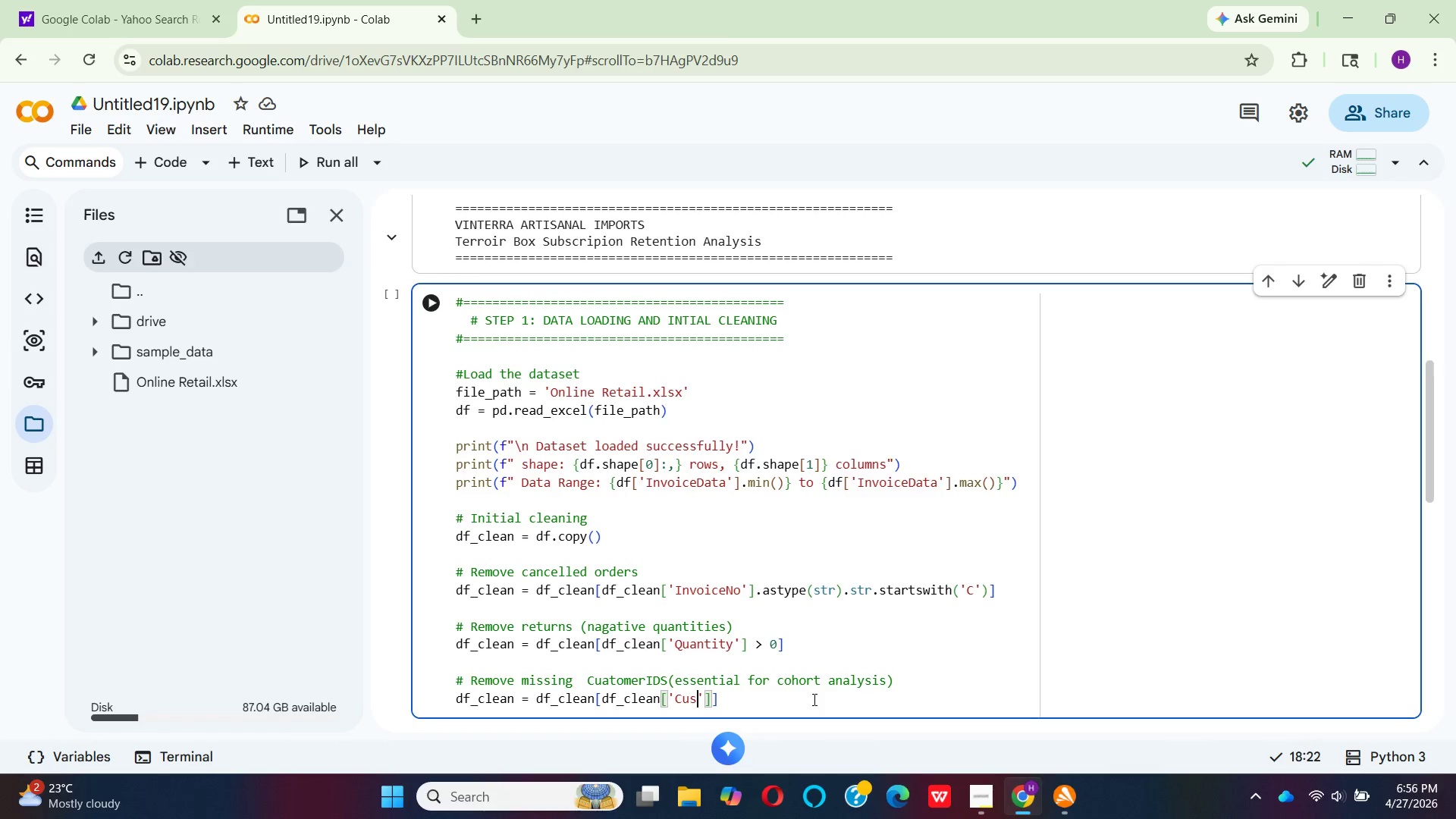 
type(tomerID)
 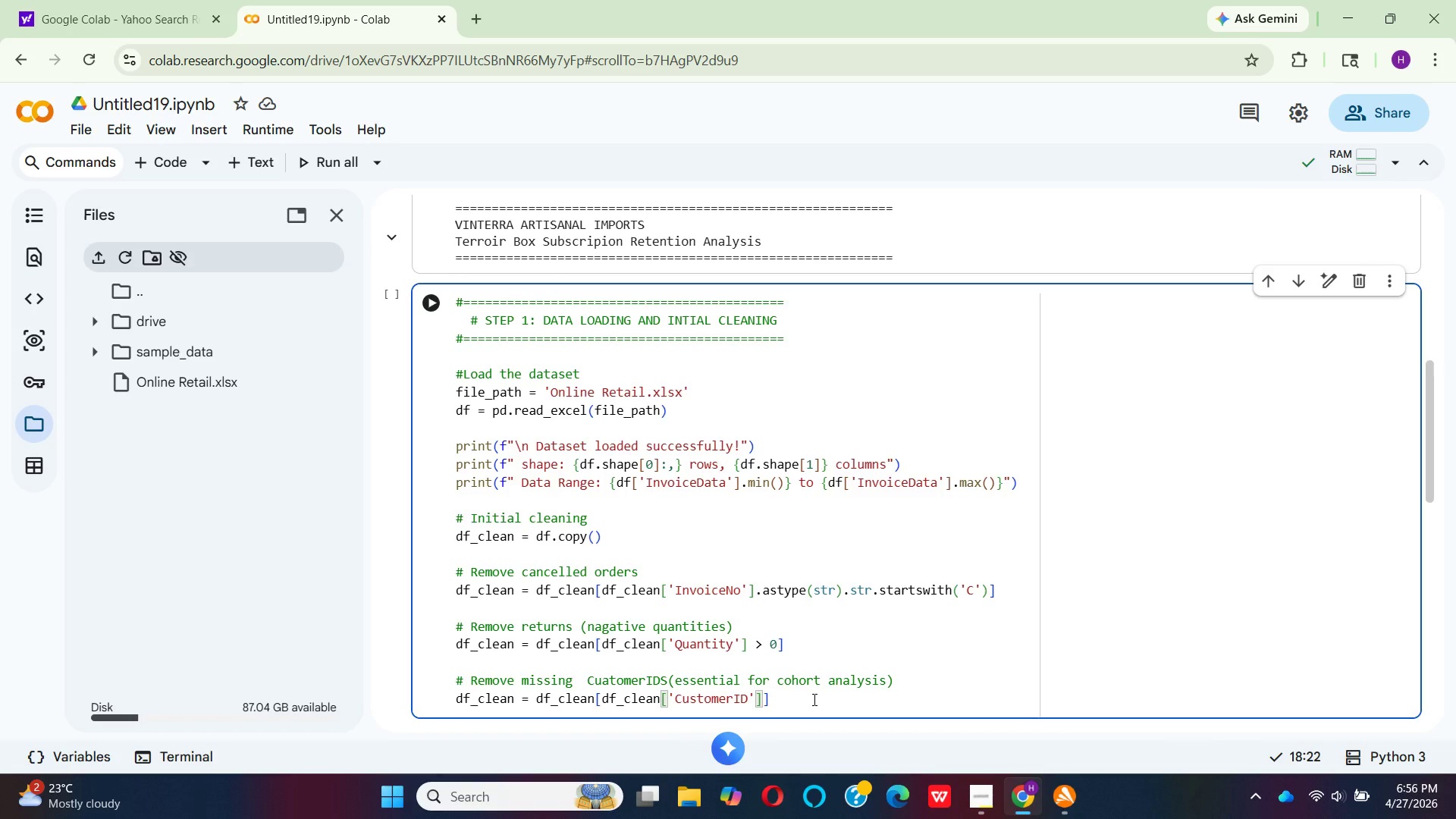 
key(ArrowRight)
 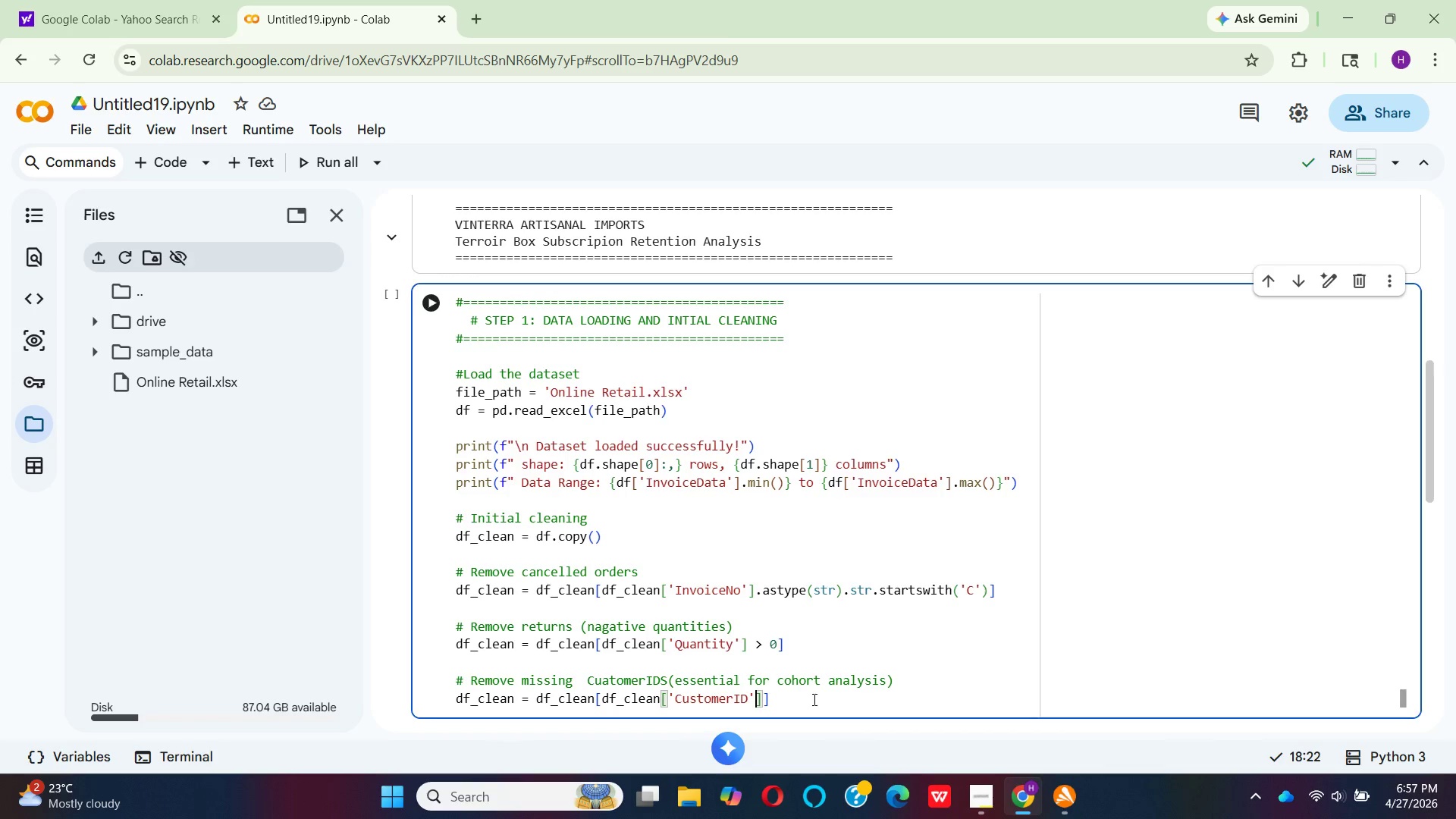 
key(ArrowRight)
 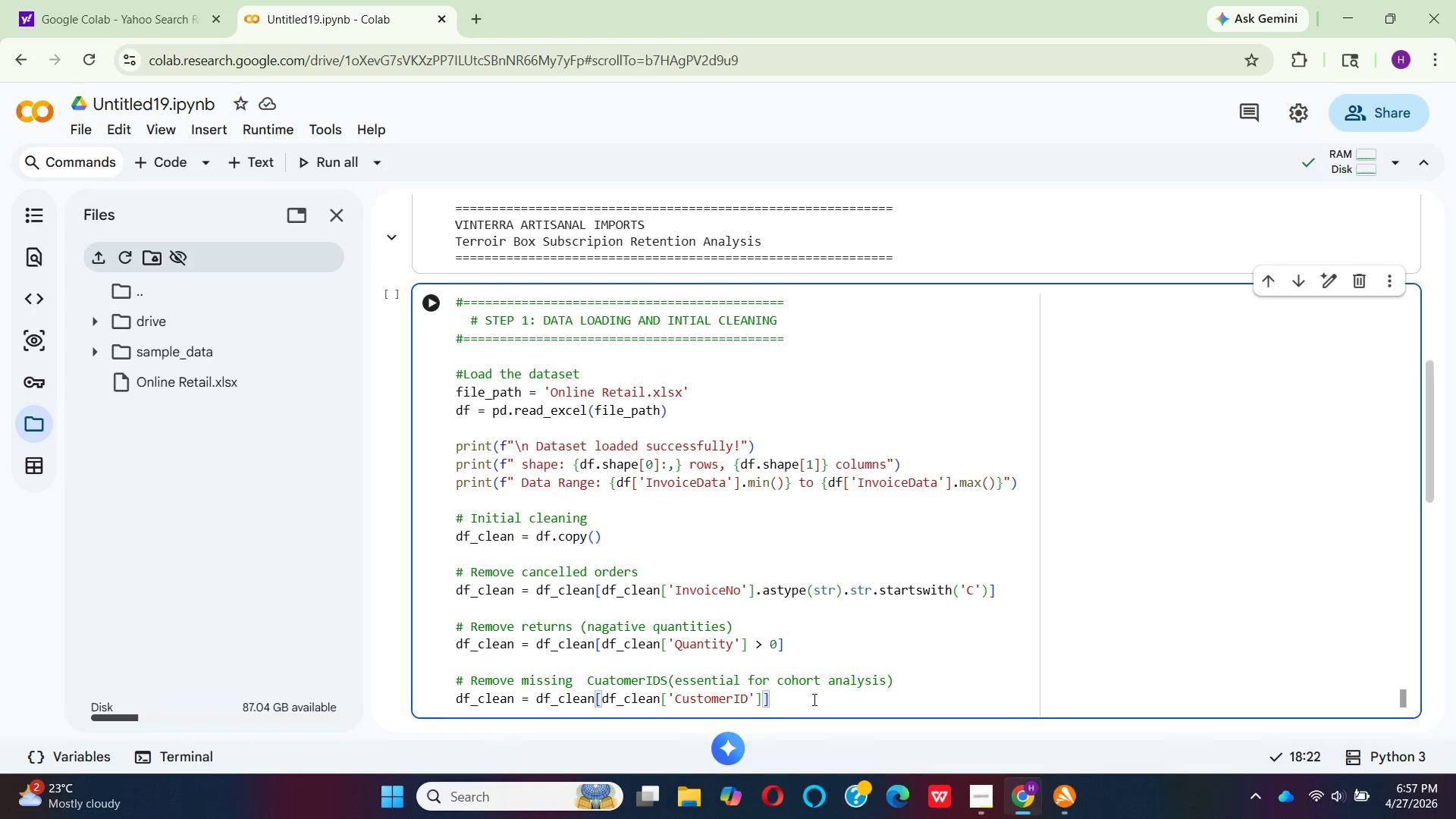 
type(.not)
 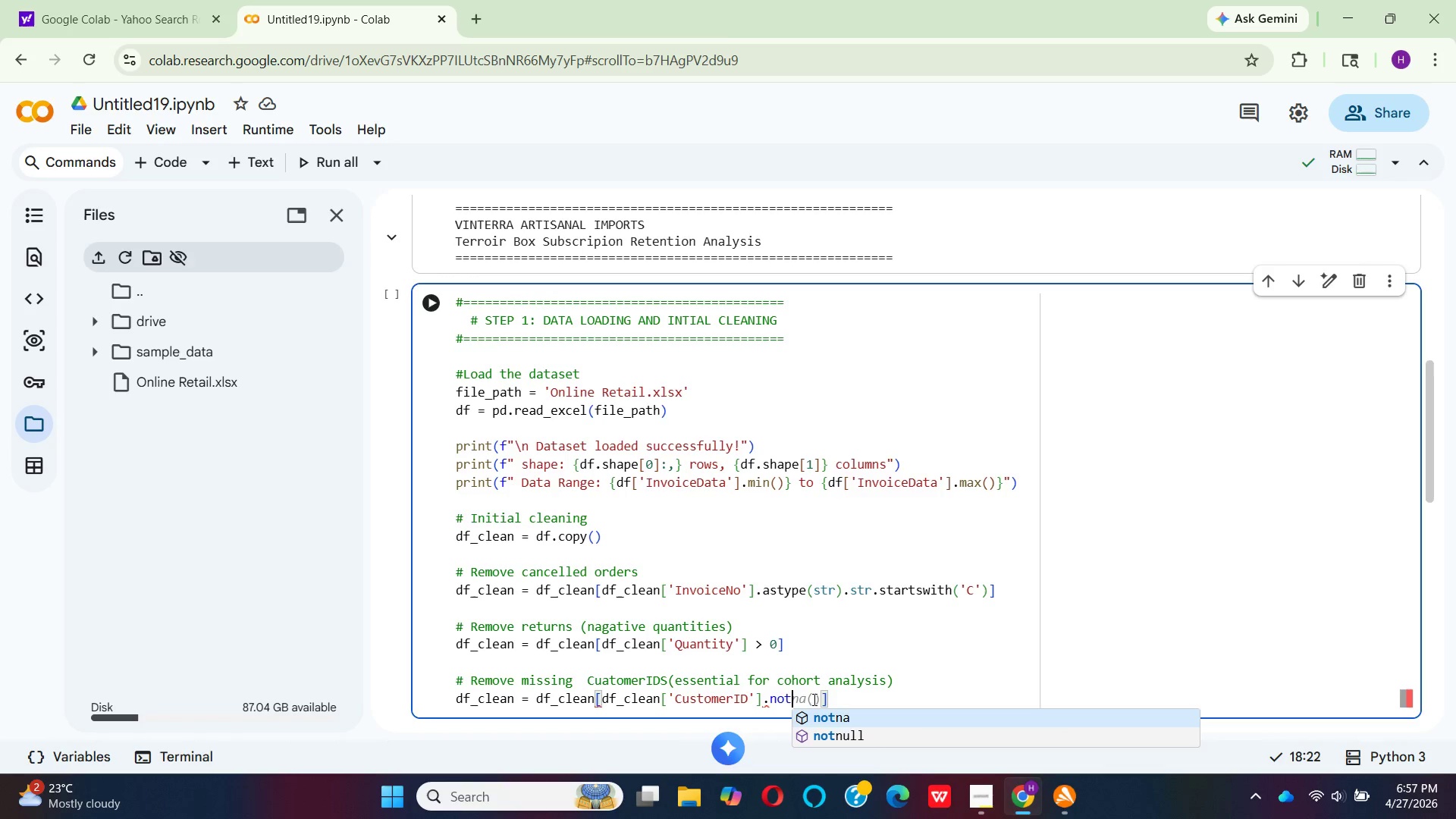 
wait(56.05)
 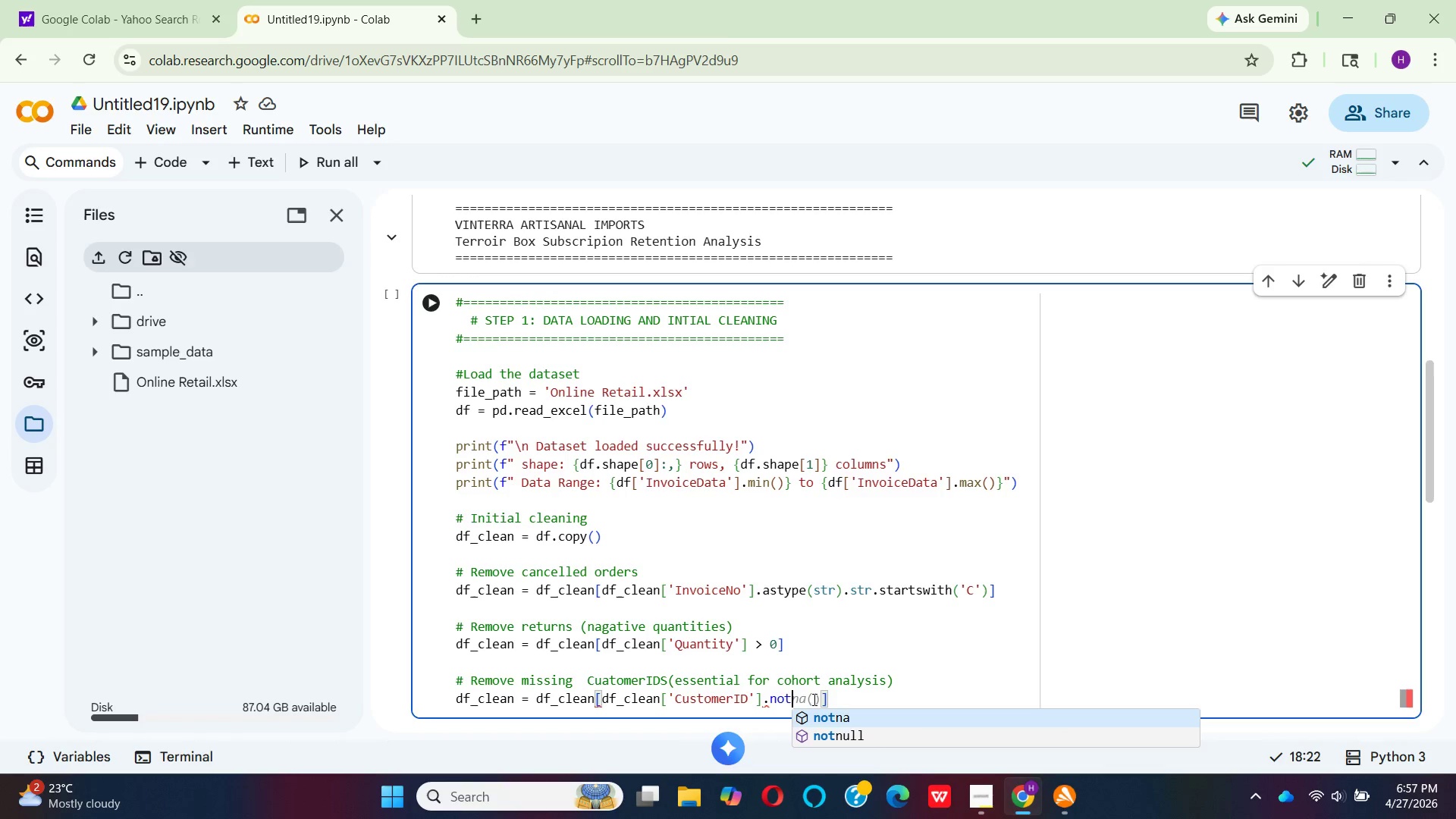 
key(Enter)
 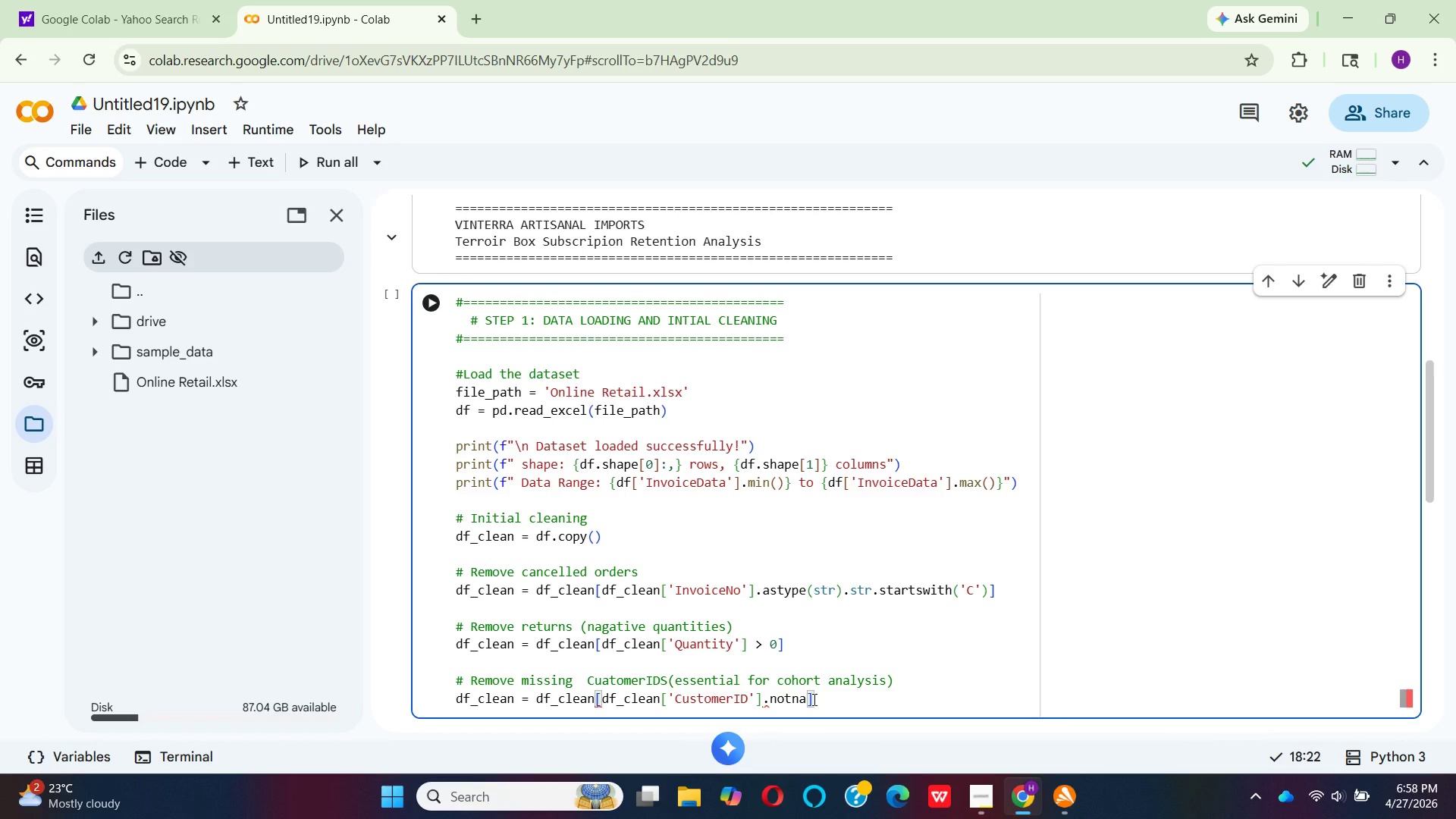 
key(Shift+9)
 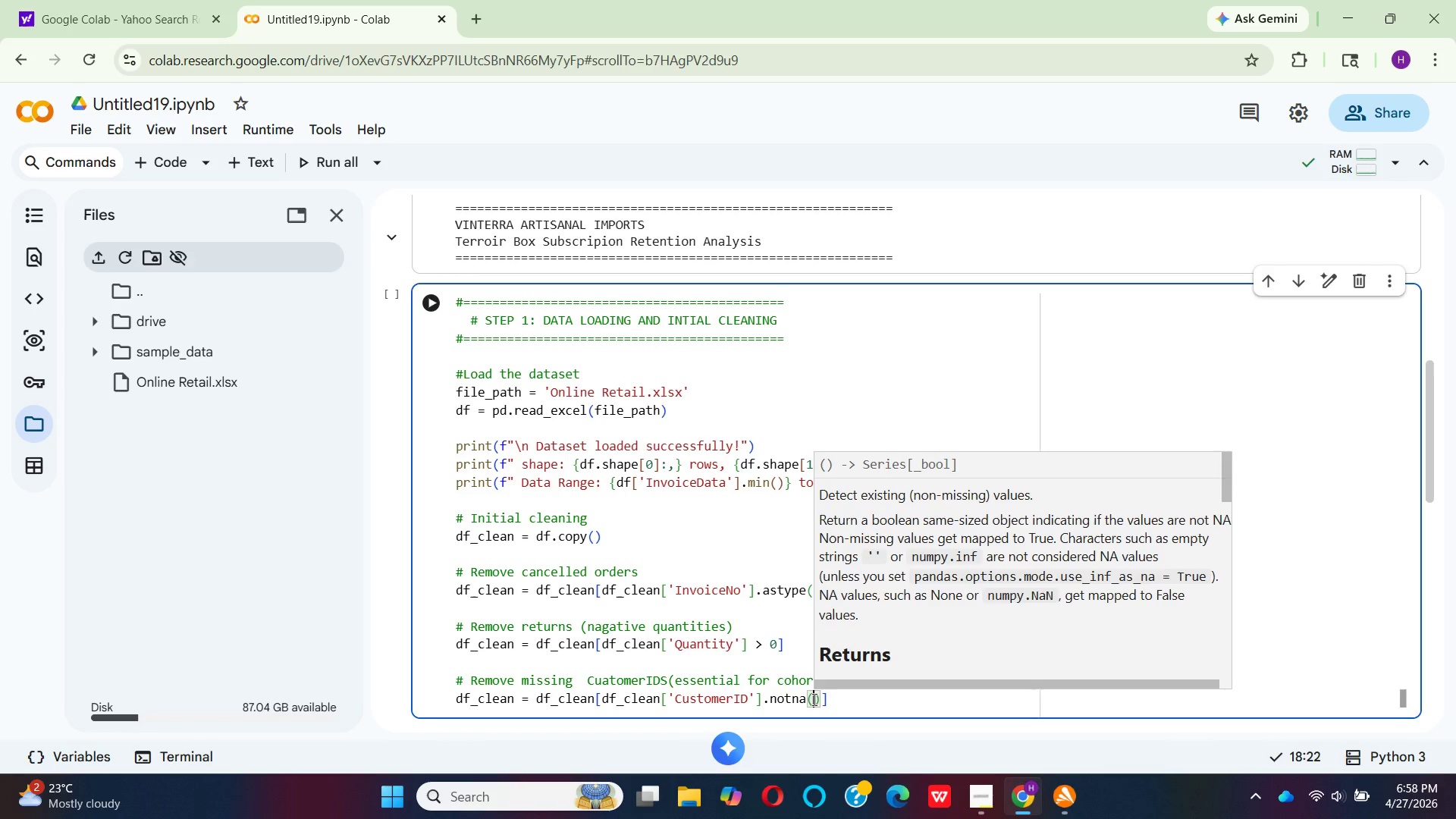 
key(ArrowRight)
 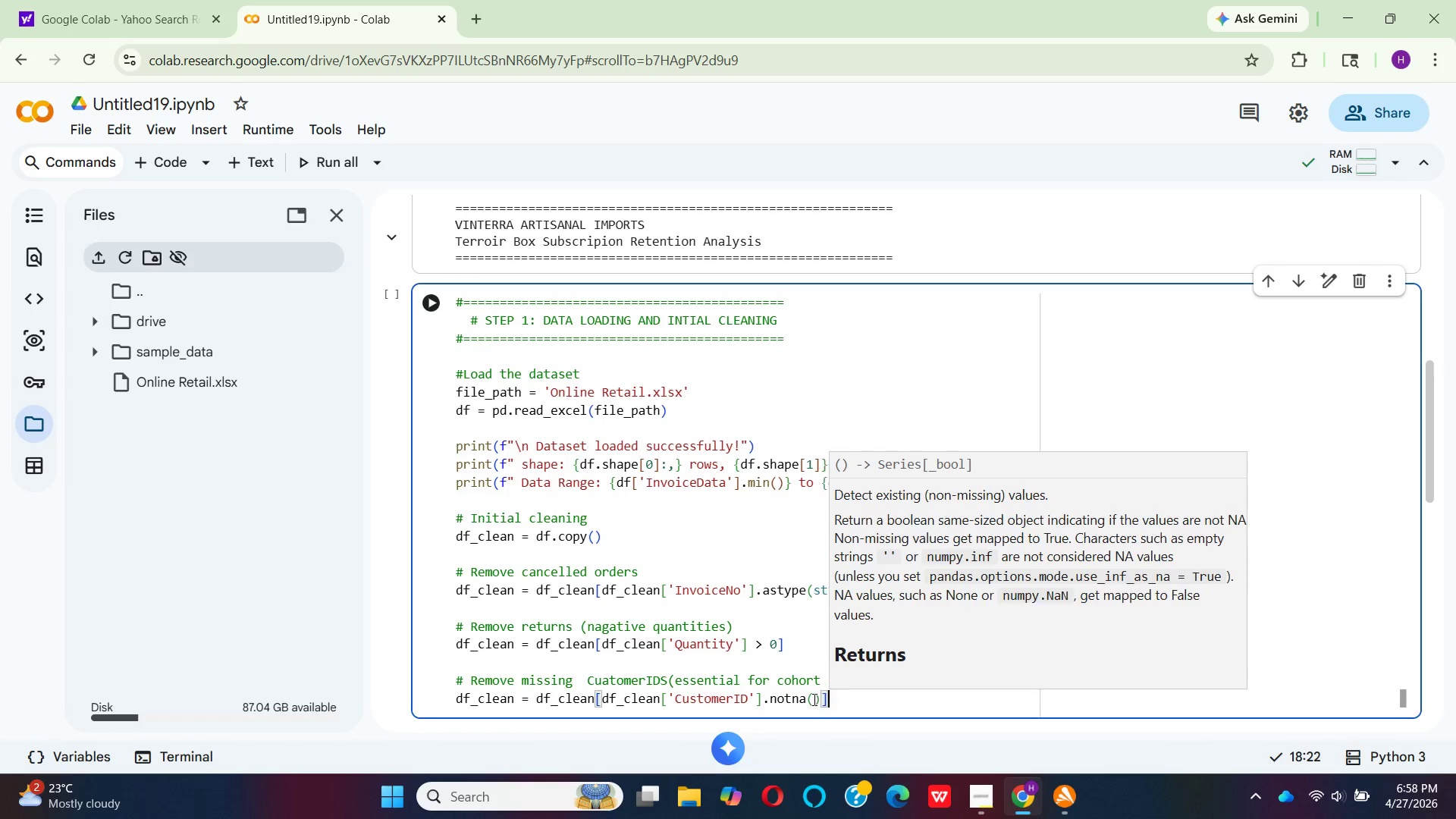 
key(ArrowRight)
 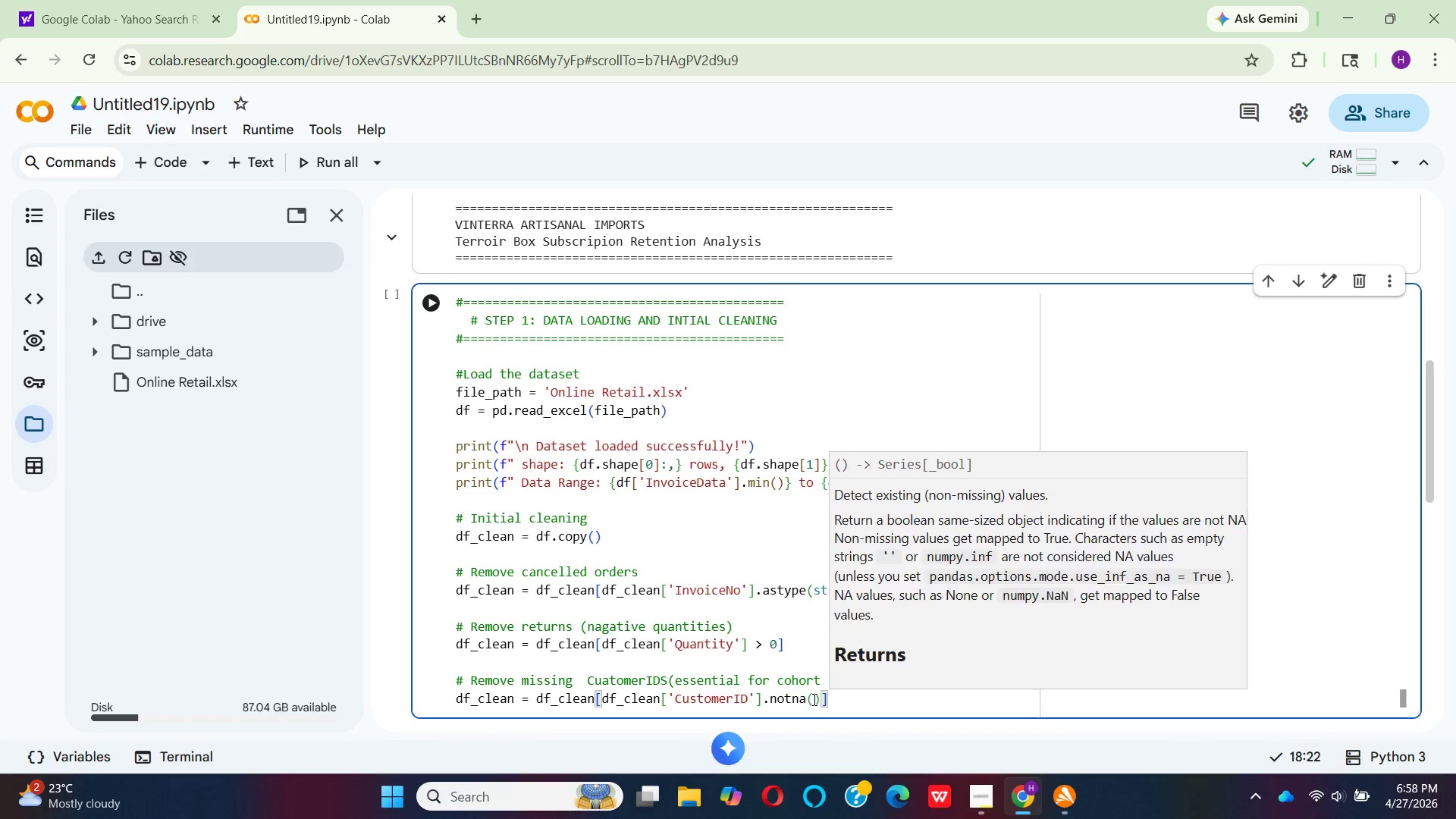 
key(Enter)
 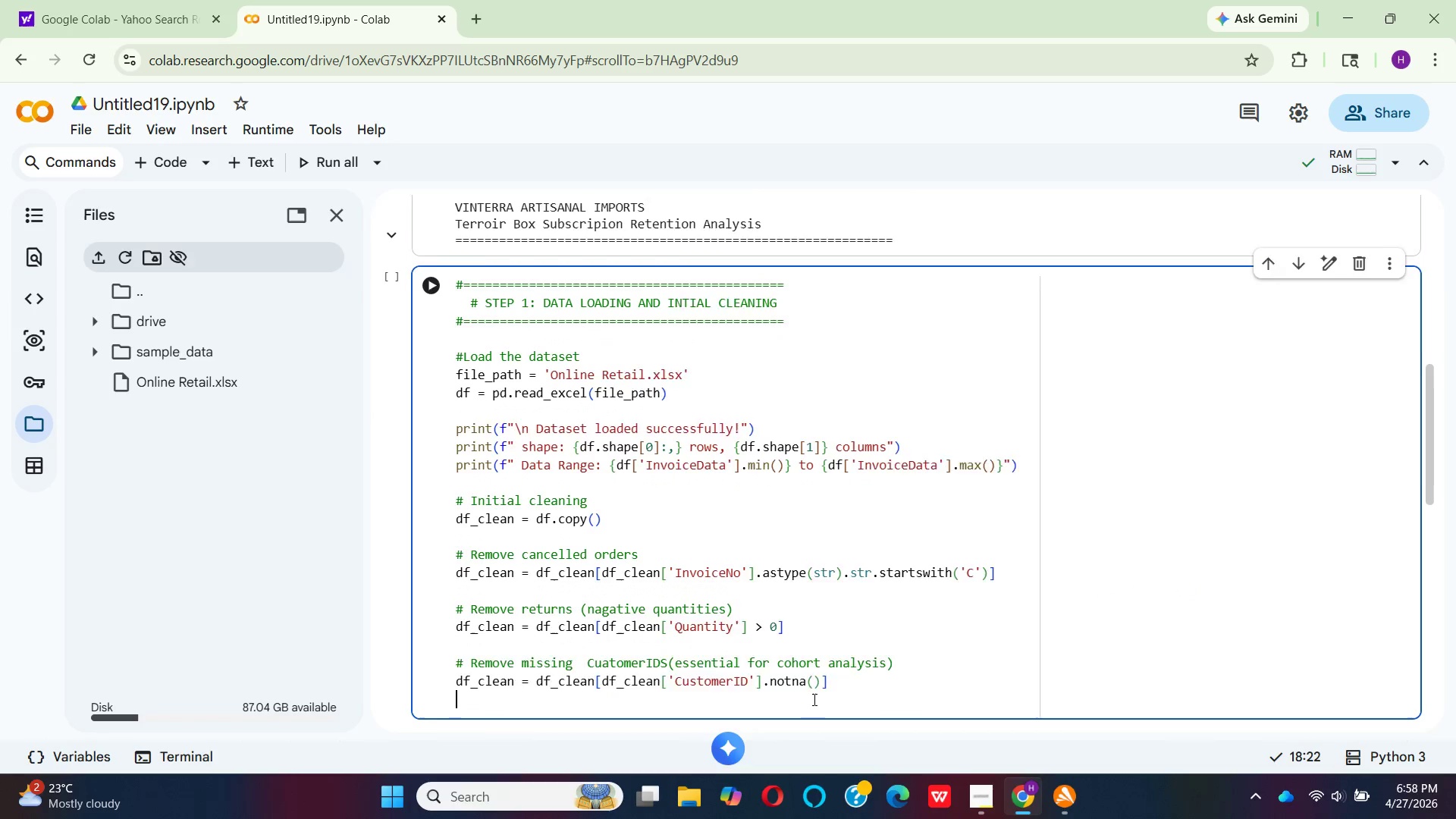 
key(Enter)
 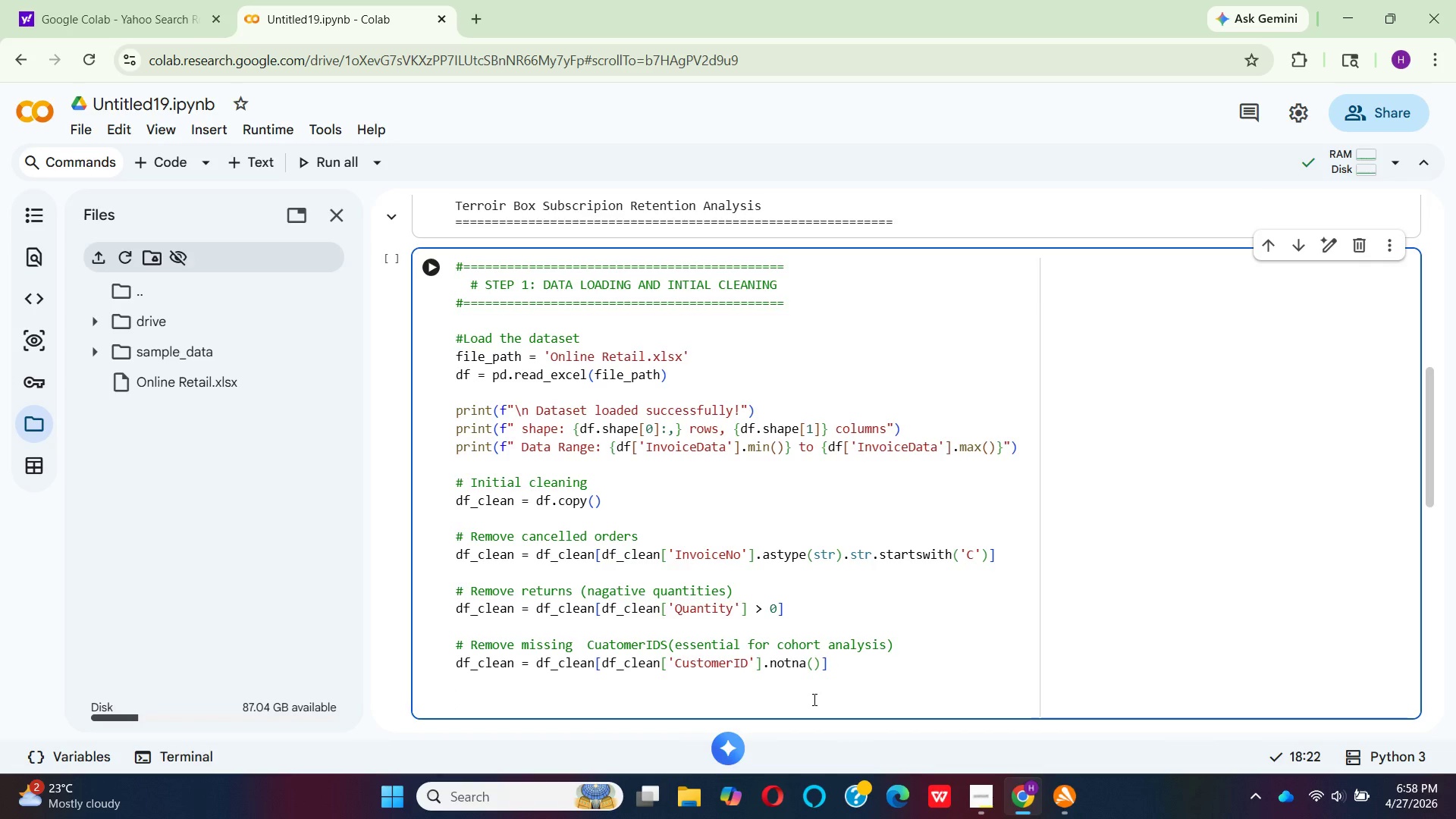 
wait(13.02)
 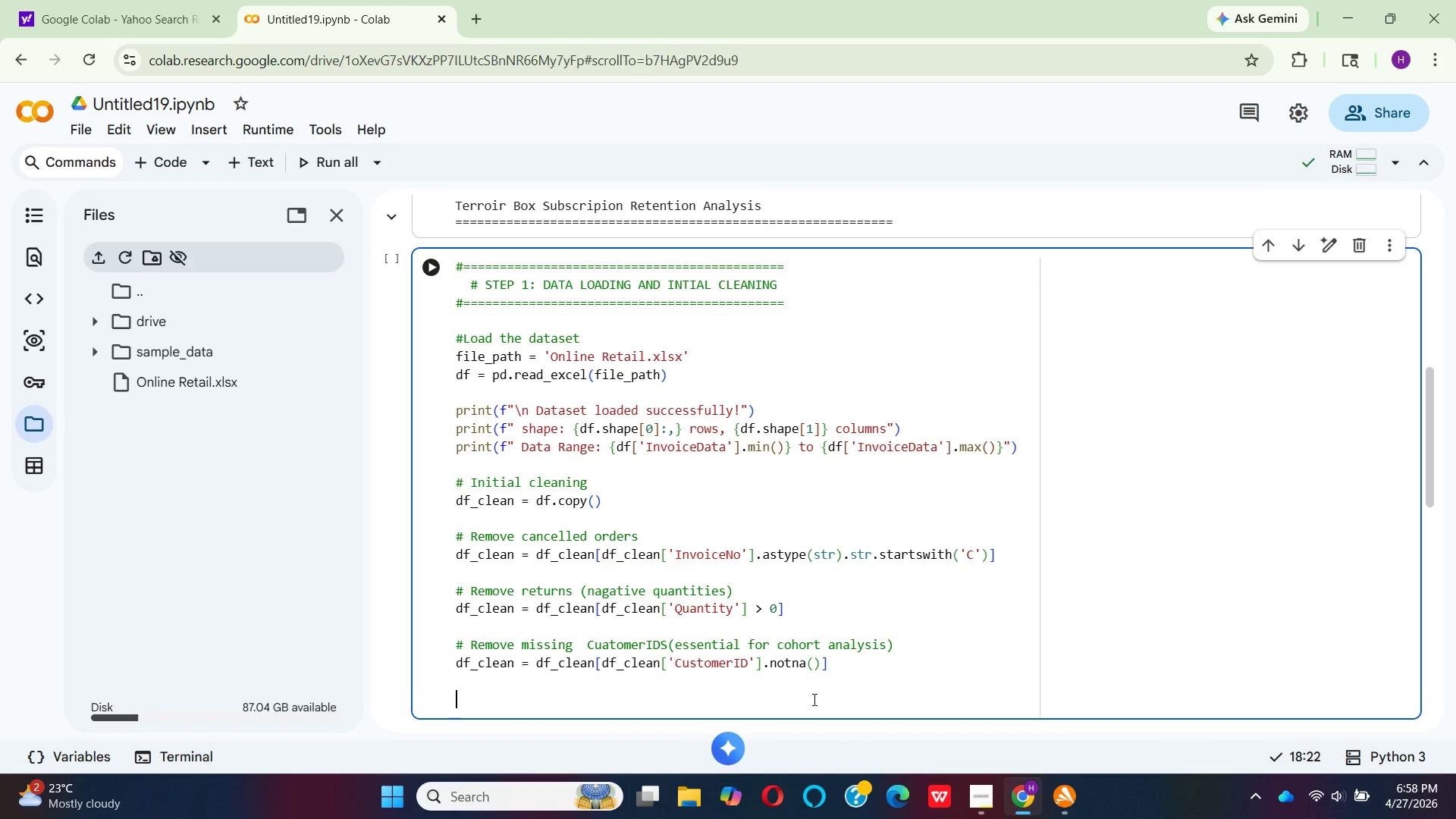 
type(# Remove )
 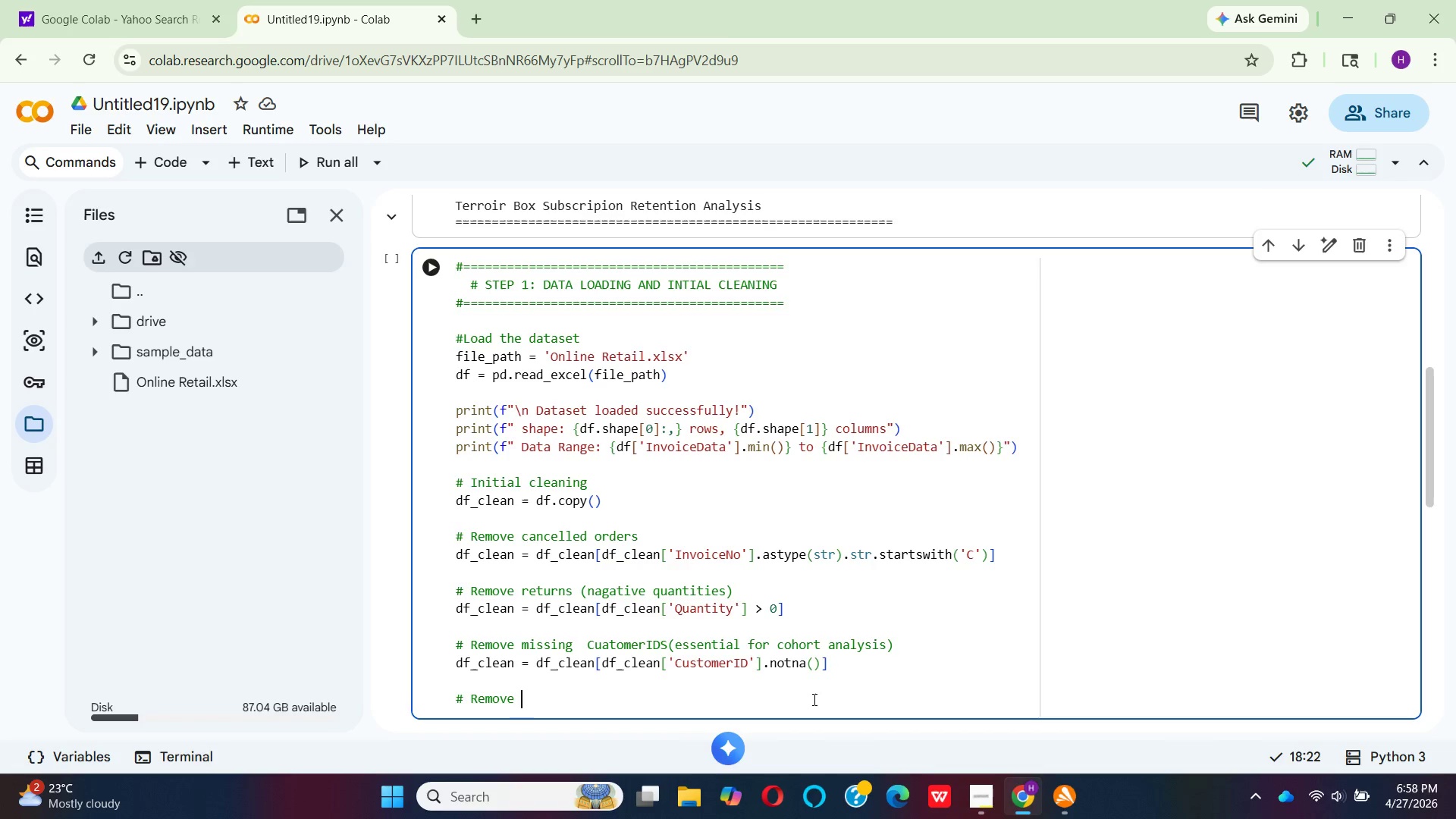 
wait(15.27)
 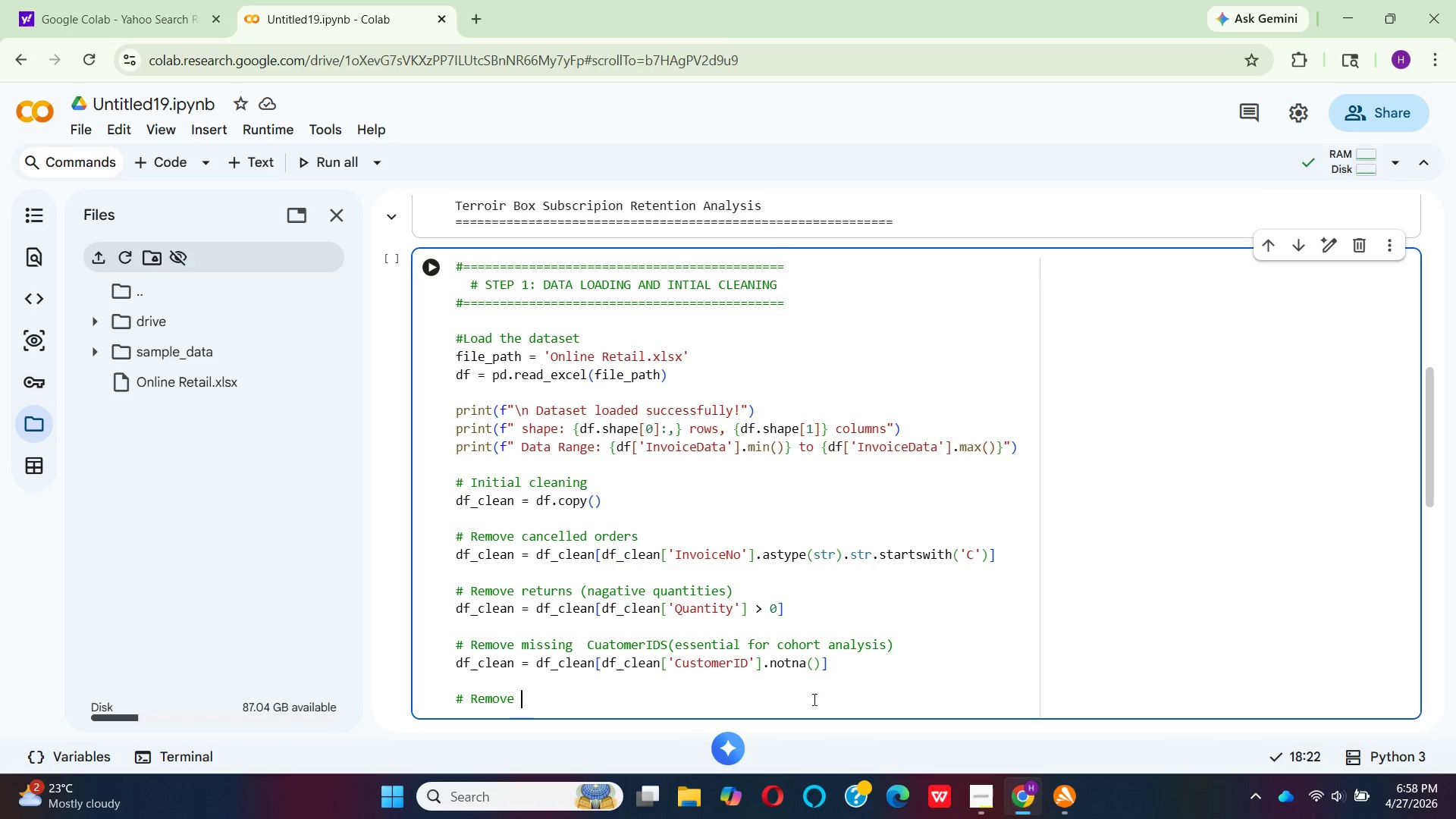 
type(zero or )
 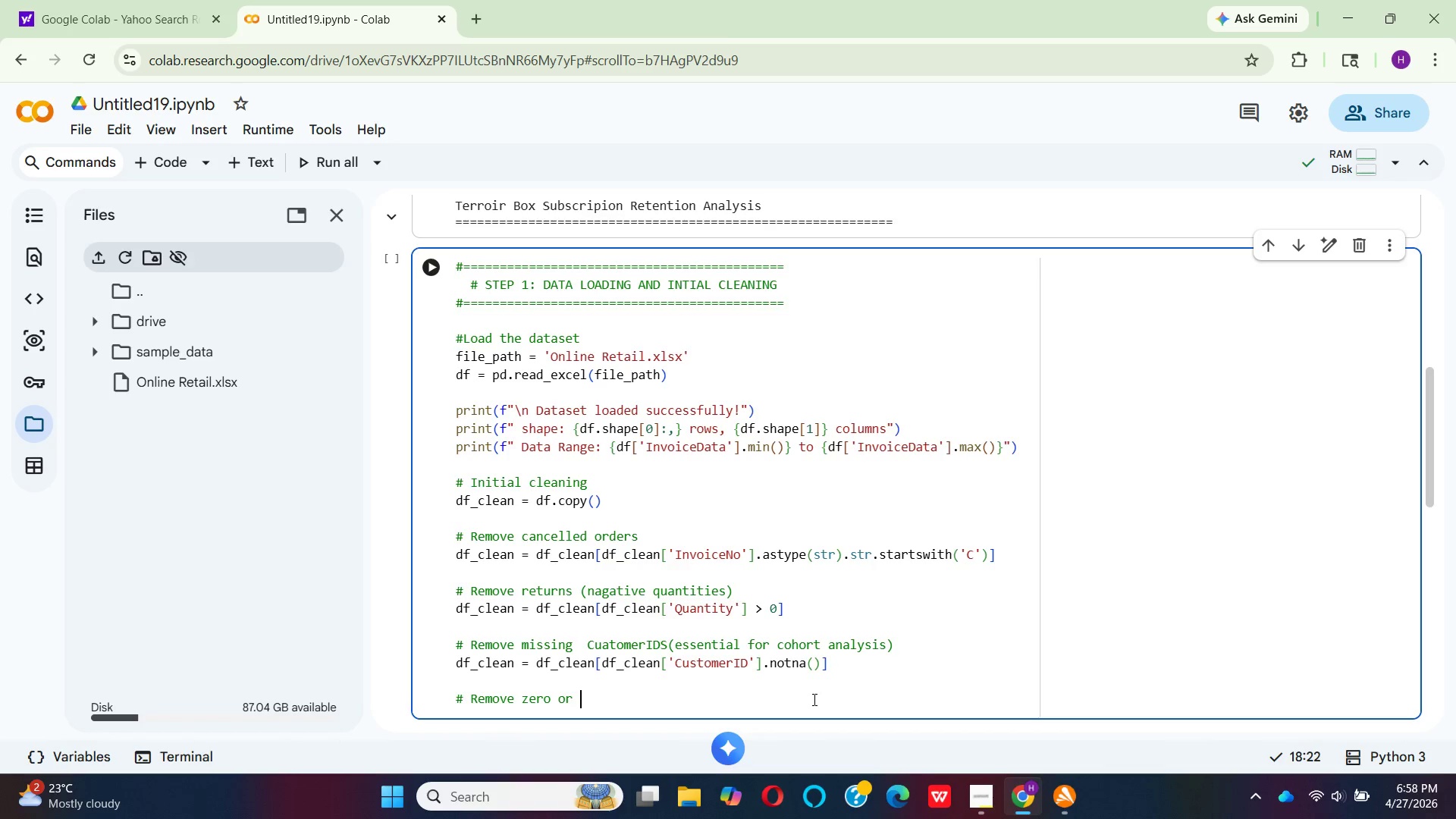 
wait(18.06)
 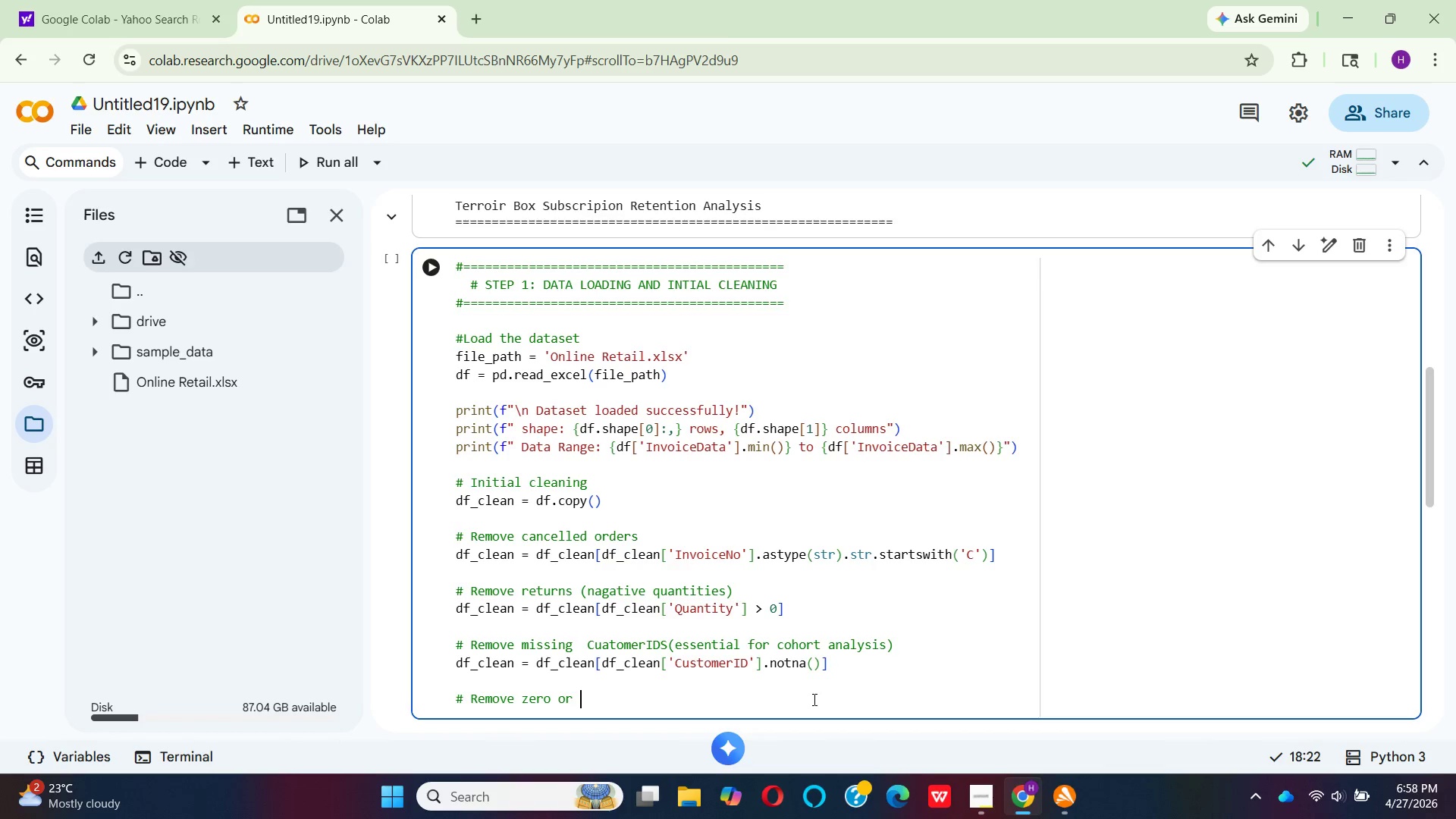 
type(negatve price)
 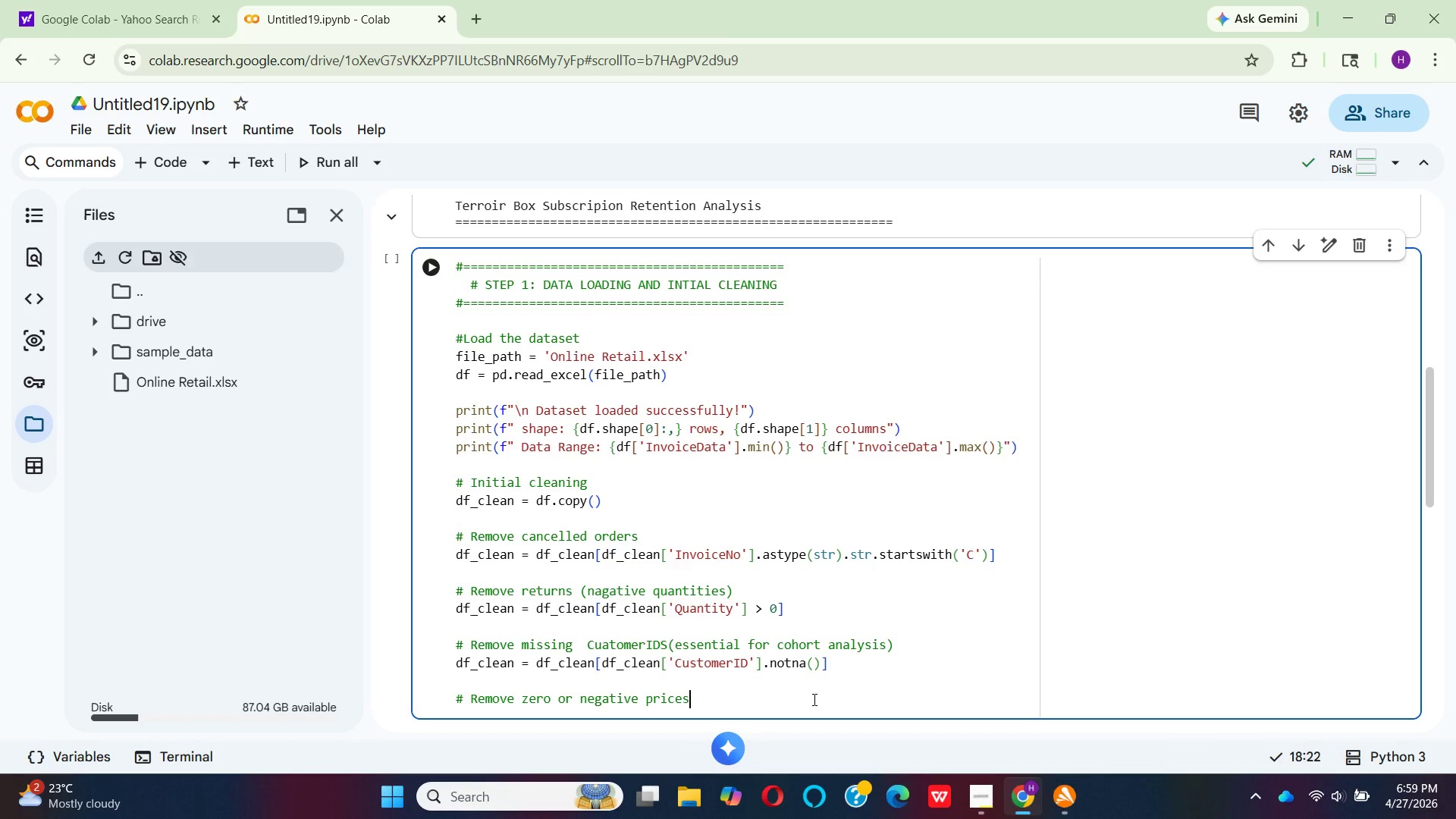 
hold_key(key=S, duration=0.36)
 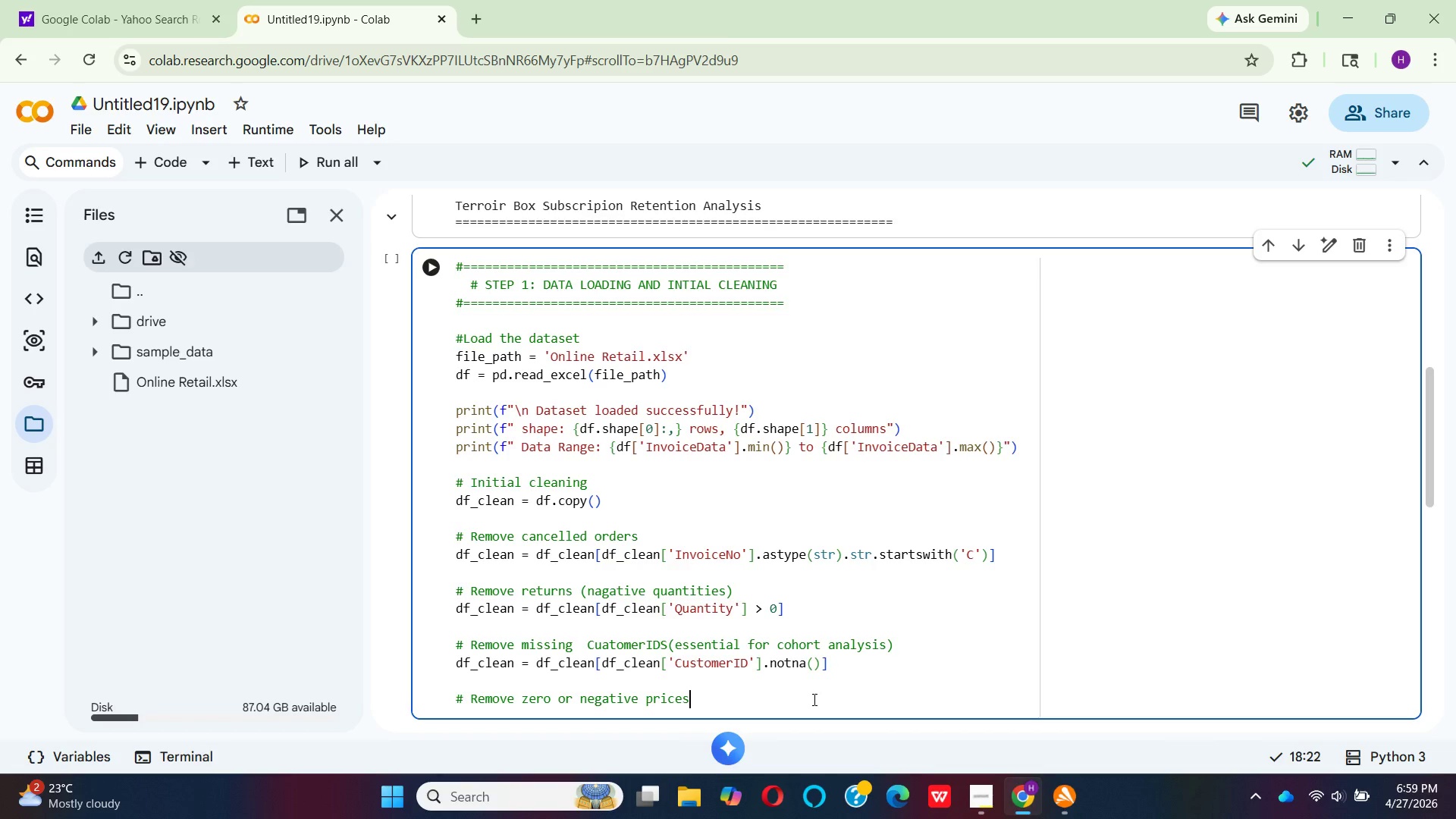 
key(Enter)
 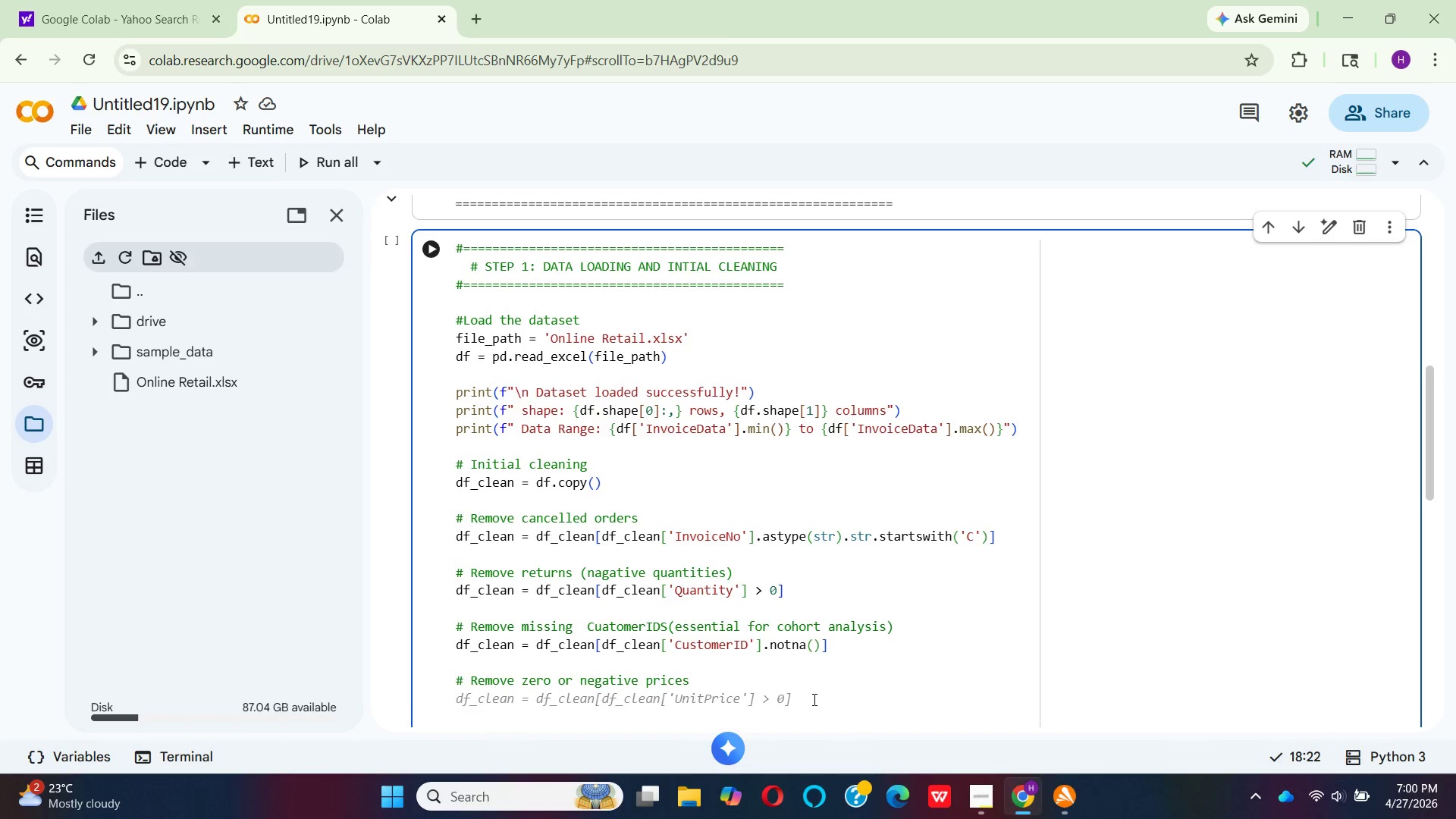 
wait(49.55)
 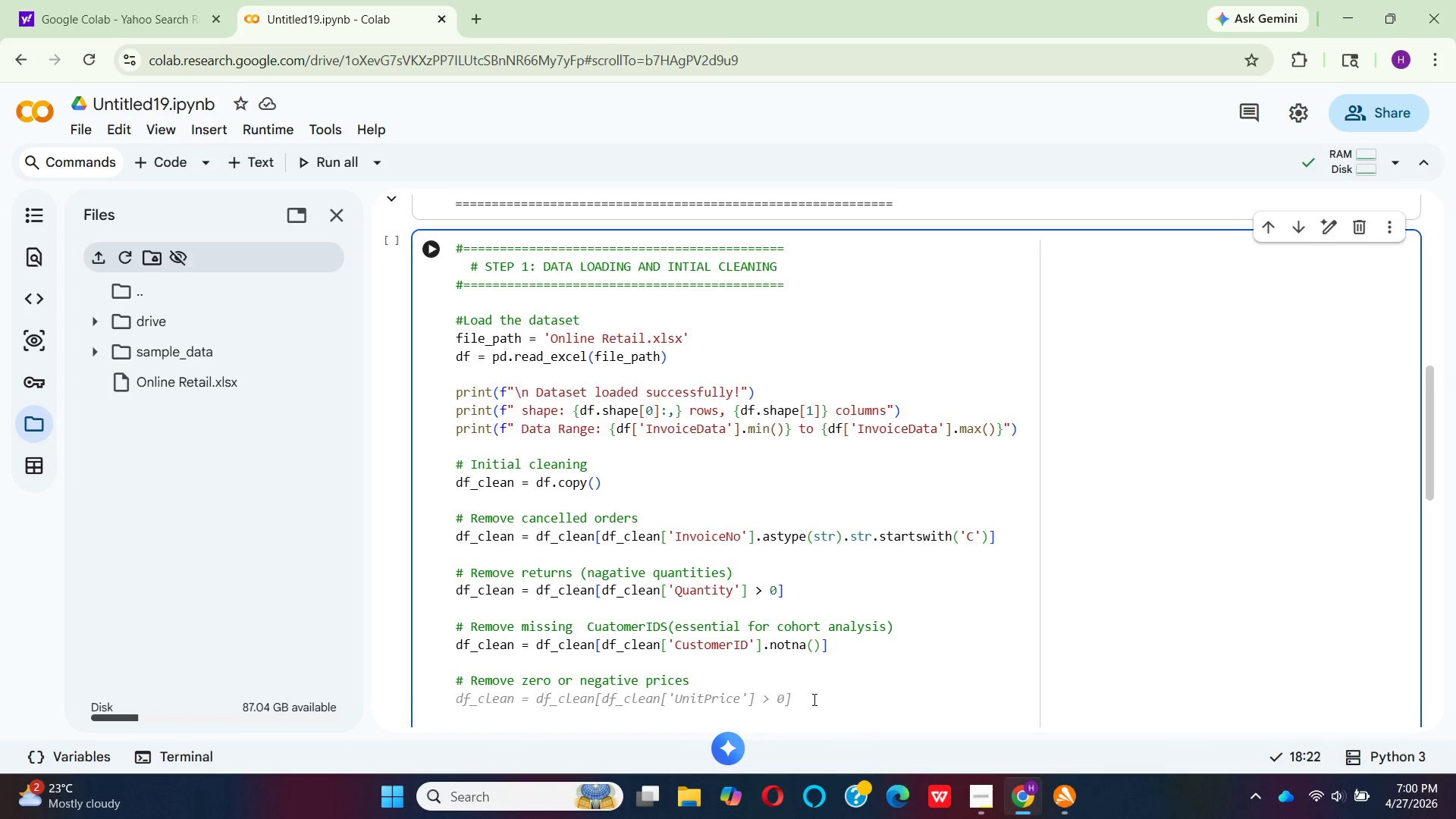 
left_click([544, 680])
 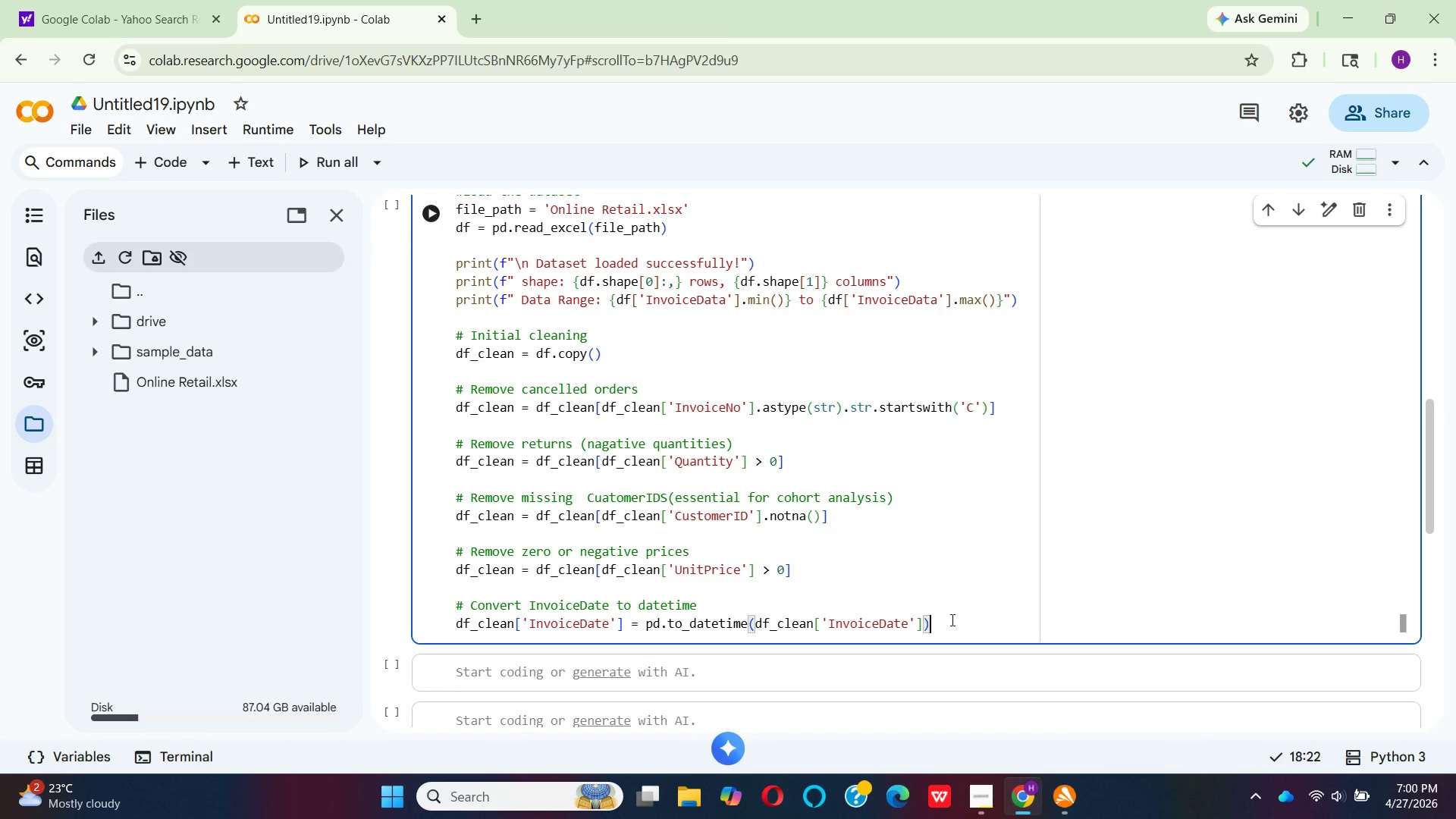 
wait(14.31)
 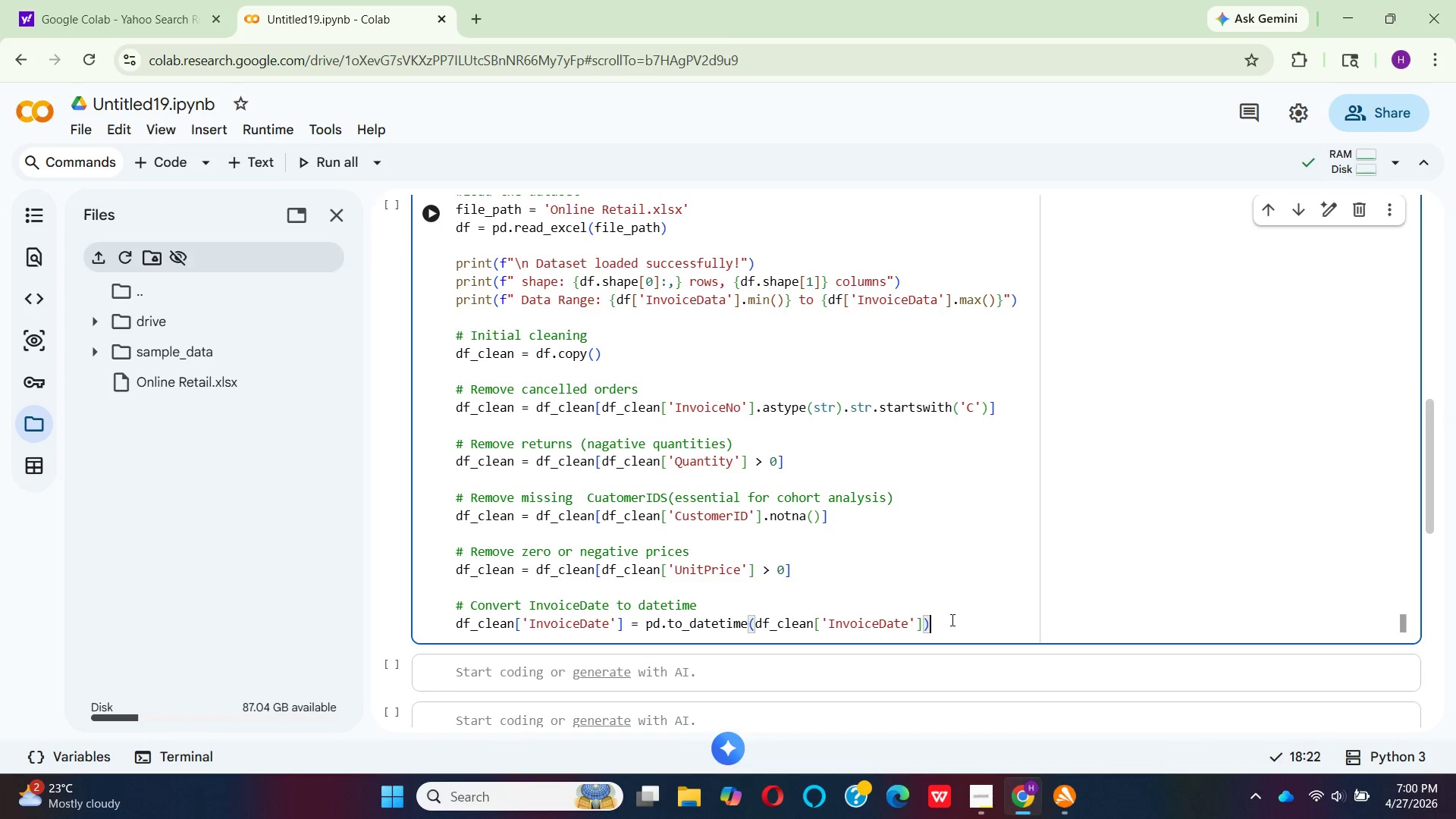 
left_click_drag(start_coordinate=[934, 626], to_coordinate=[466, 606])
 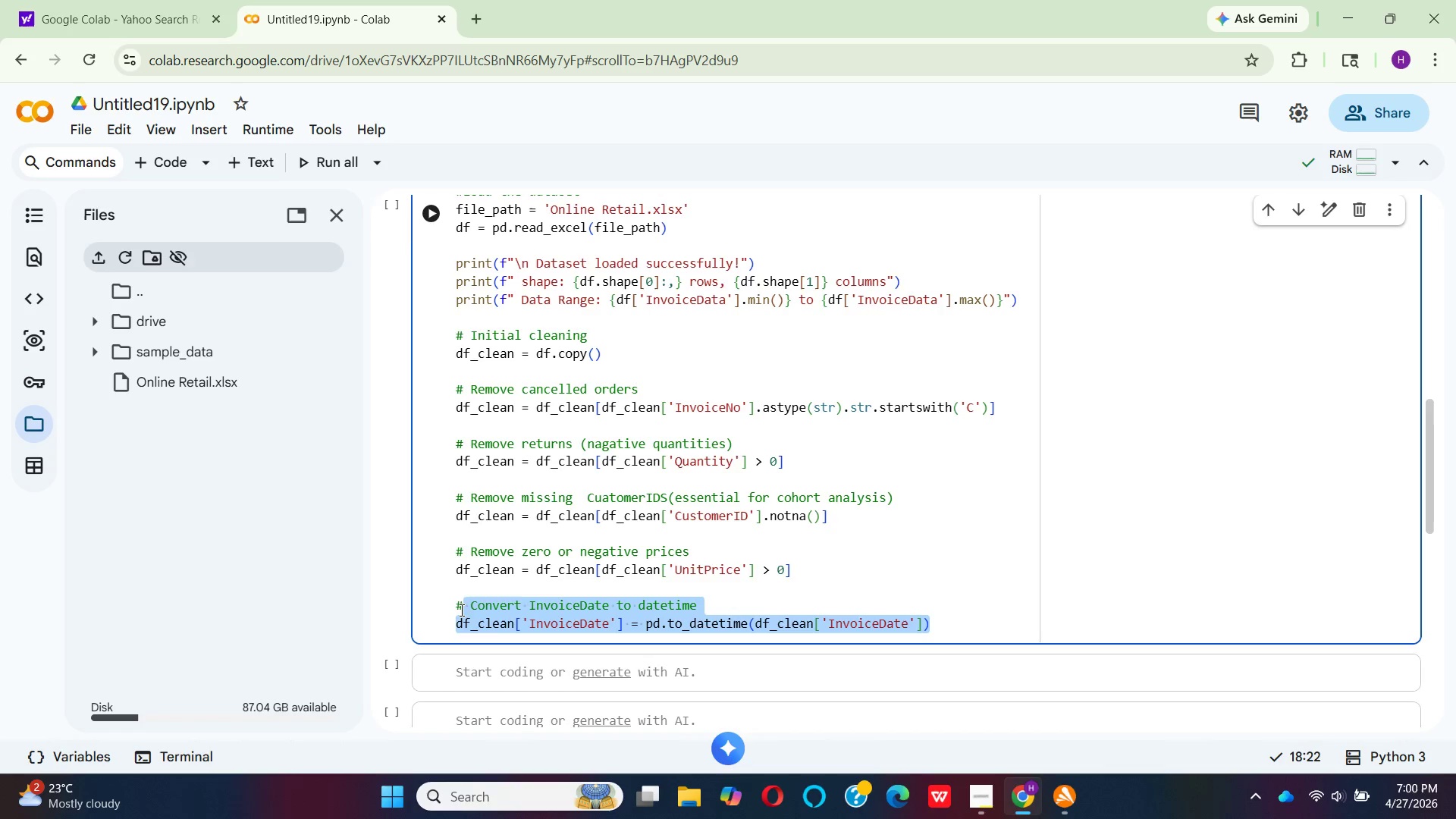 
left_click_drag(start_coordinate=[458, 610], to_coordinate=[941, 632])
 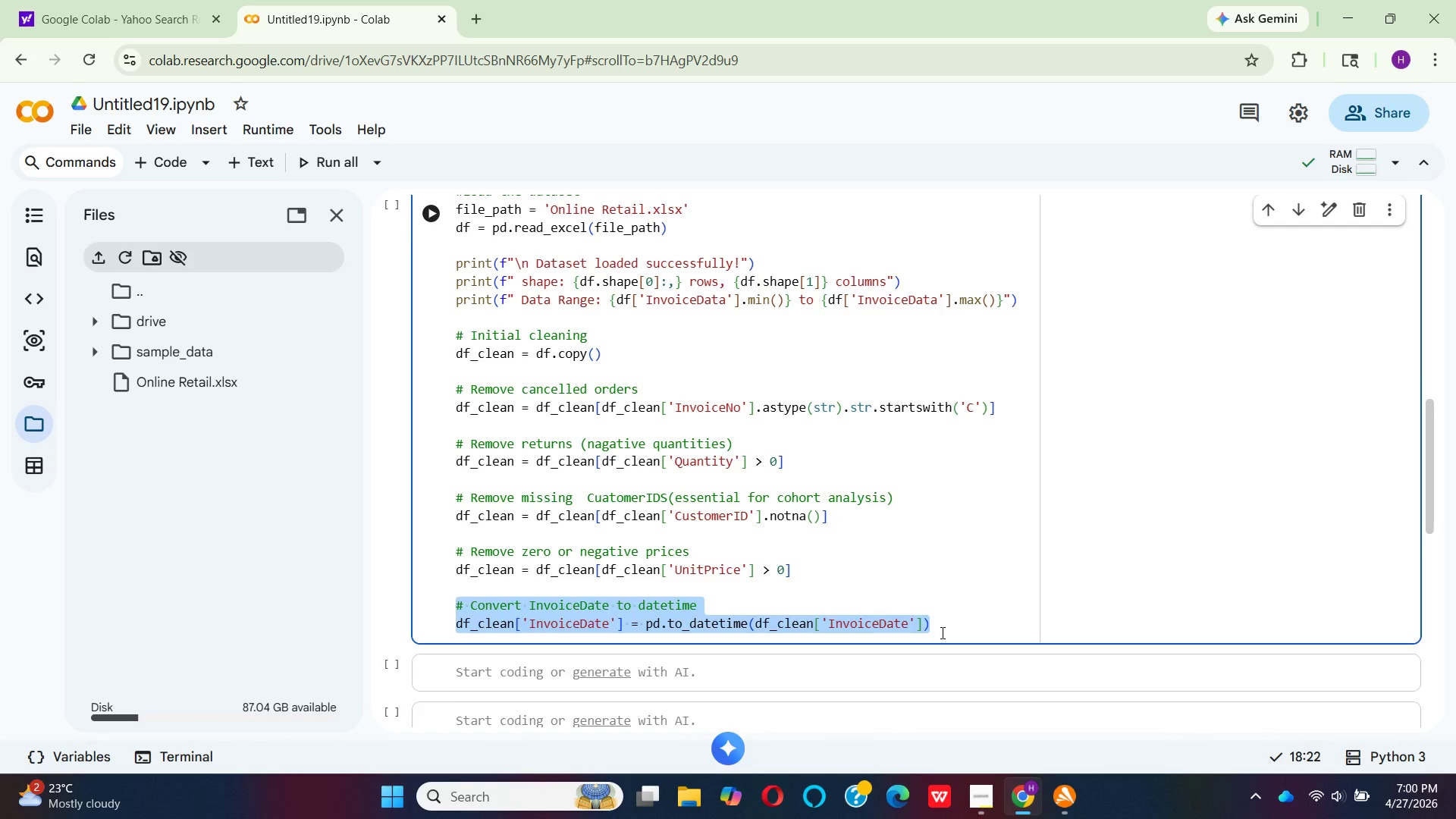 
key(Backspace)
type(# Calulate total line amount)
 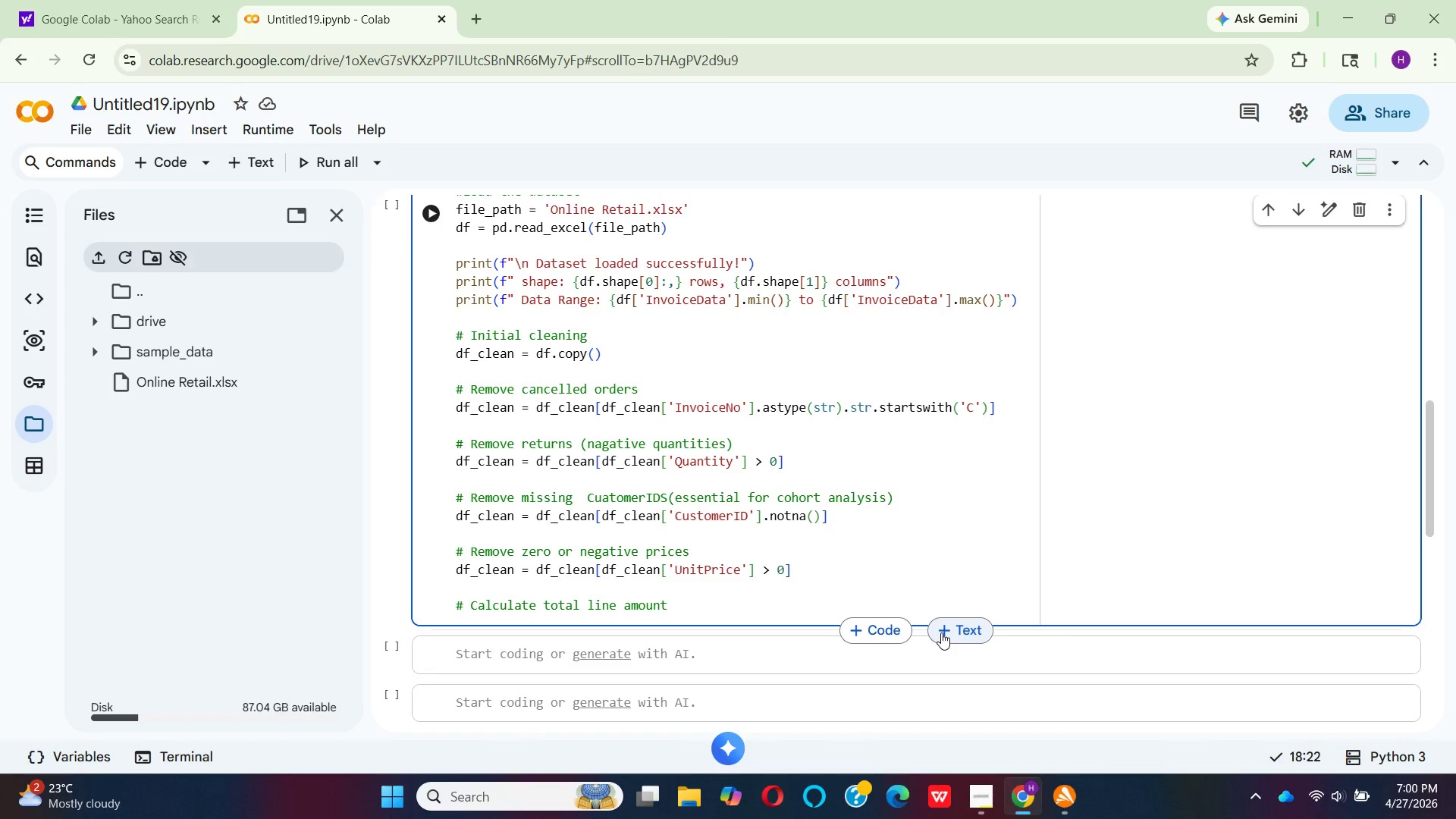 
key(Enter)
 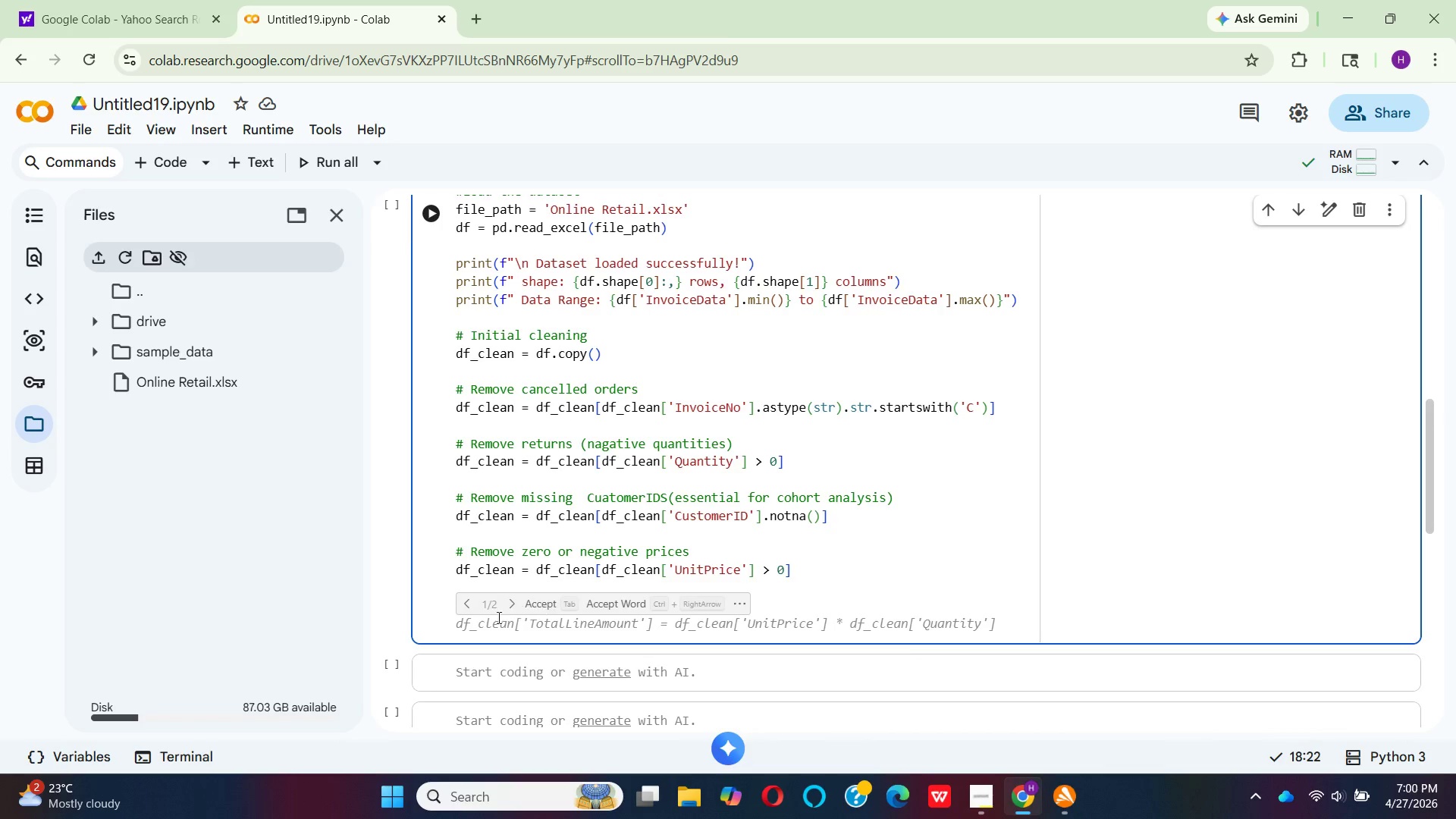 
wait(5.14)
 